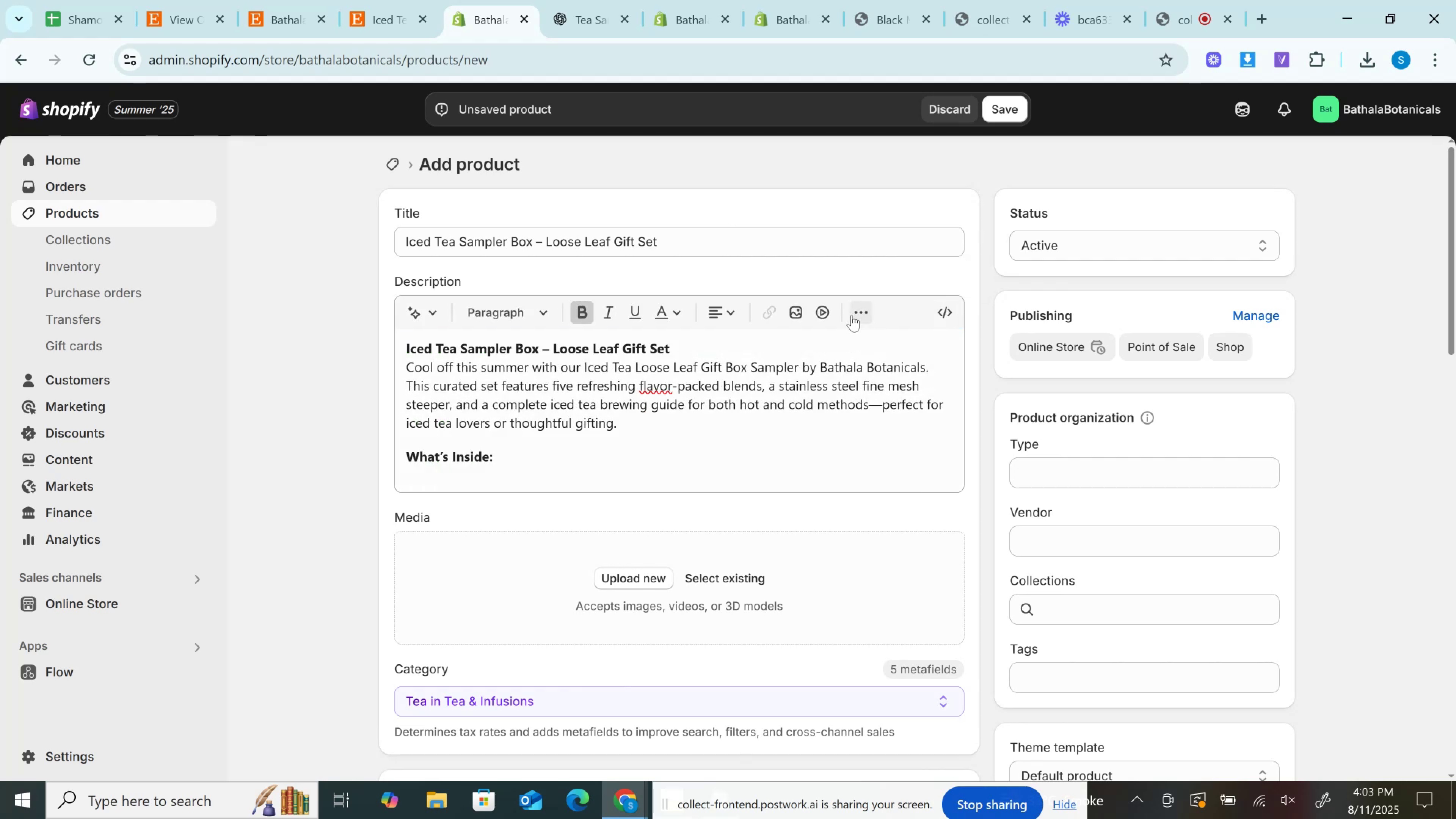 
left_click([852, 315])
 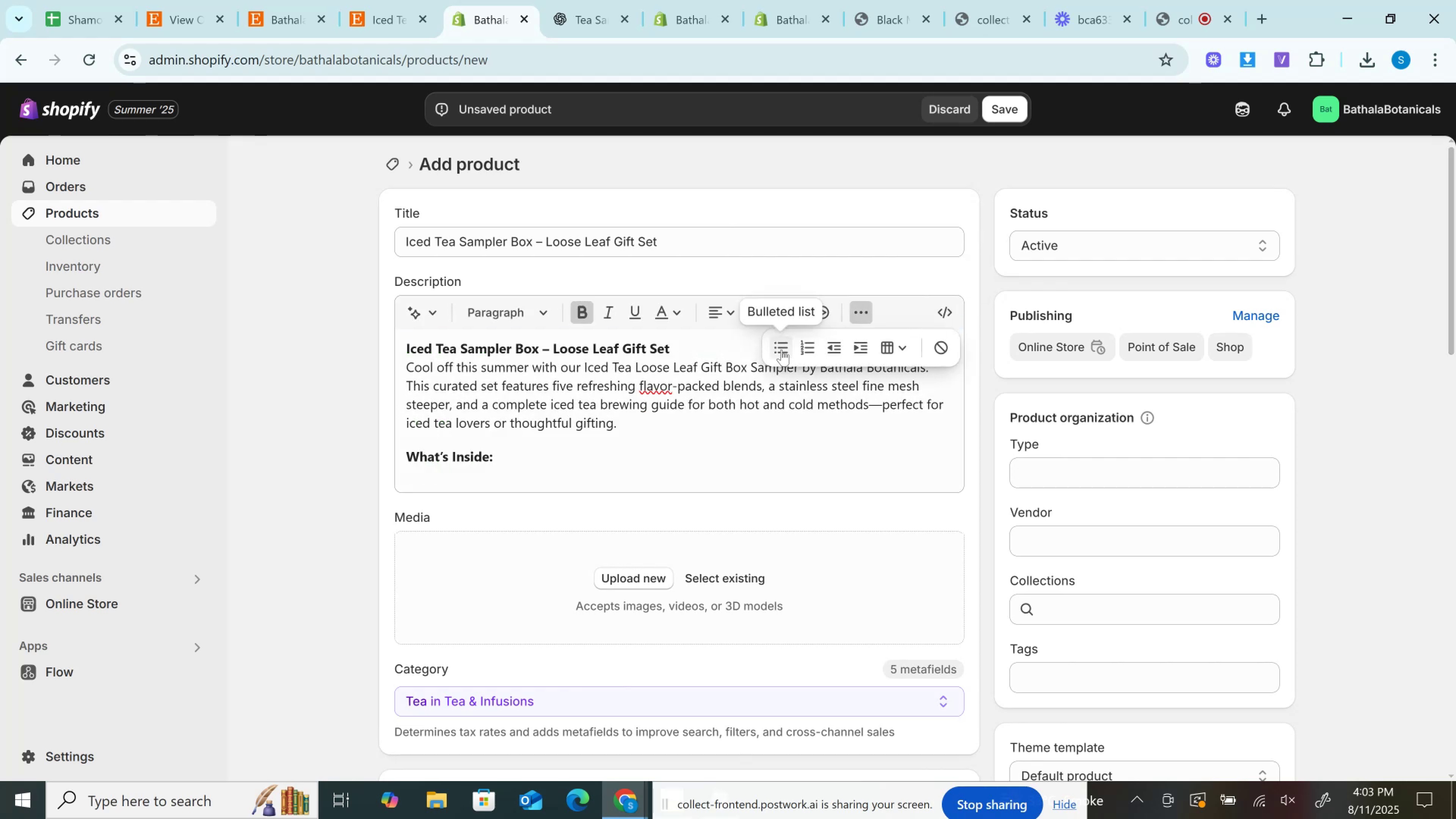 
left_click([781, 350])
 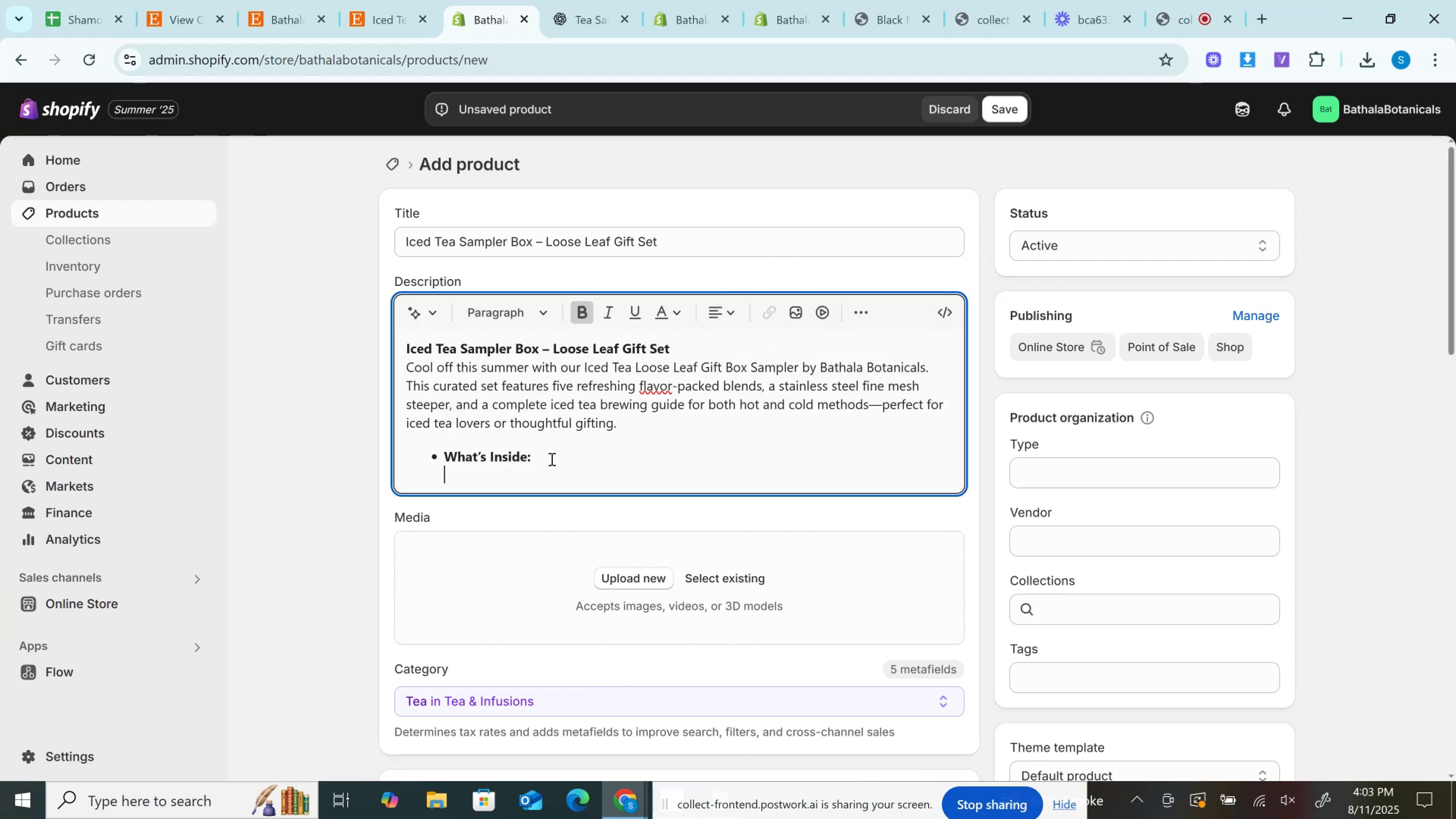 
hold_key(key=ControlLeft, duration=0.33)
 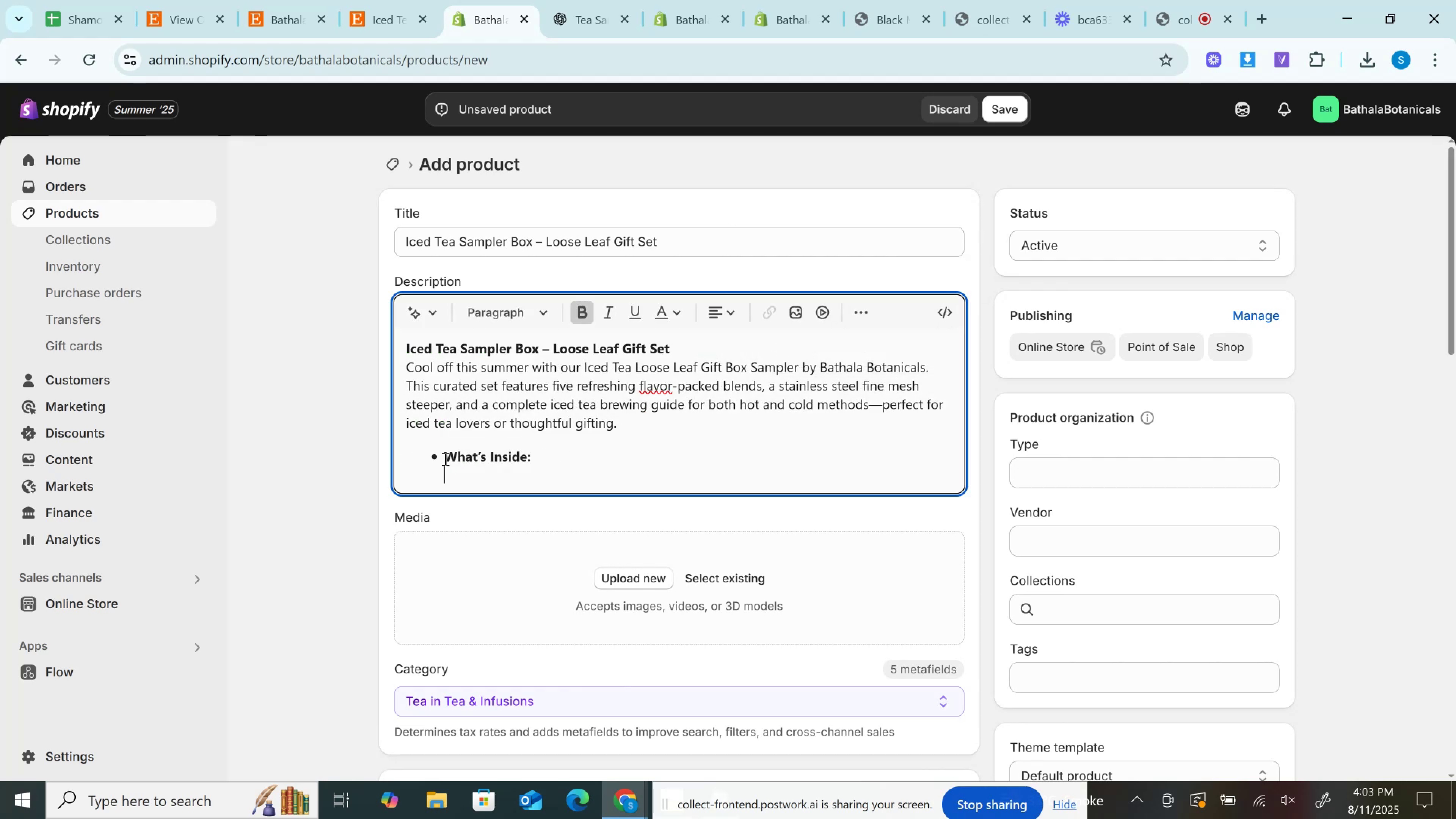 
left_click([444, 459])
 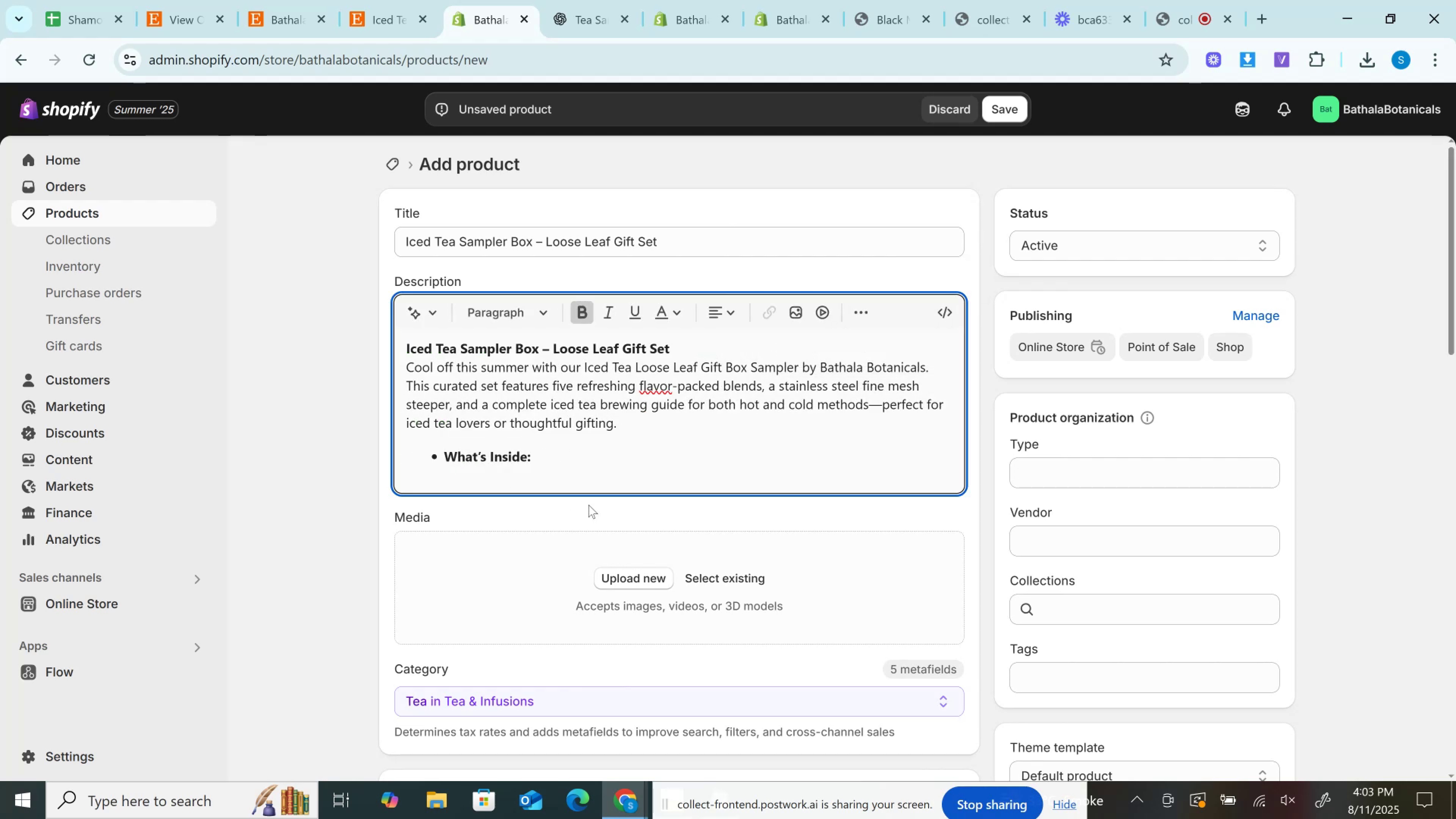 
key(Control+Z)
 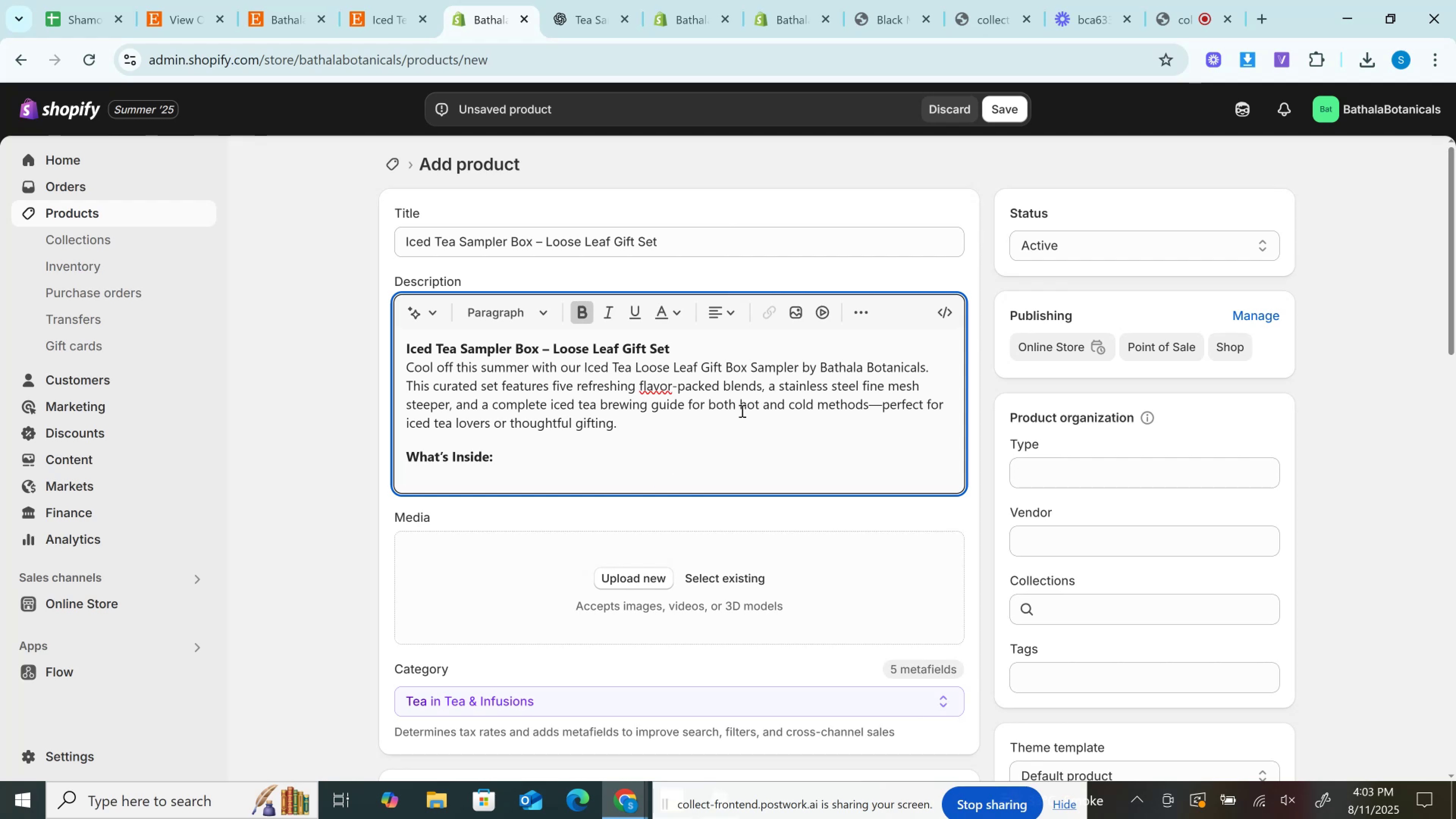 
wait(6.68)
 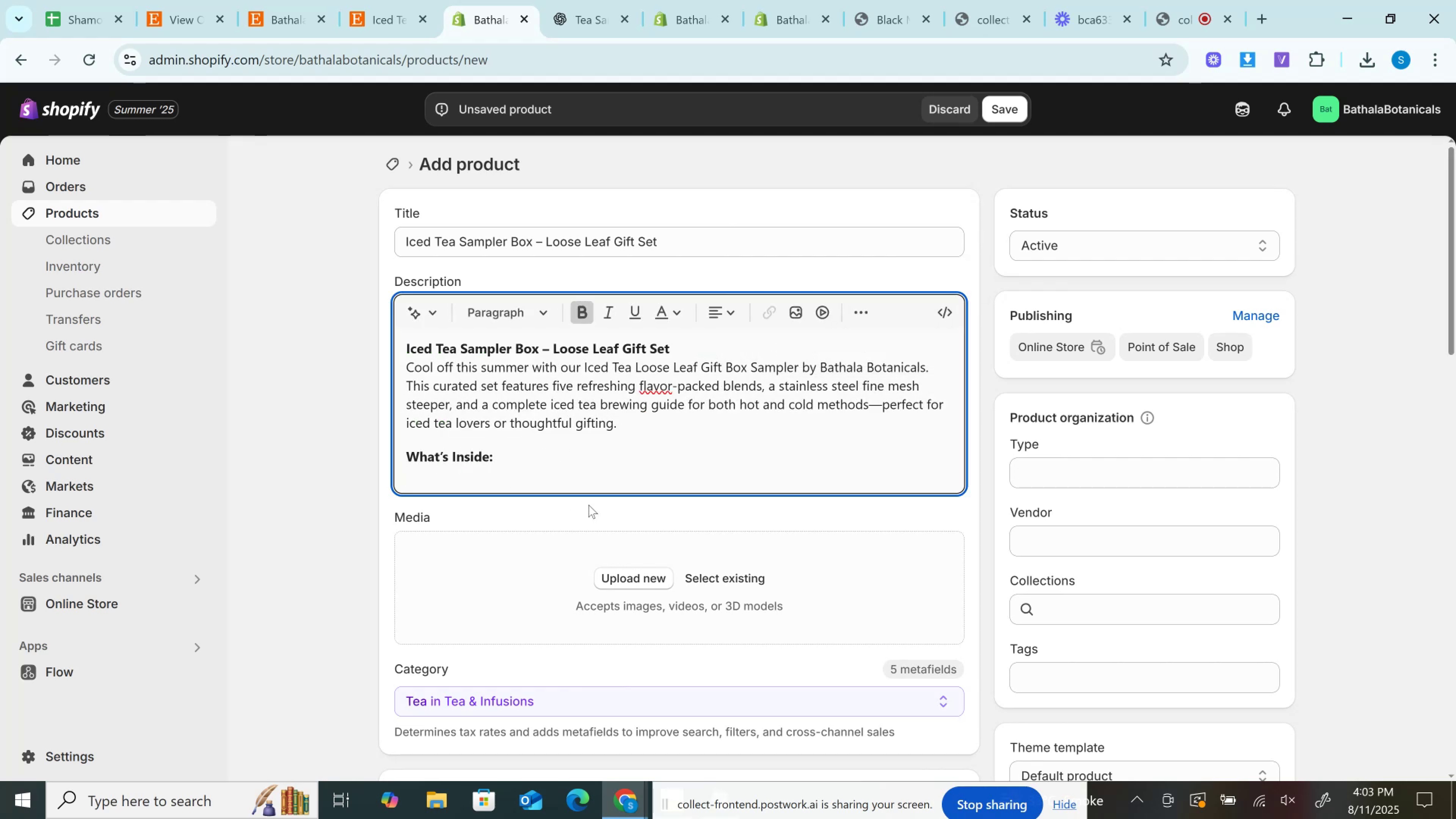 
left_click([853, 314])
 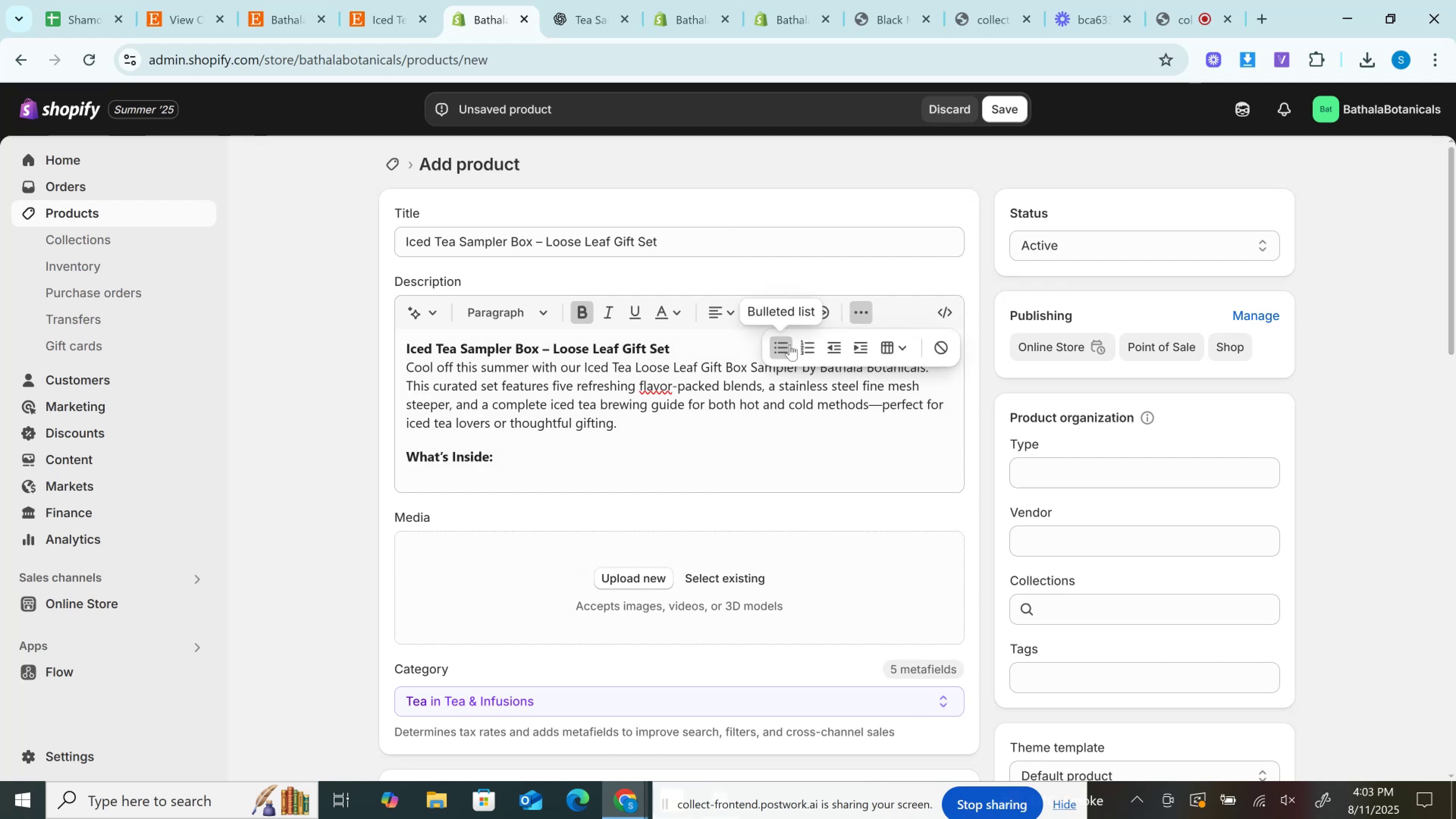 
left_click([789, 344])
 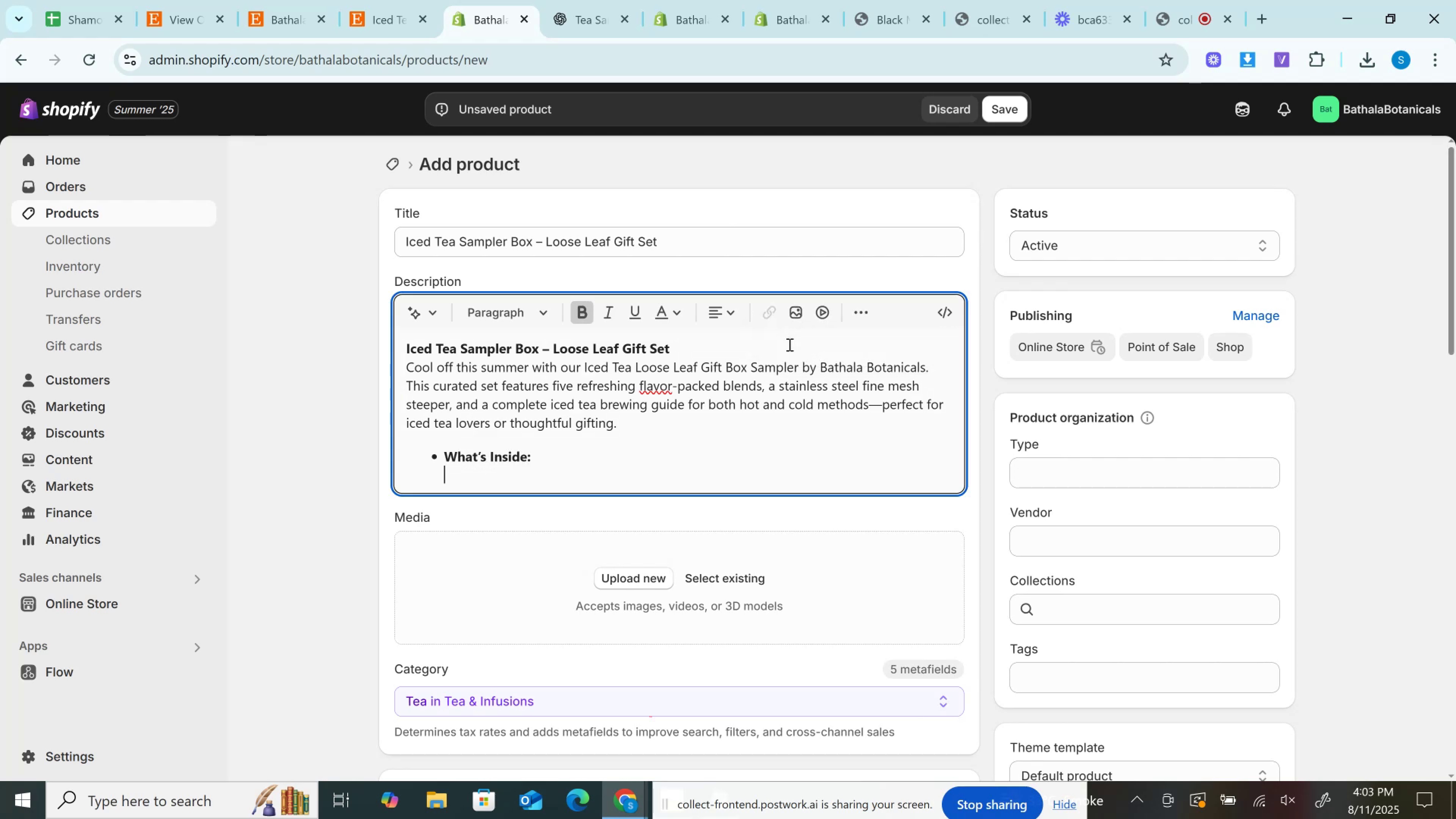 
left_click([789, 344])
 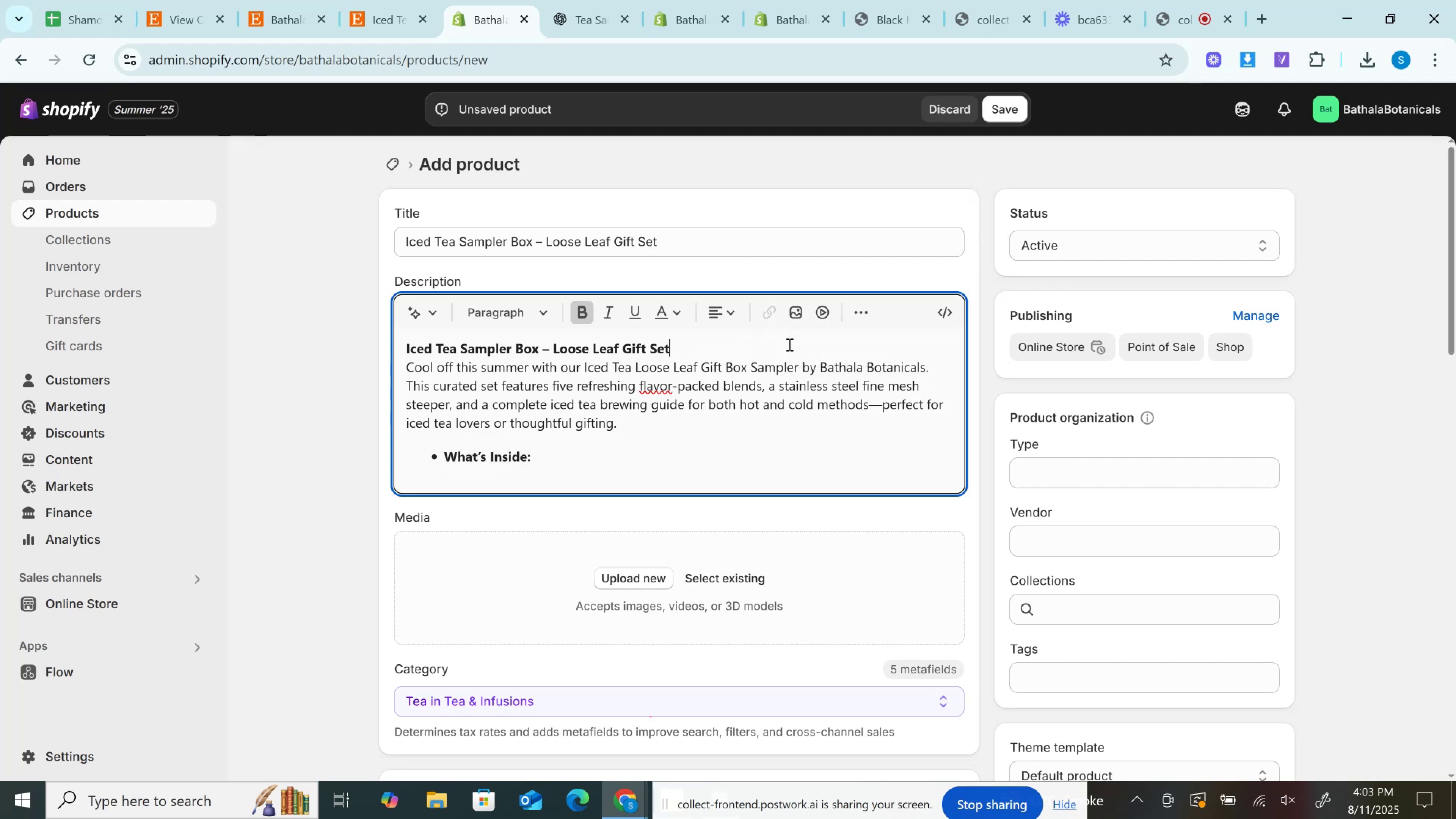 
key(Control+Z)
 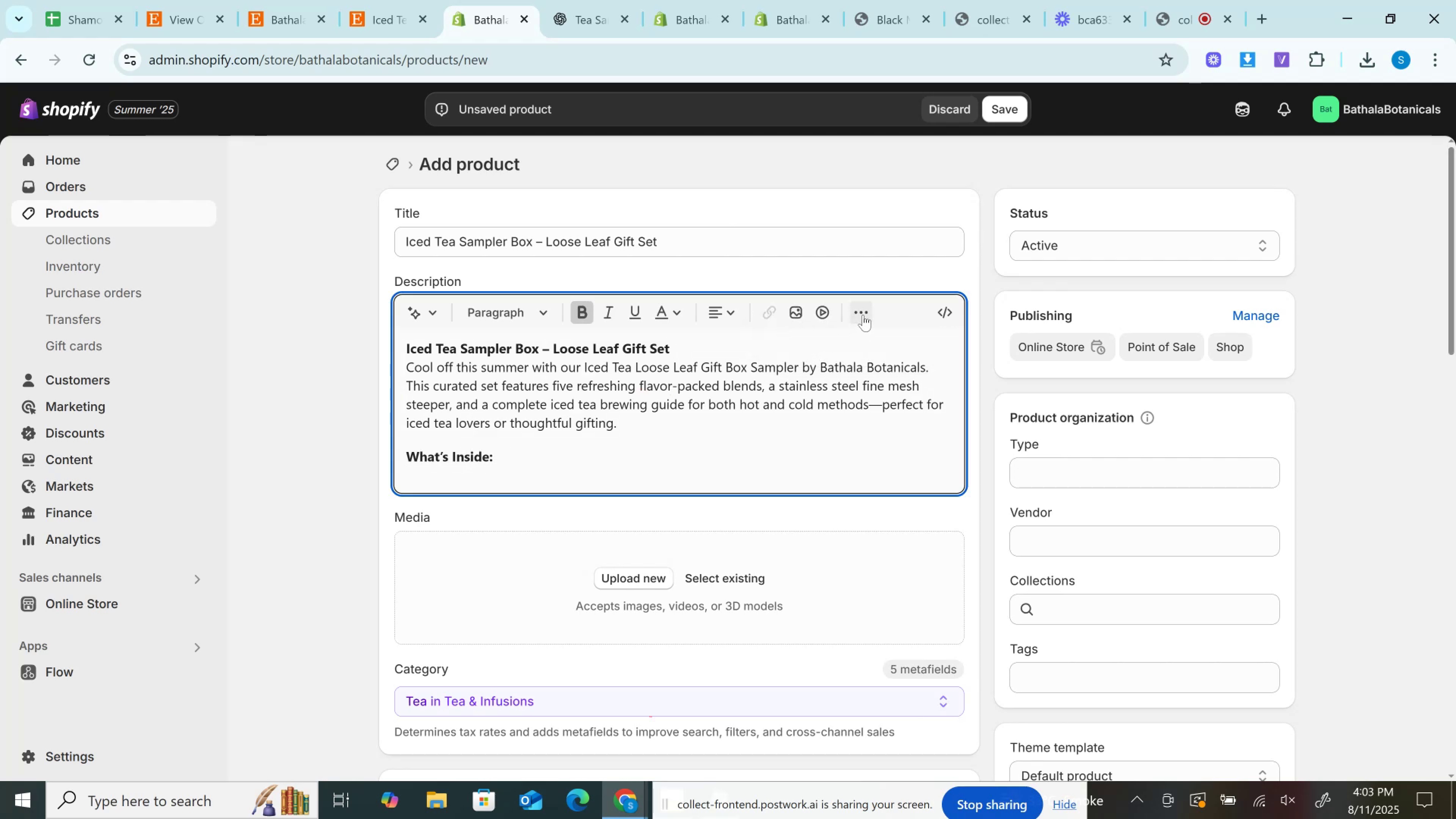 
left_click([861, 314])
 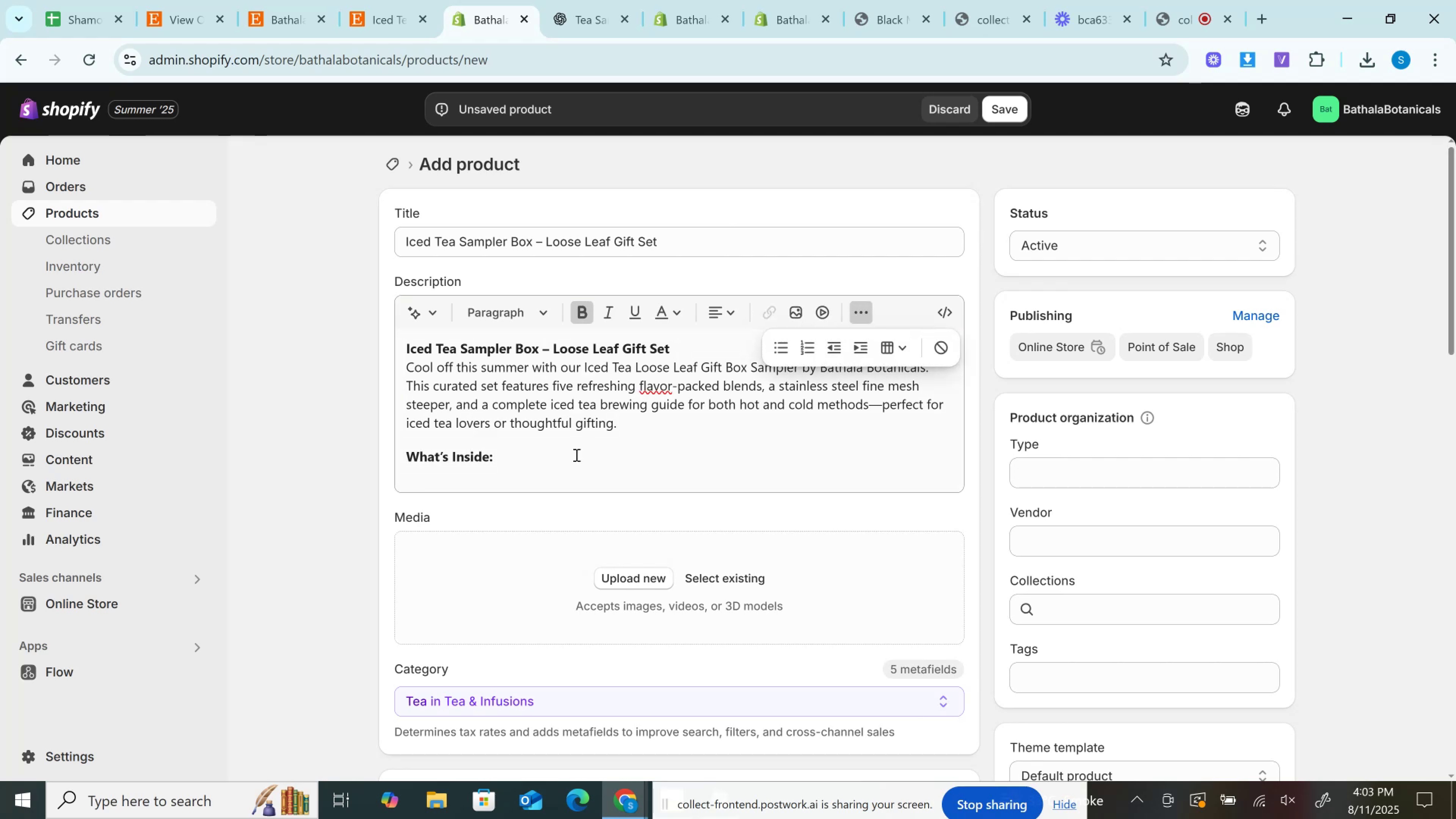 
left_click([544, 487])
 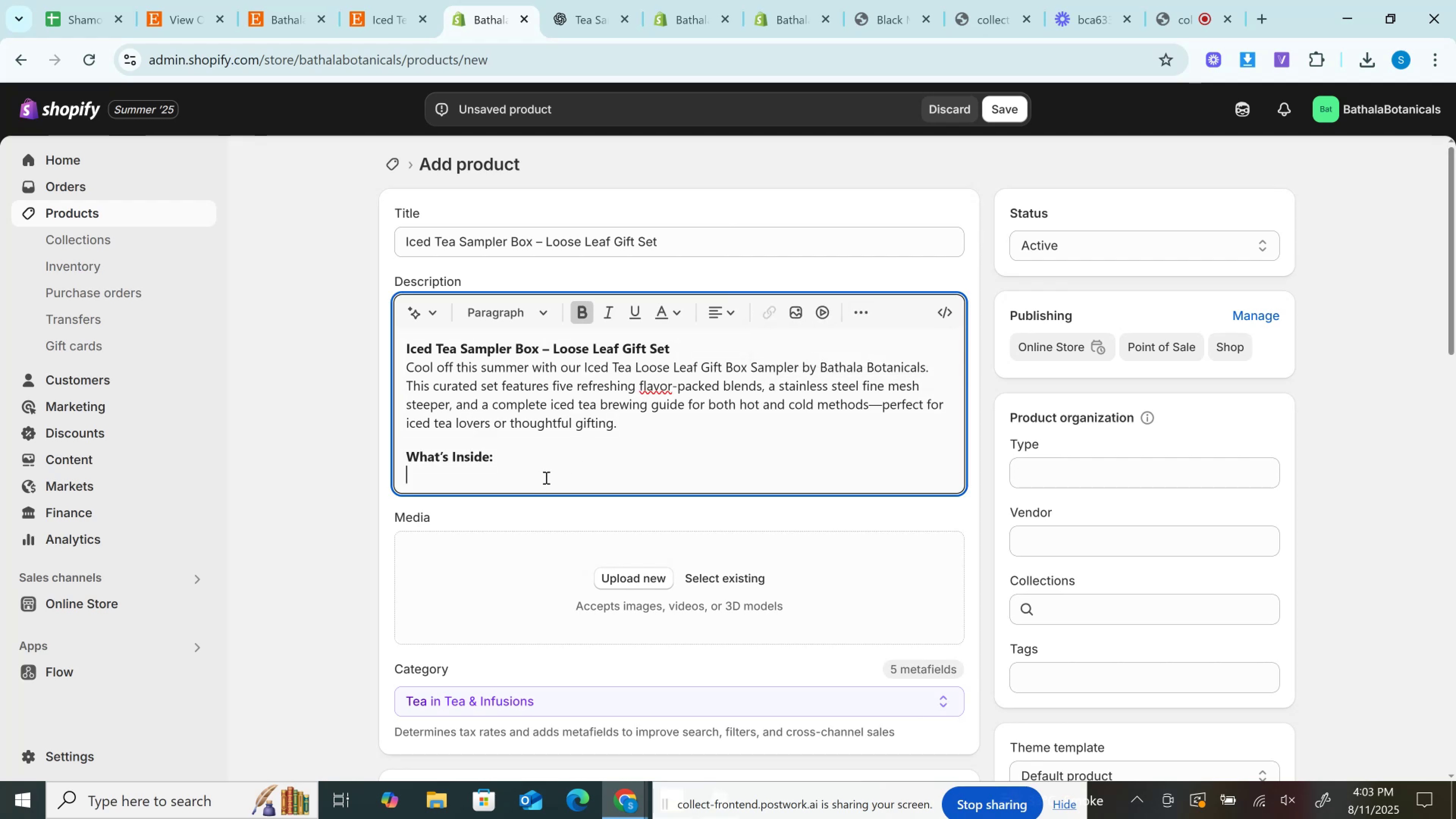 
key(Enter)
 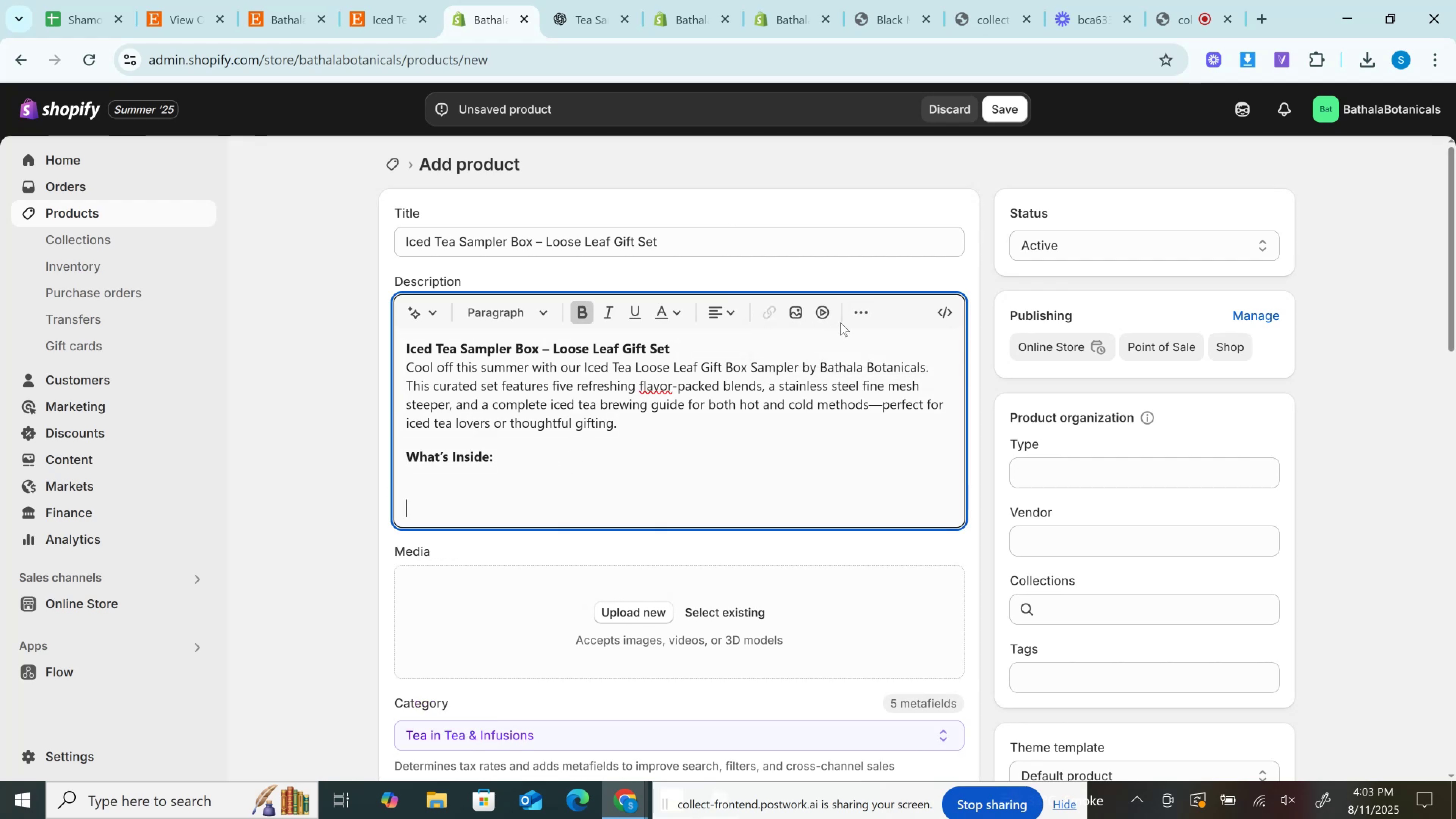 
left_click([860, 307])
 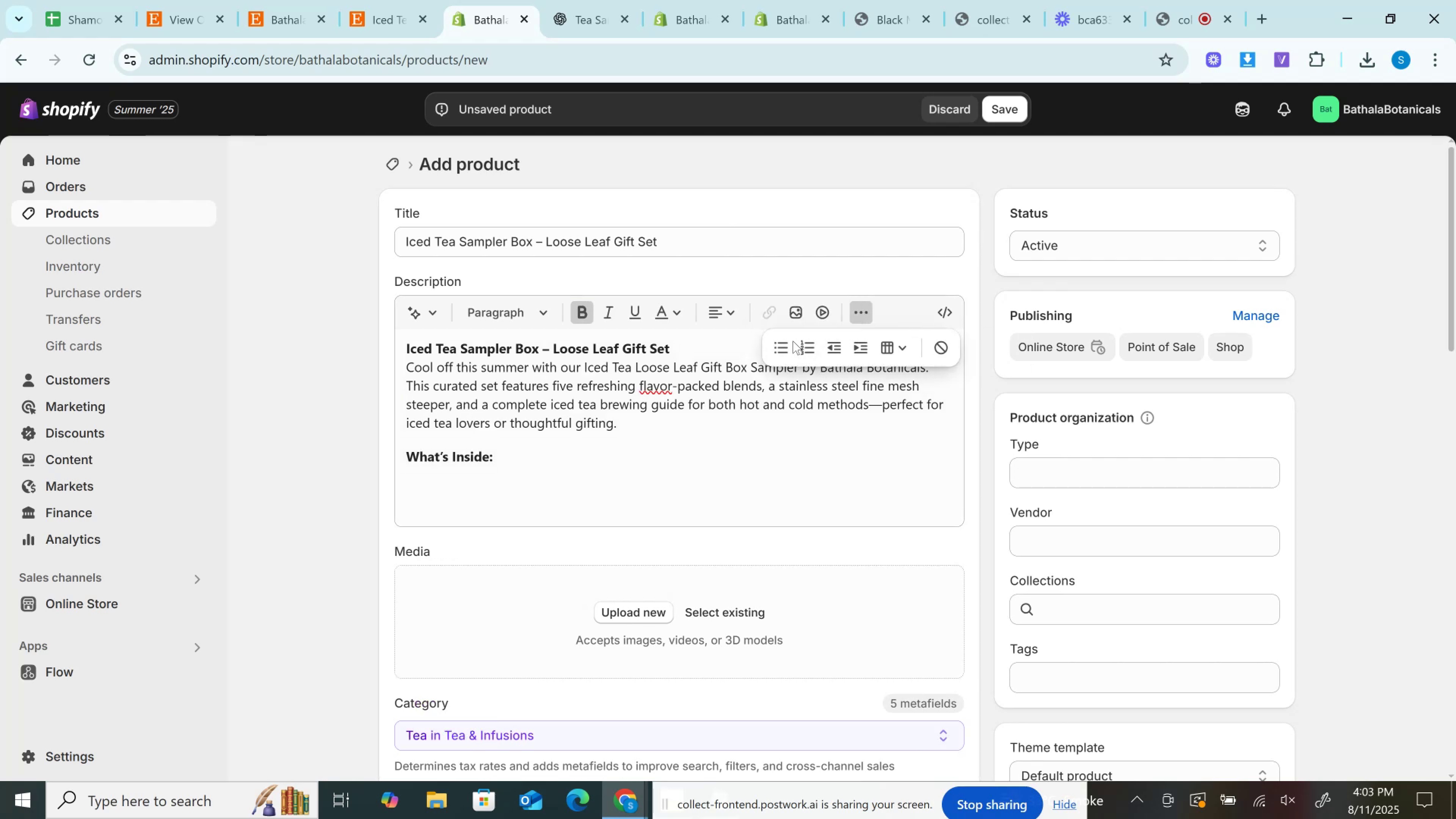 
left_click([792, 341])
 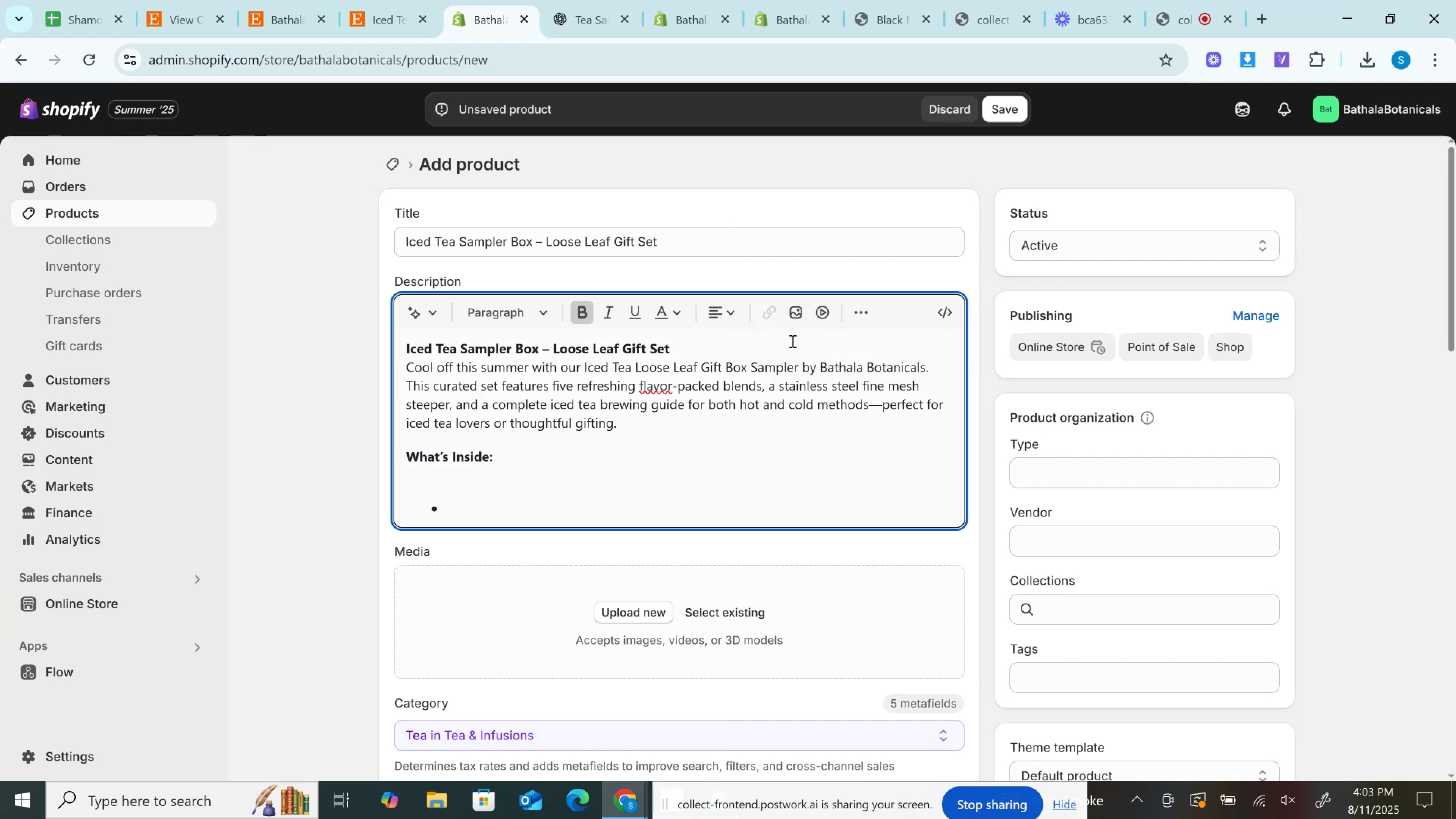 
key(Control+V)
 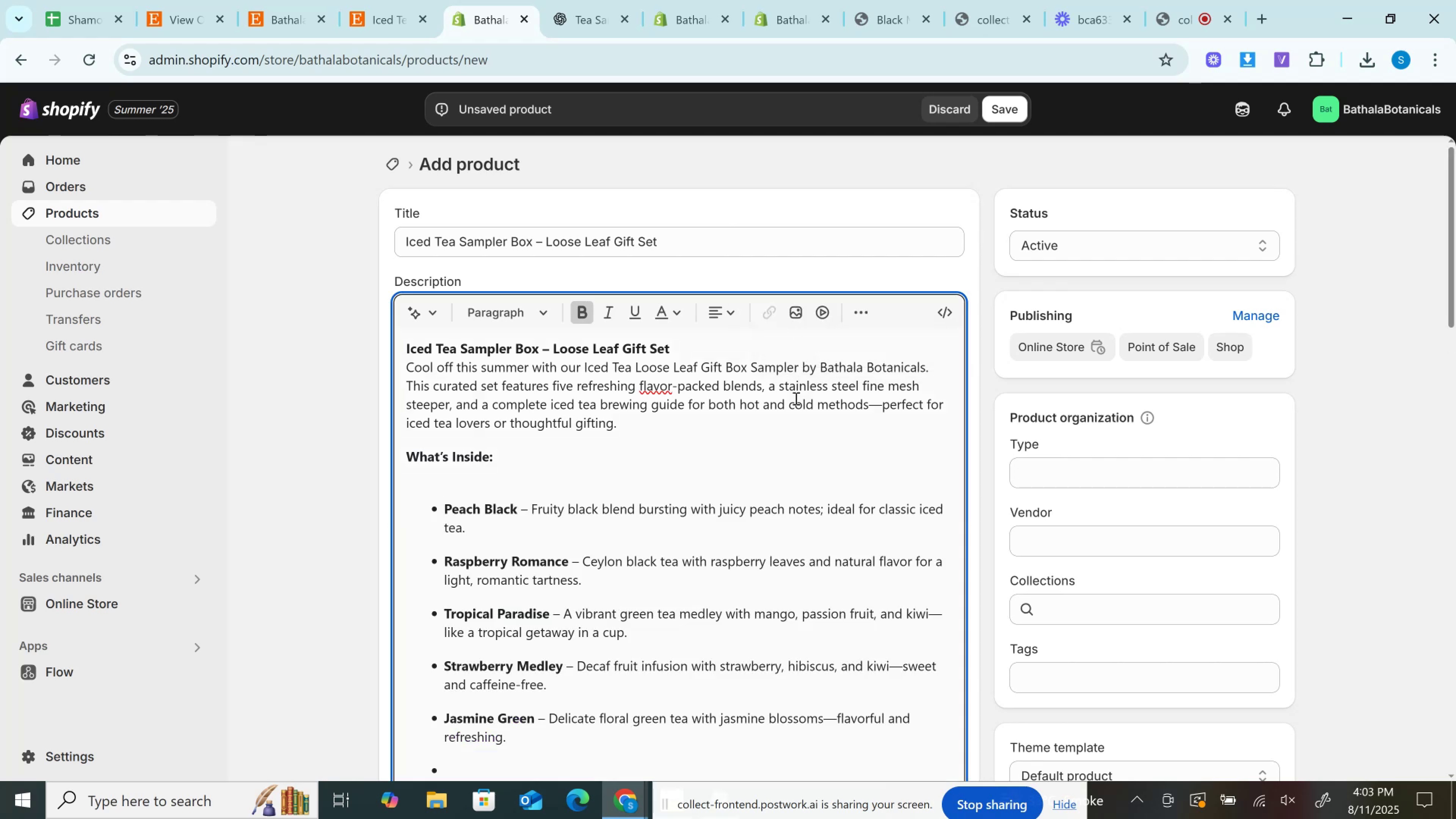 
scroll: coordinate [595, 485], scroll_direction: down, amount: 1.0
 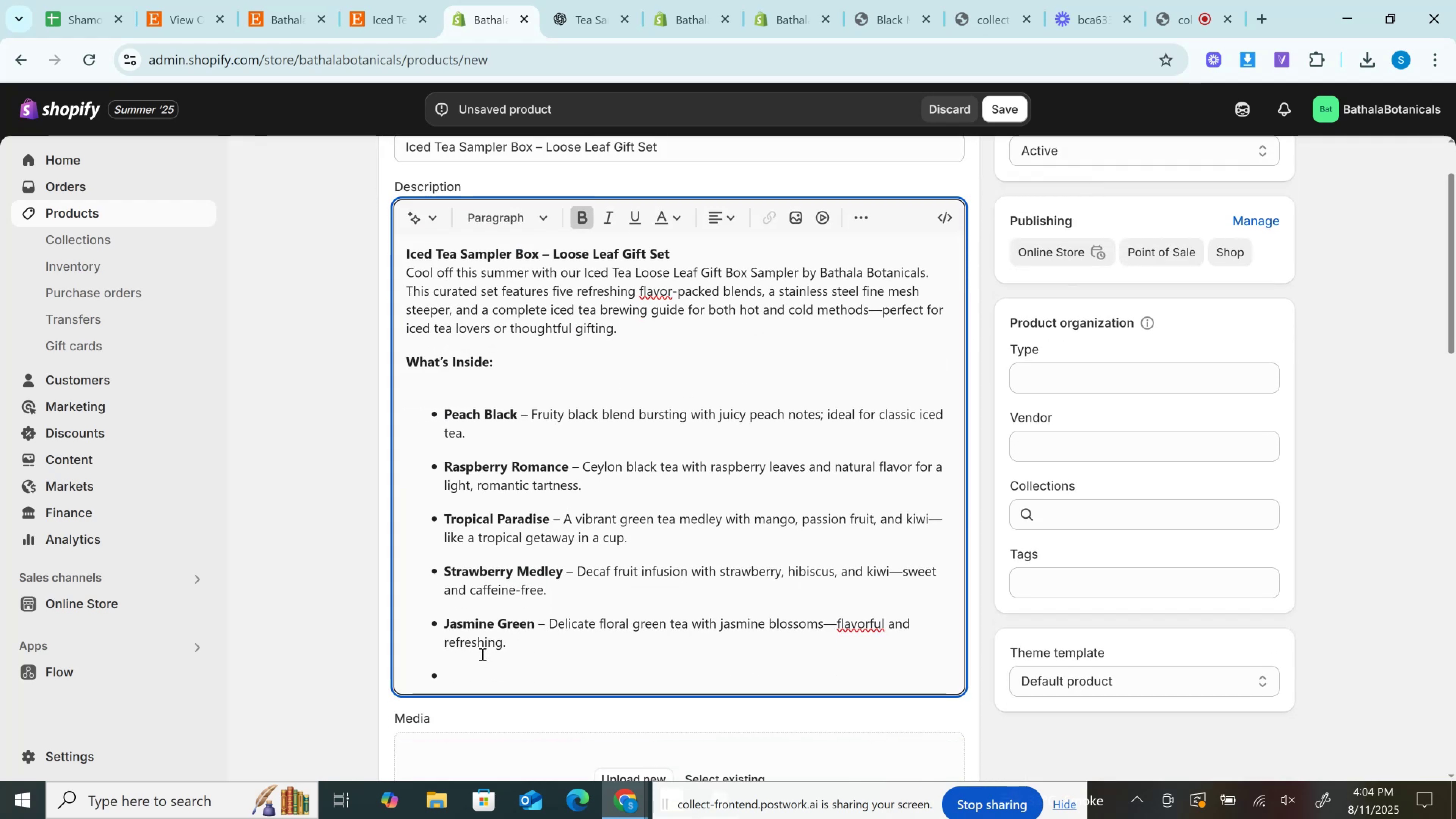 
key(Backspace)
 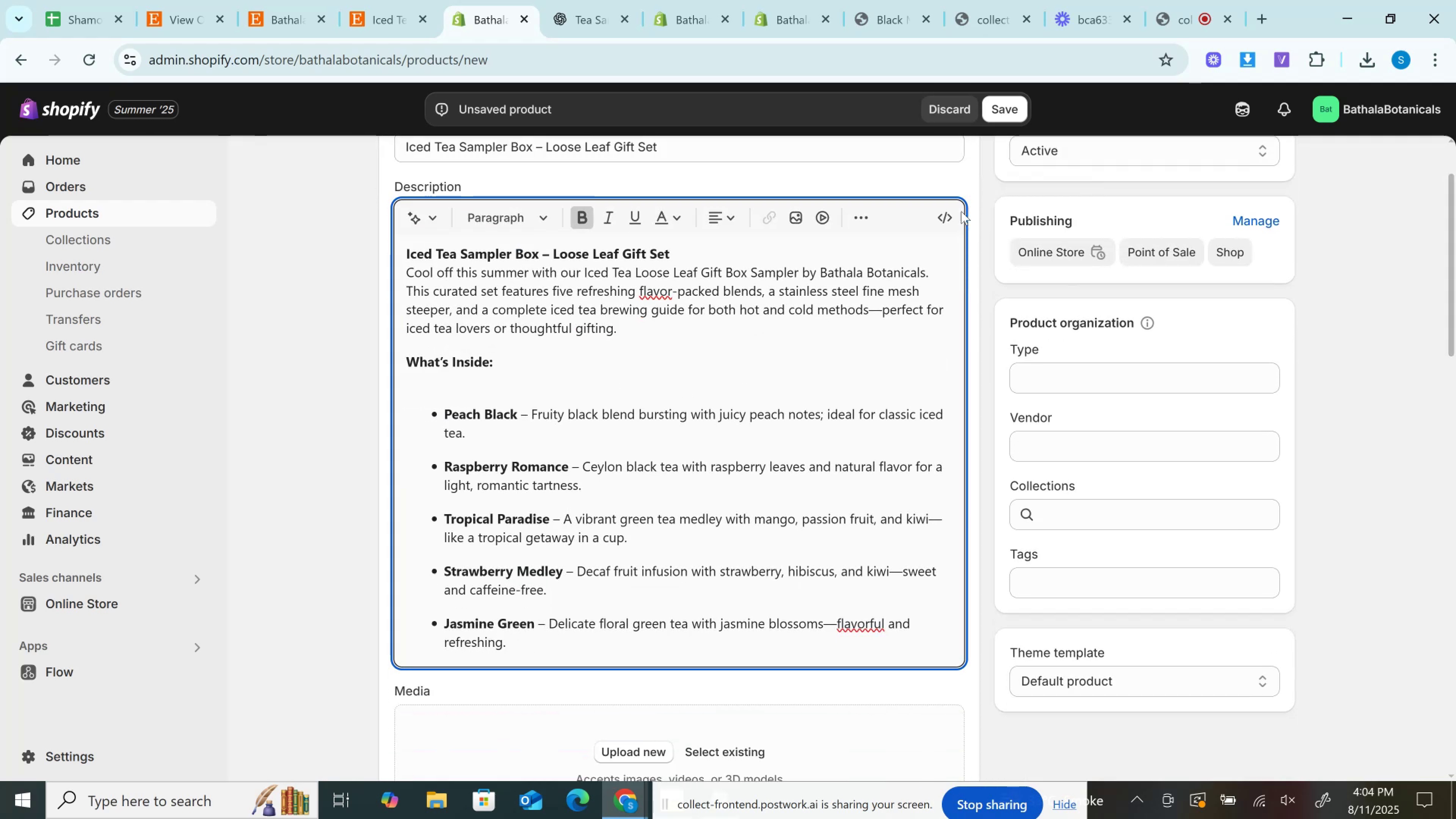 
left_click([951, 218])
 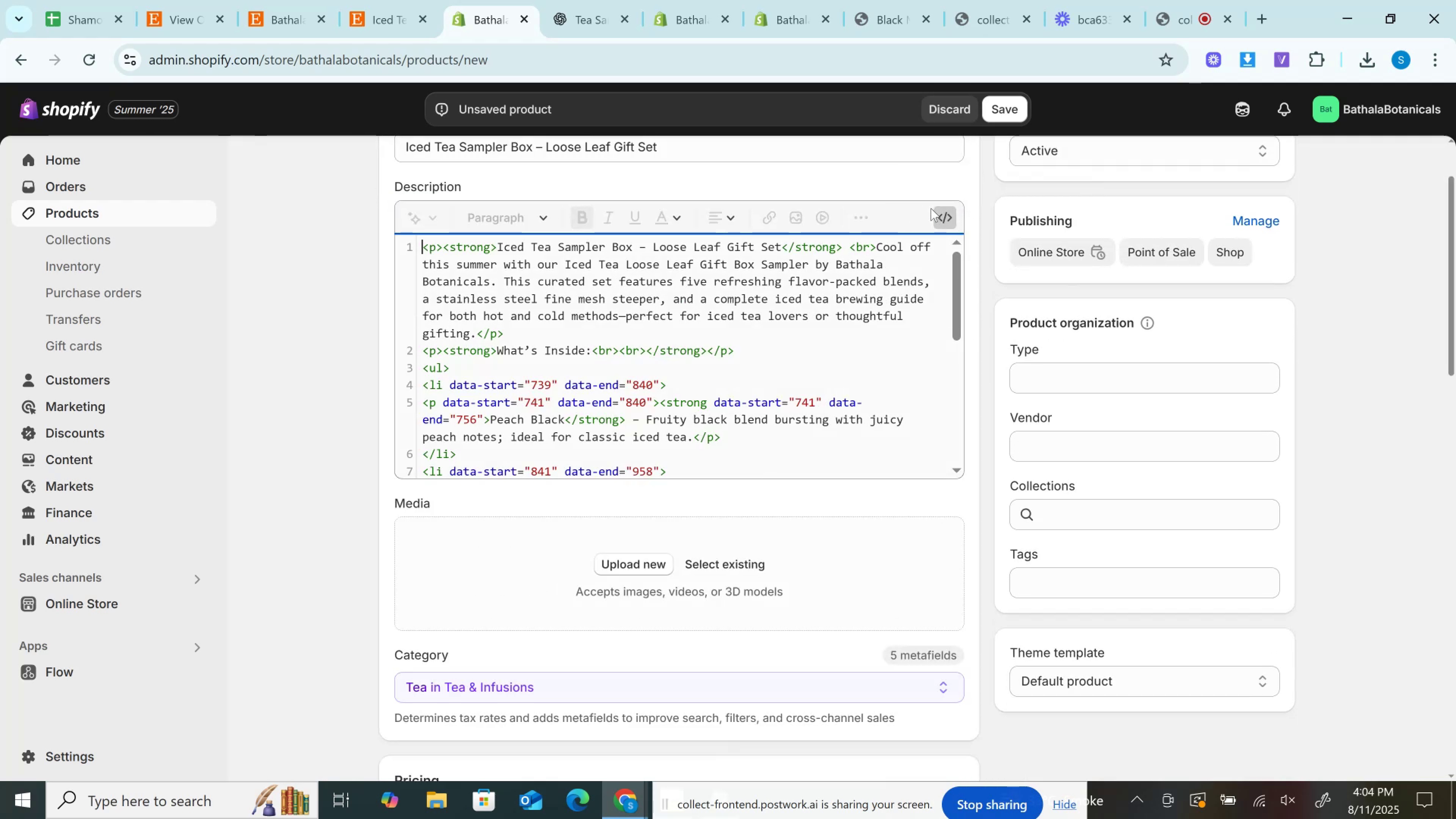 
double_click([948, 220])
 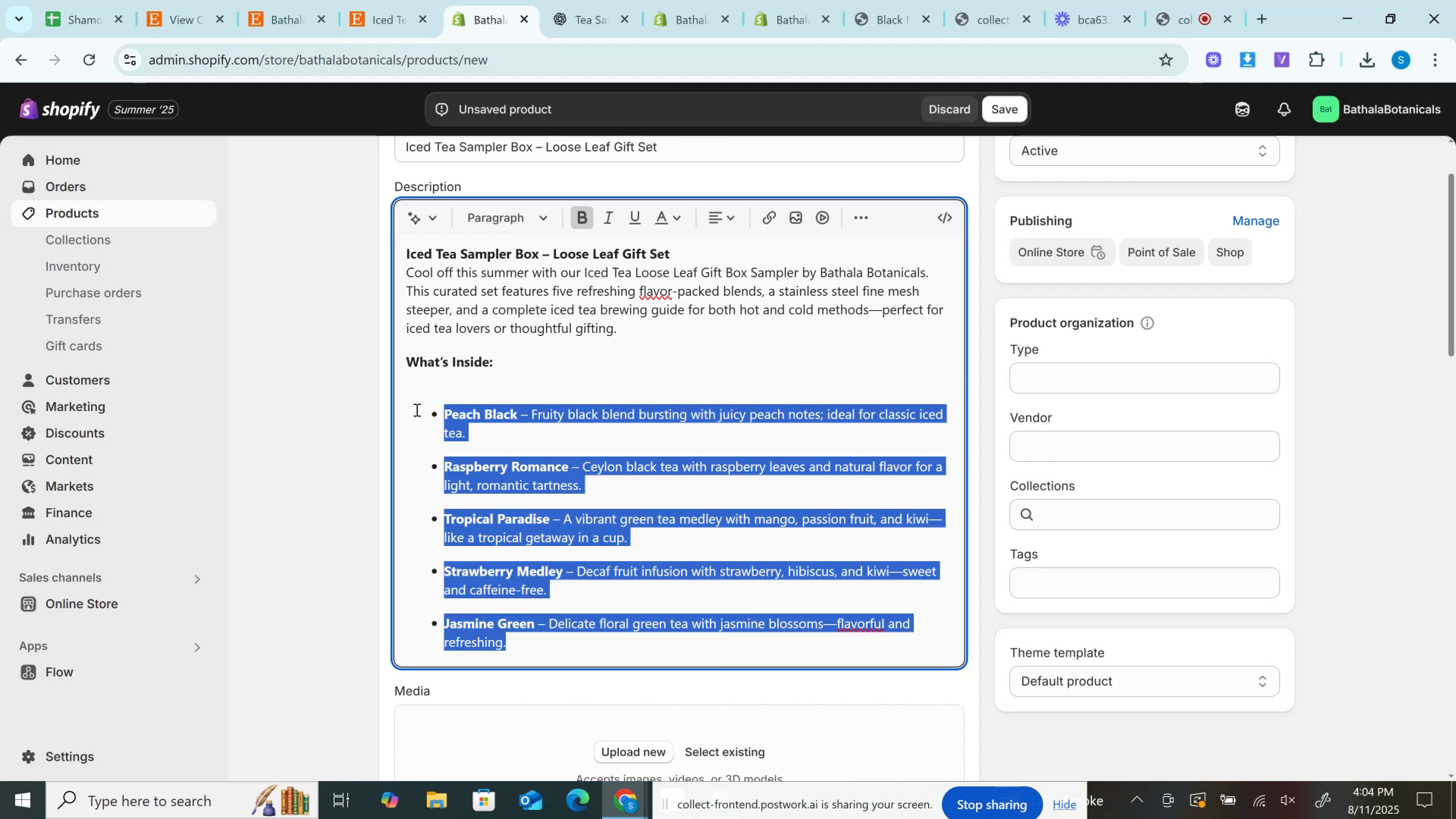 
key(Control+B)
 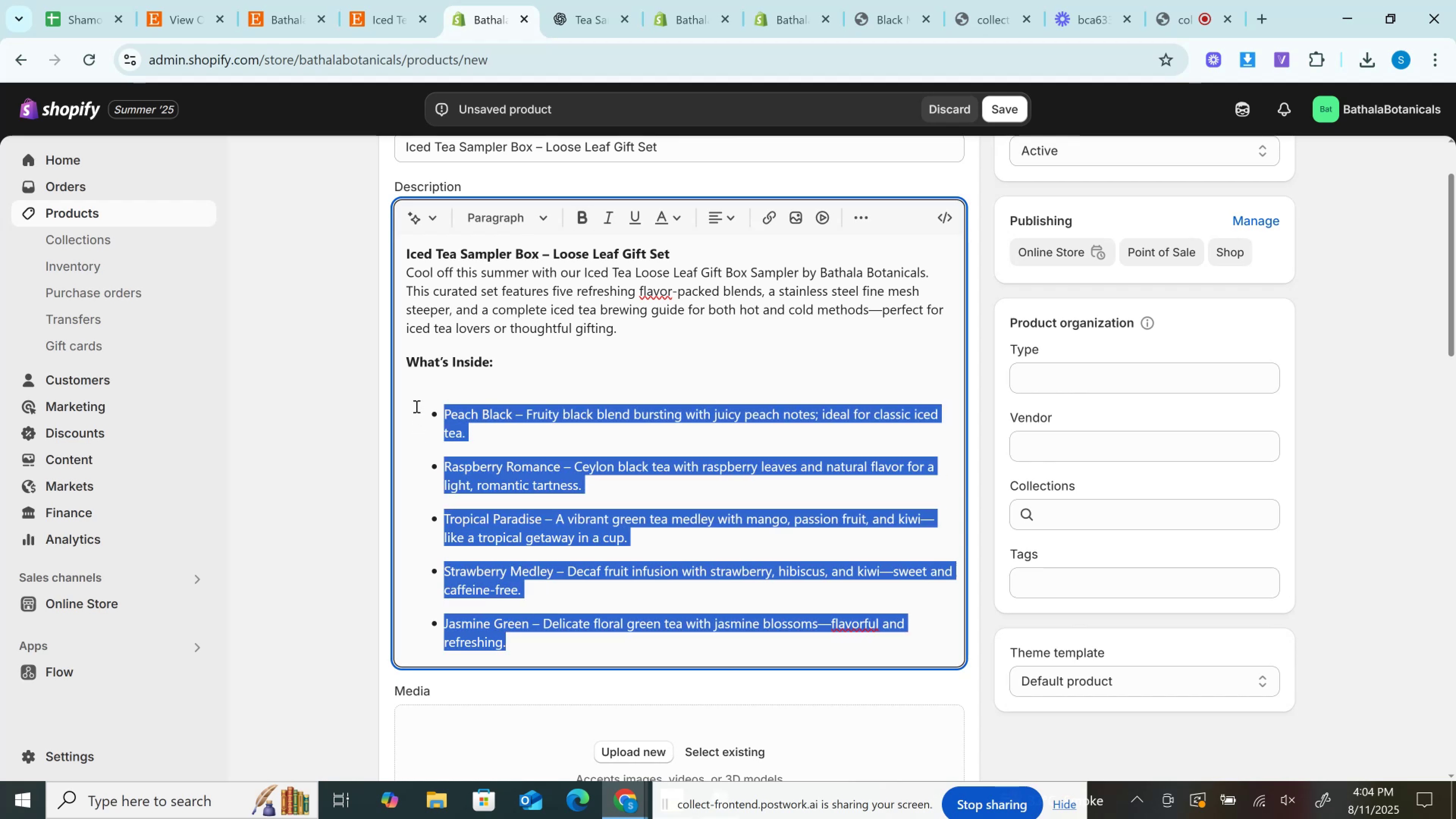 
key(Control+B)
 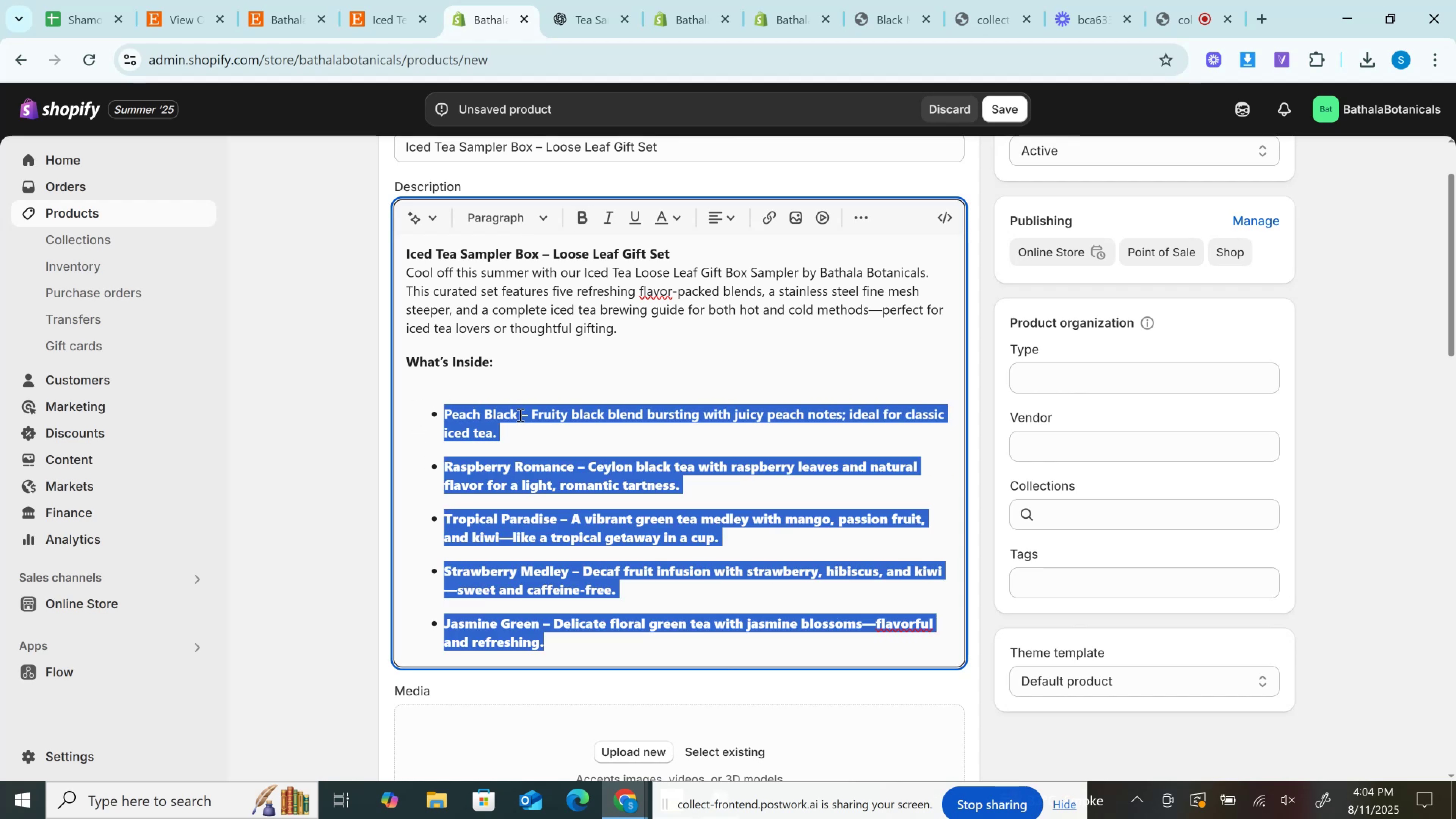 
left_click([521, 417])
 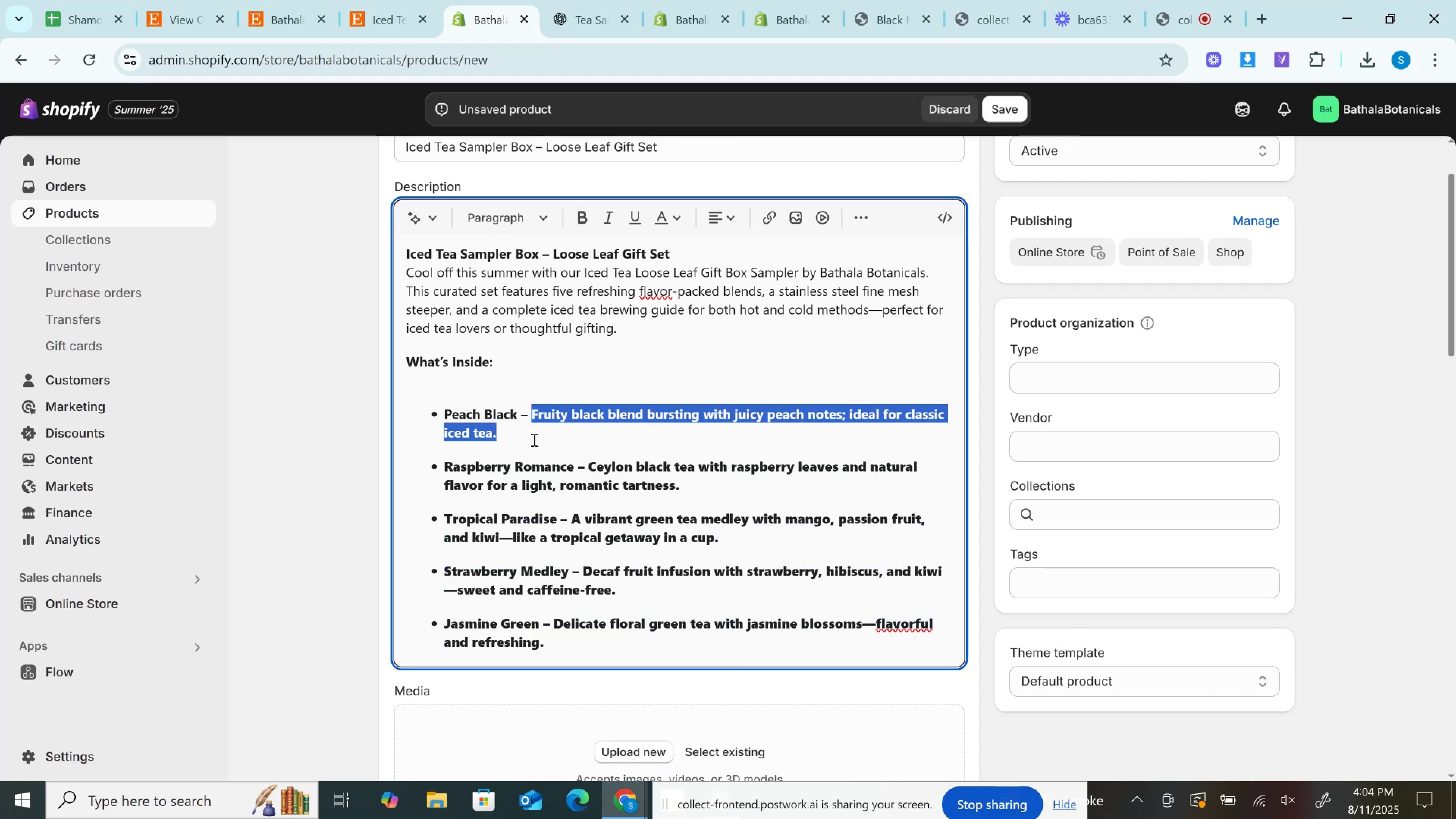 
key(Control+B)
 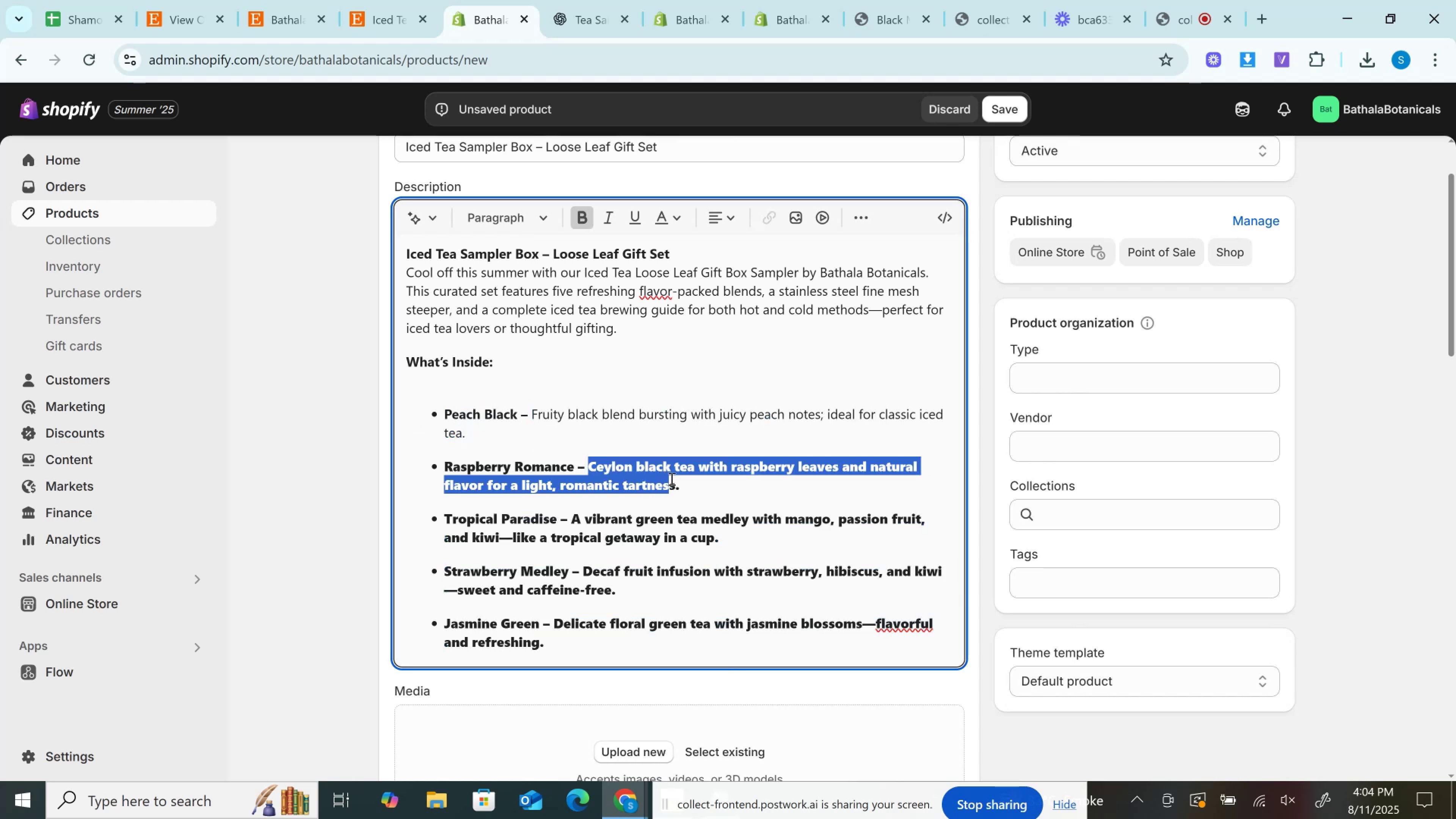 
key(Control+B)
 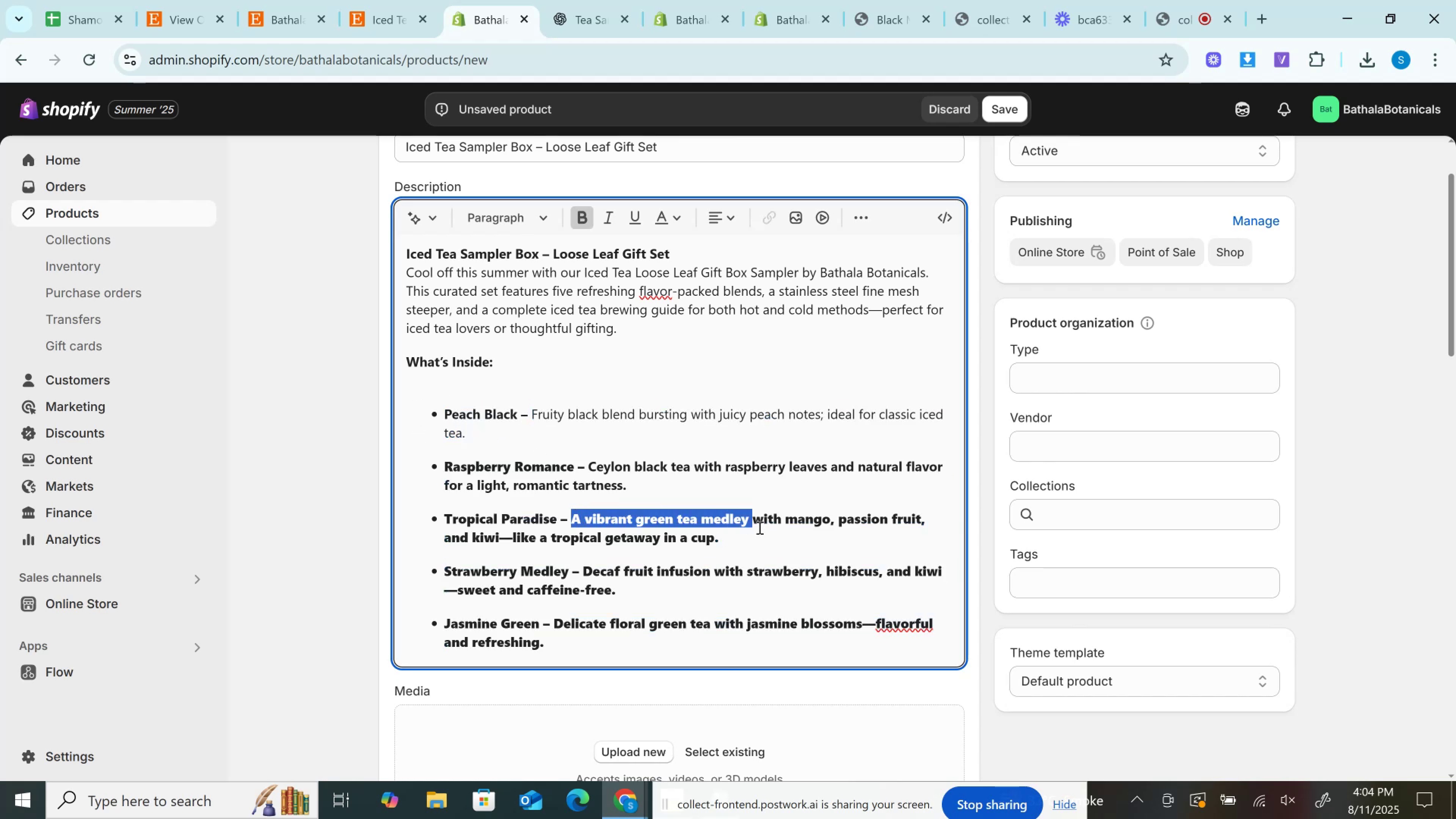 
key(Control+B)
 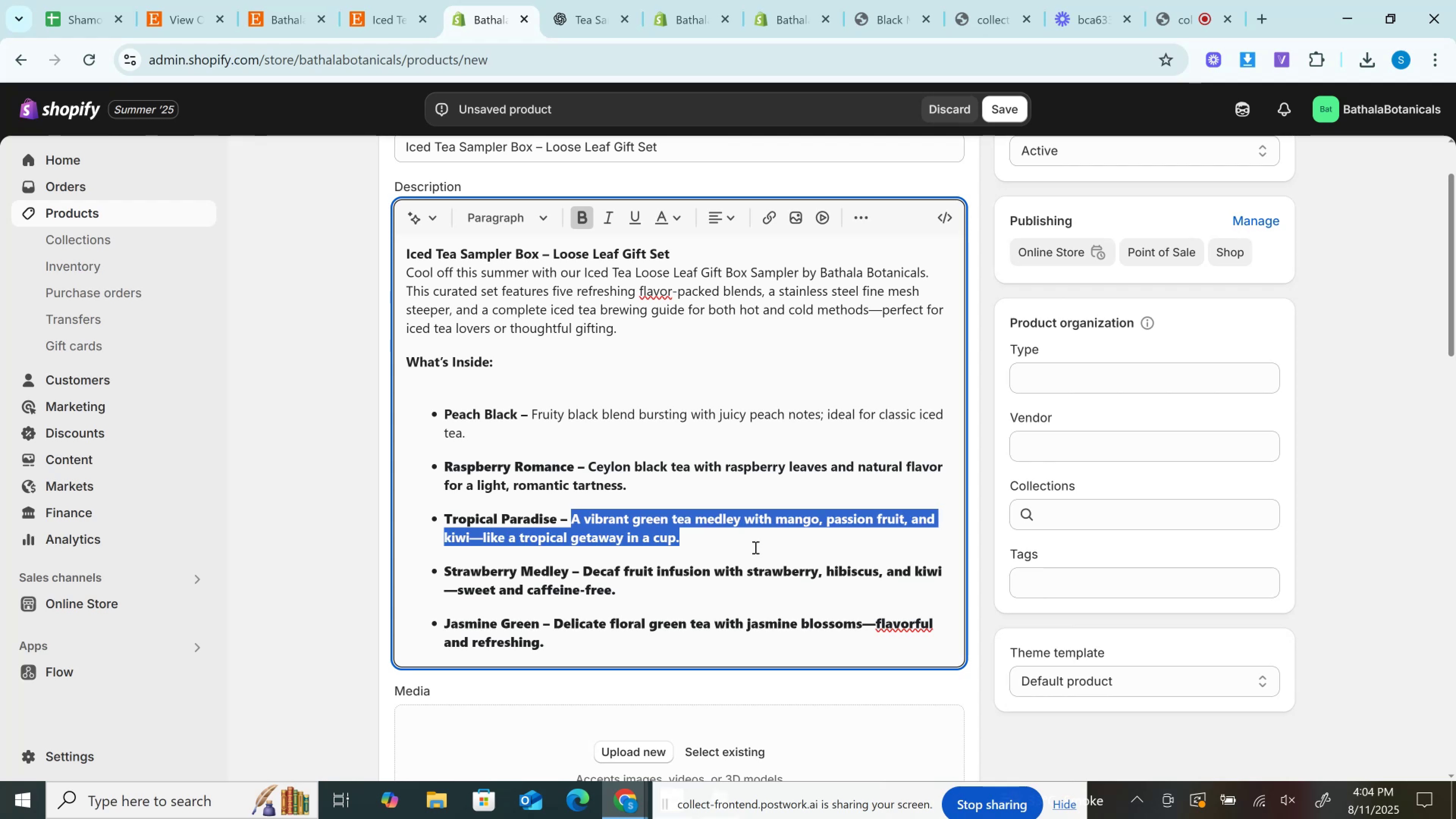 
left_click([743, 553])
 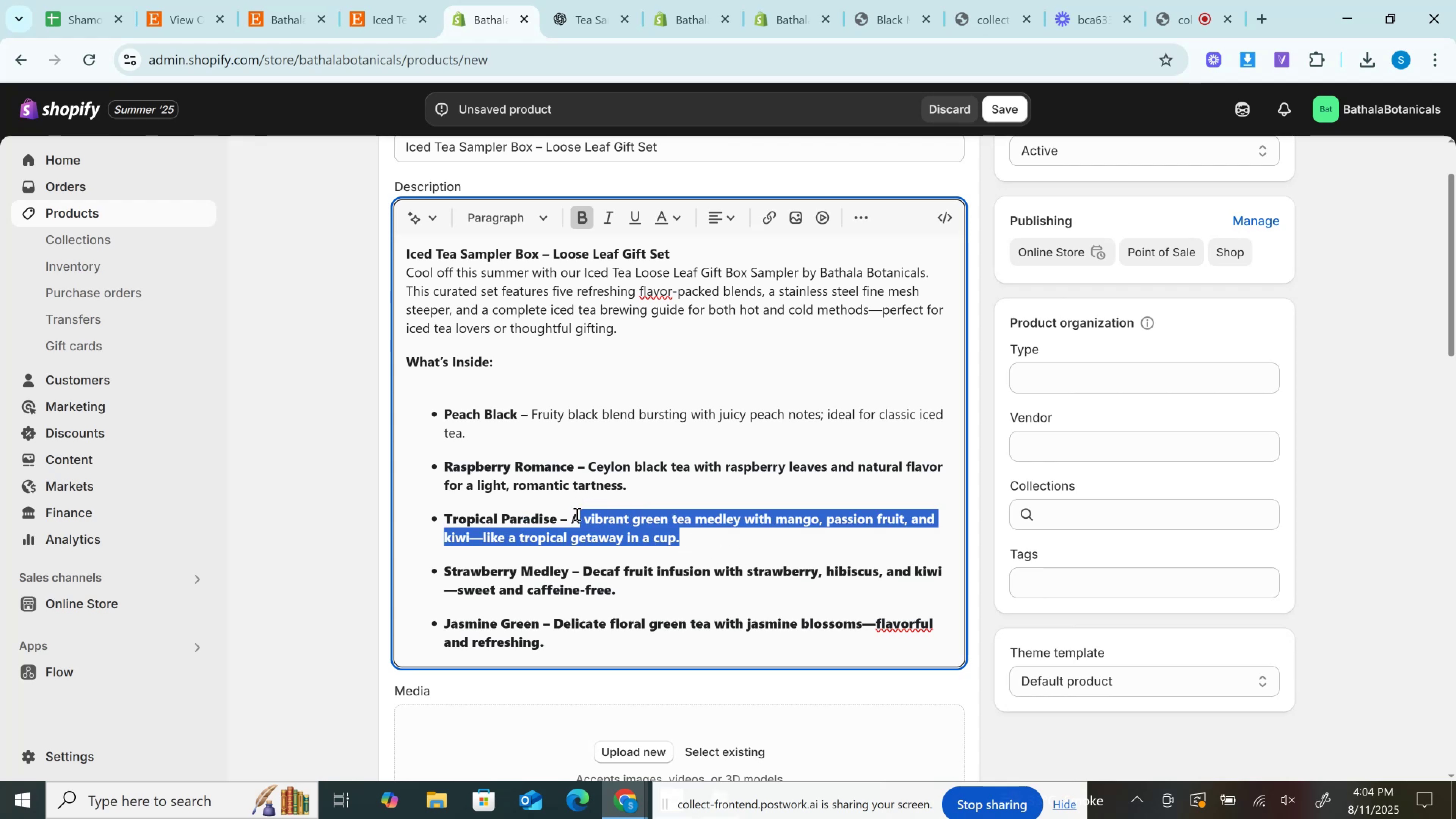 
hold_key(key=ControlLeft, duration=0.33)
 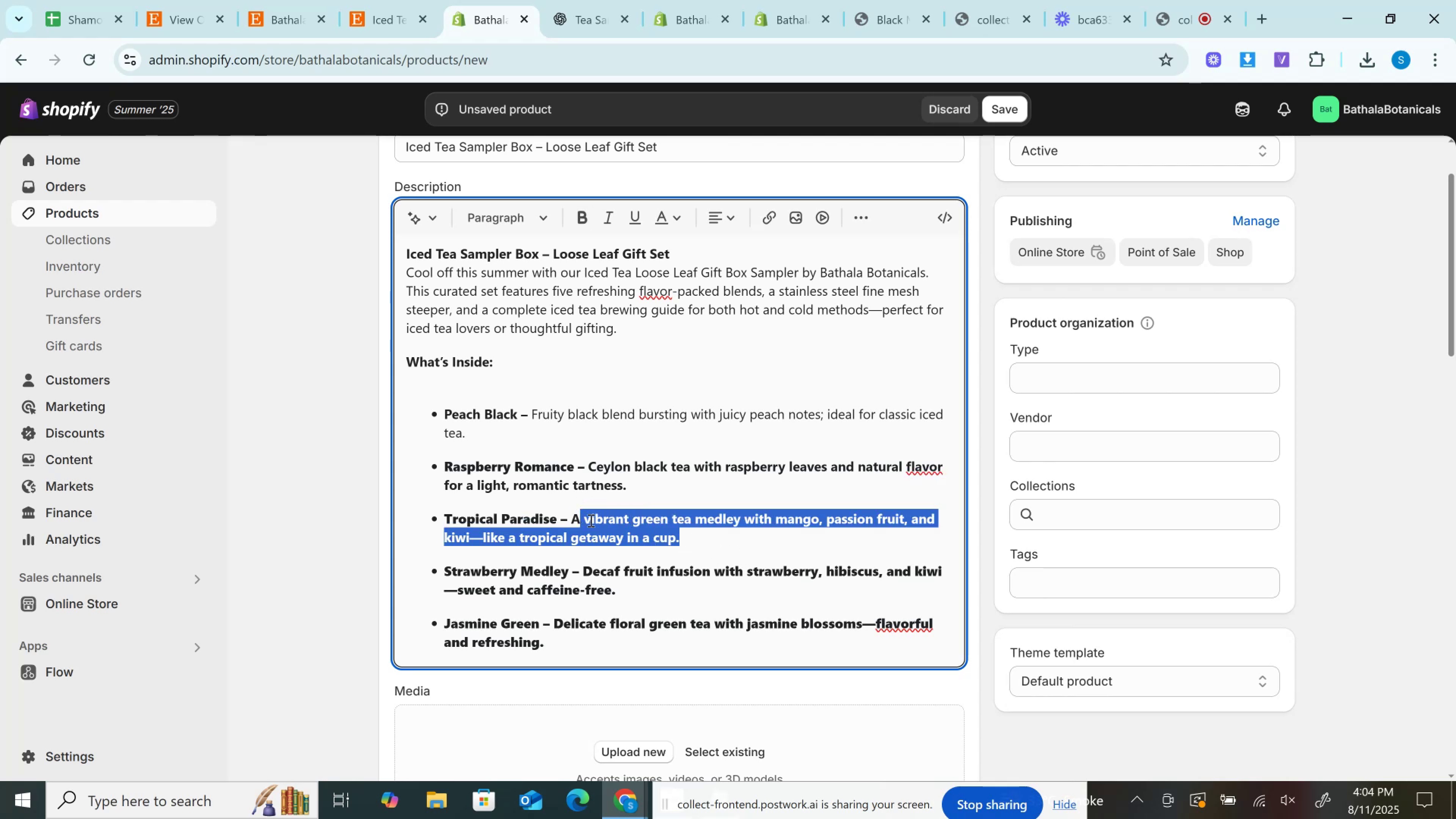 
left_click([590, 520])
 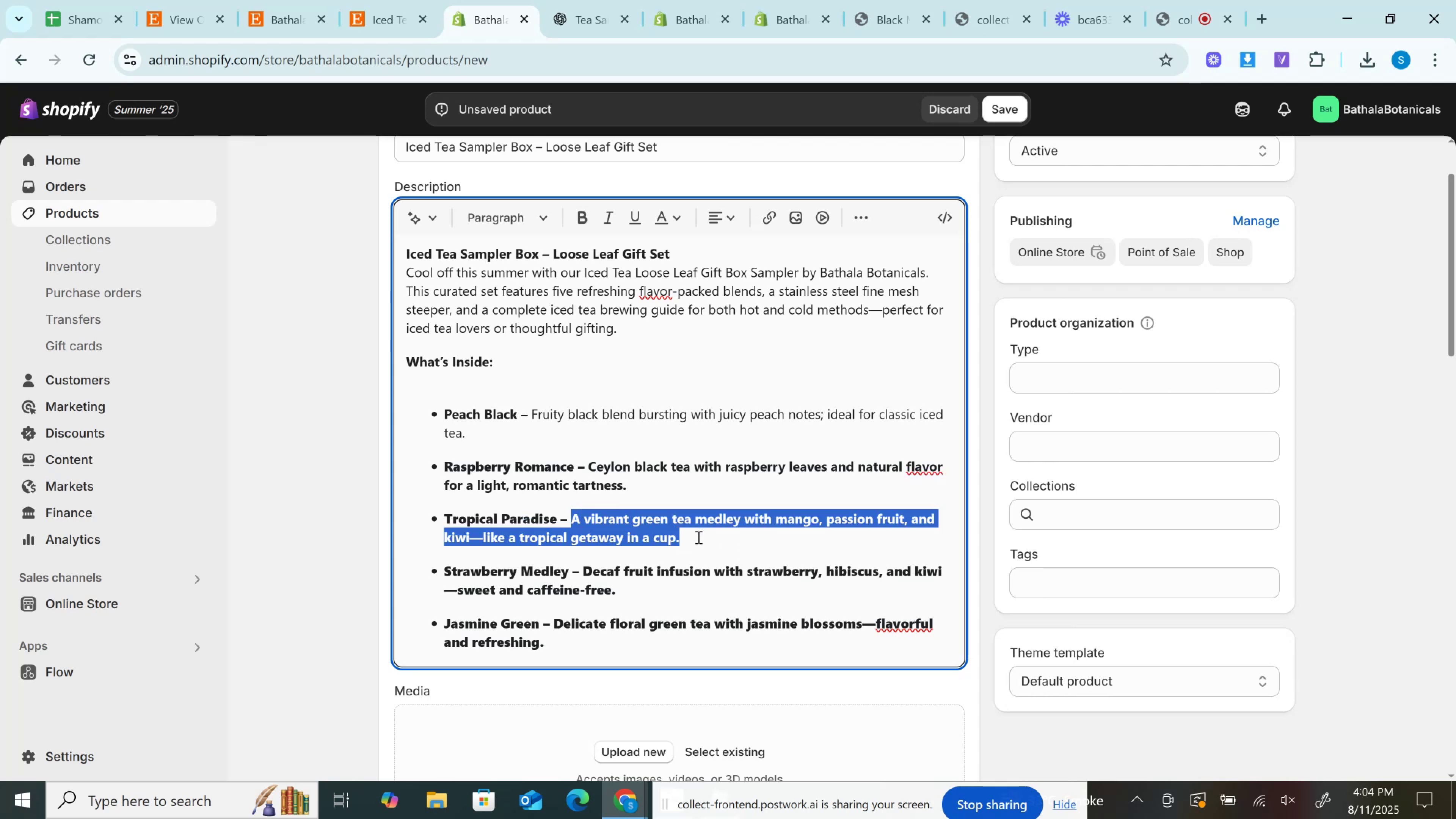 
key(Control+B)
 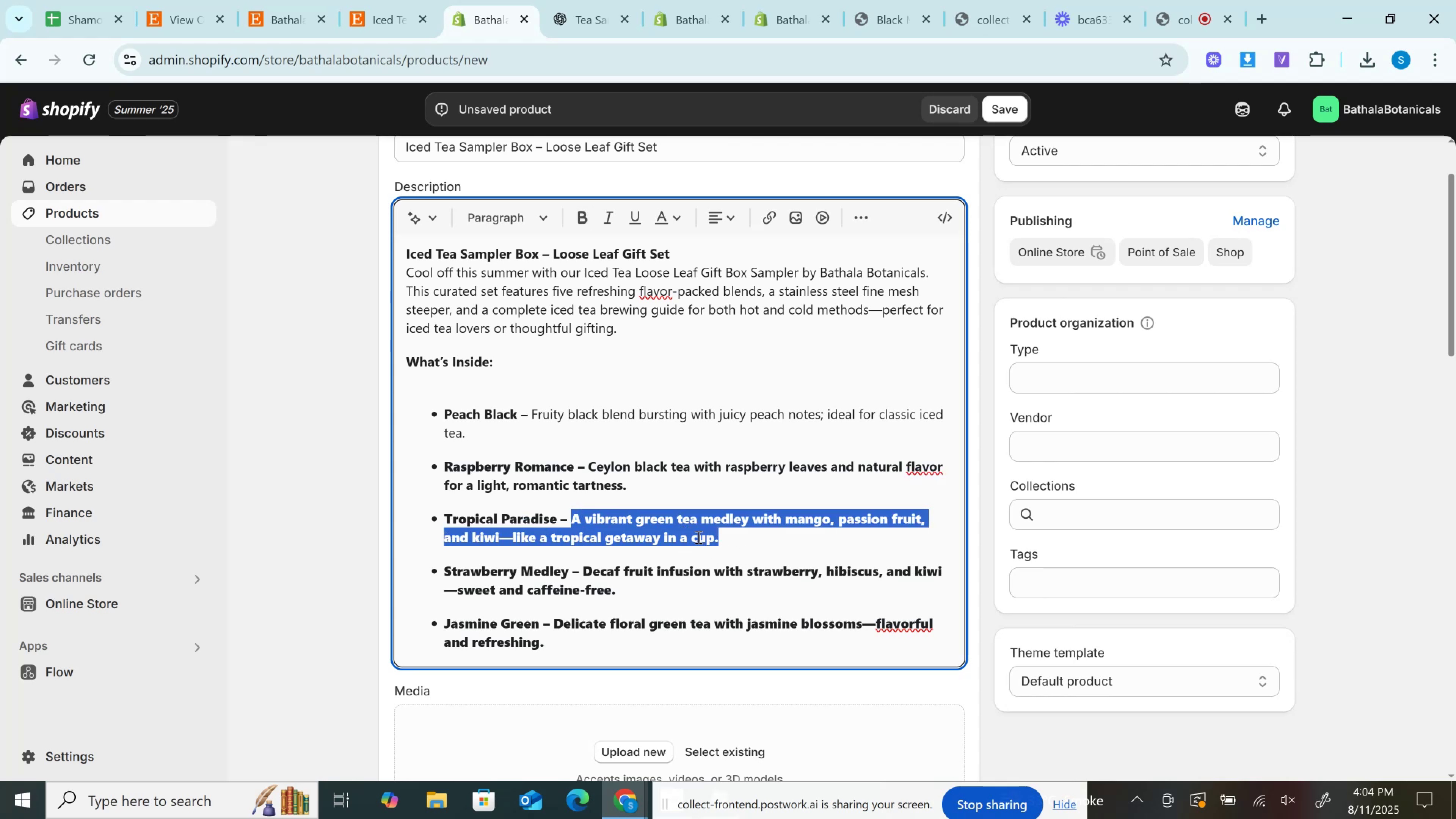 
key(Control+B)
 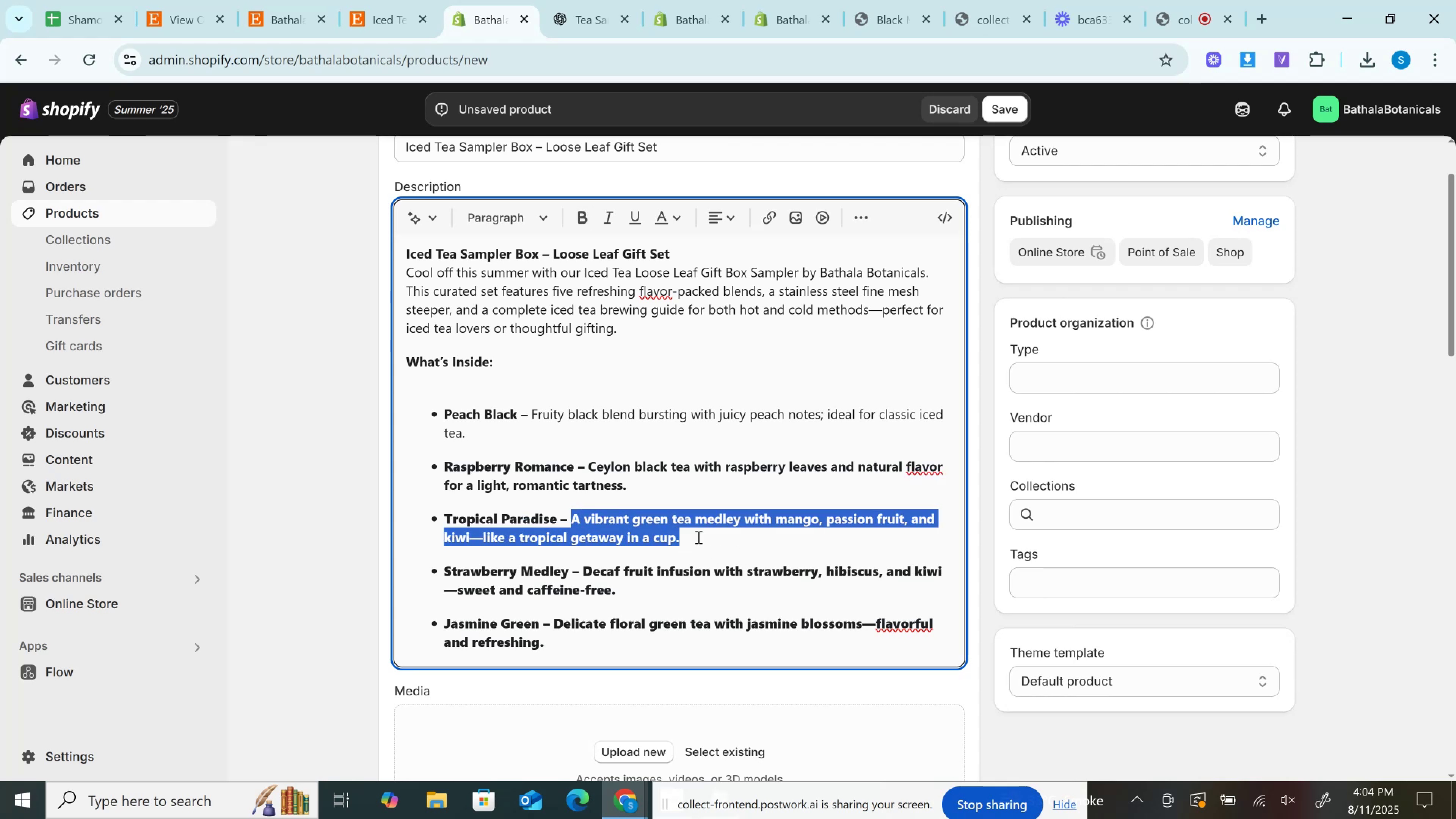 
key(Control+Z)
 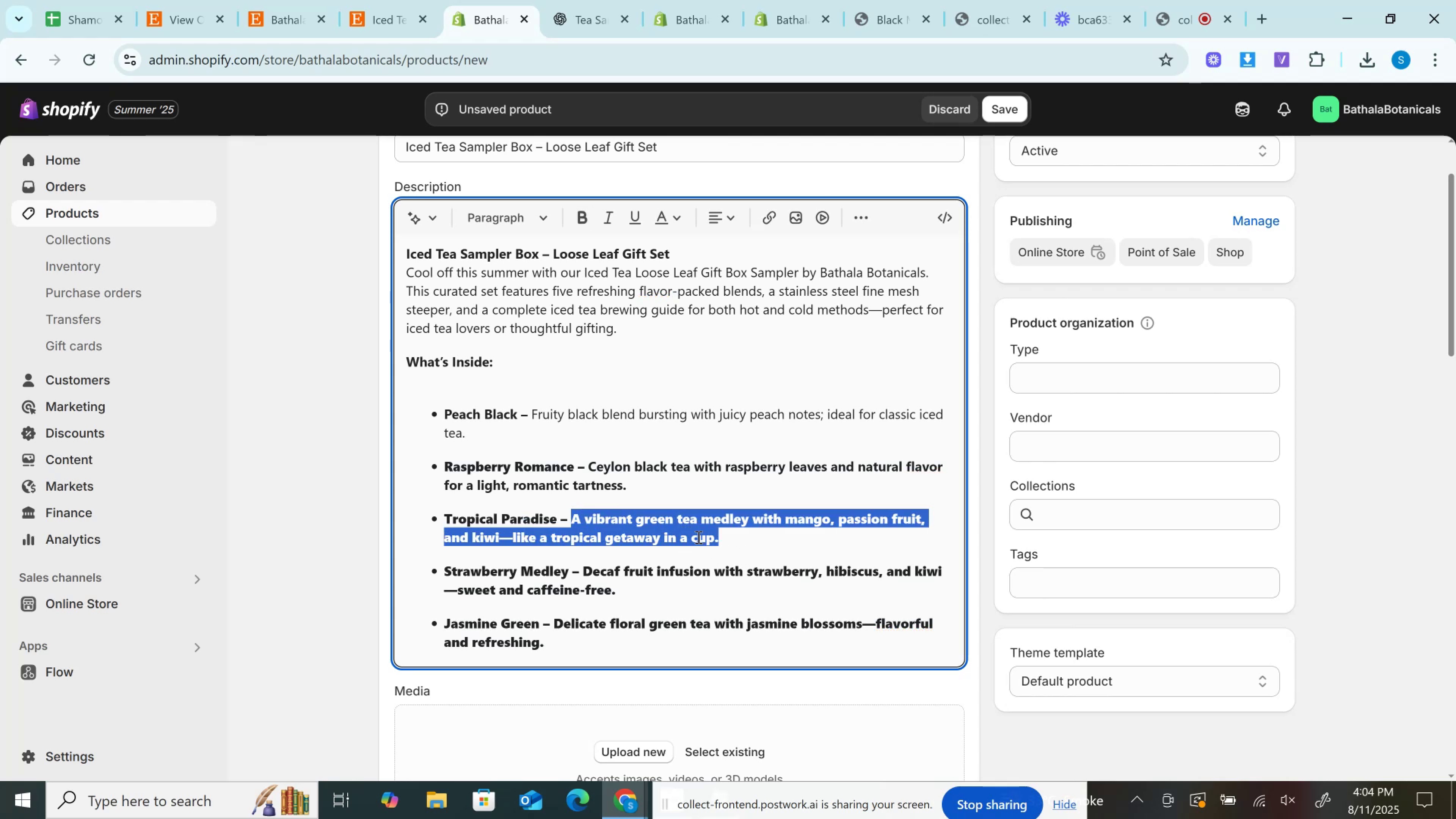 
key(Control+Z)
 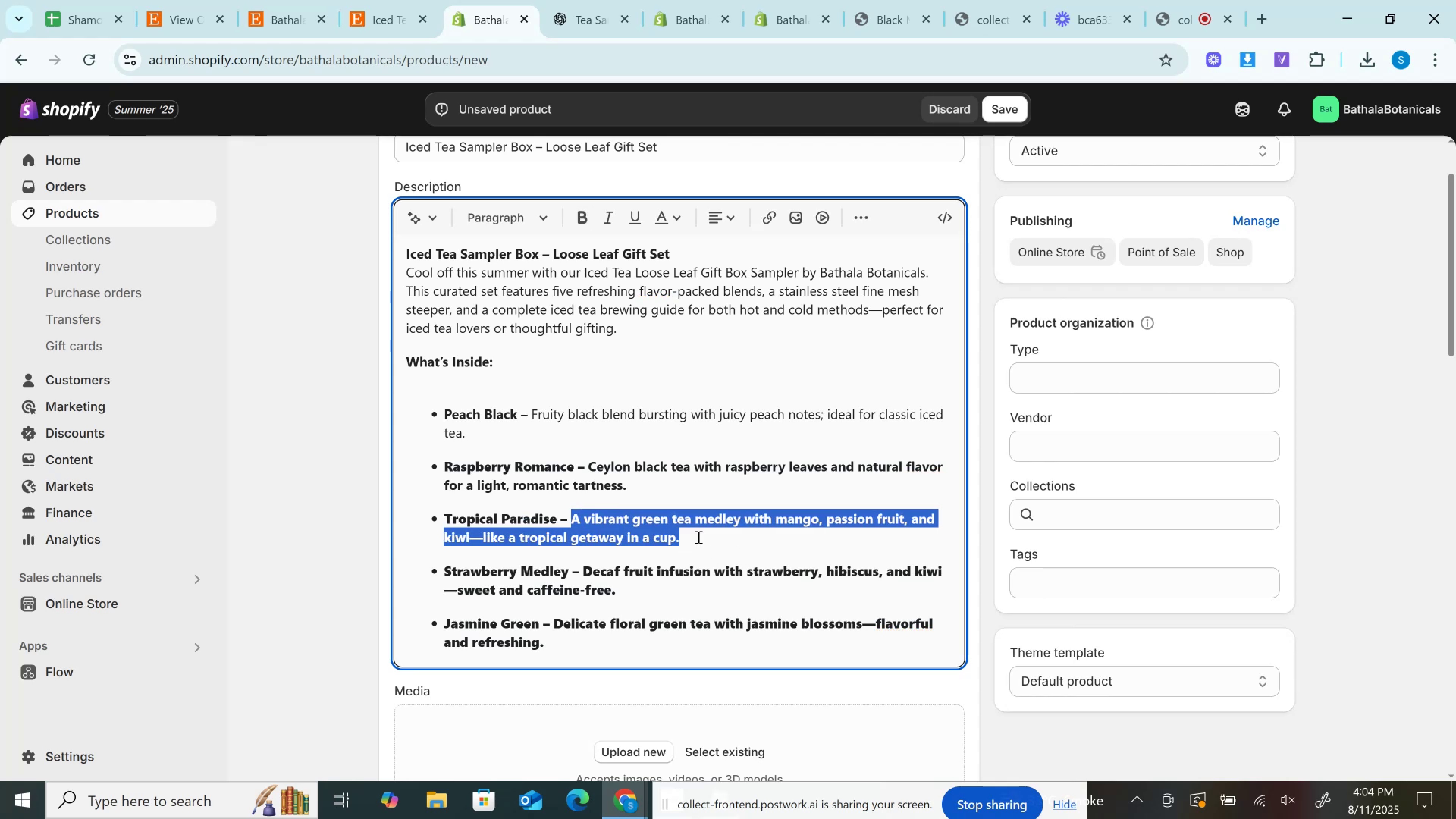 
key(Control+Z)
 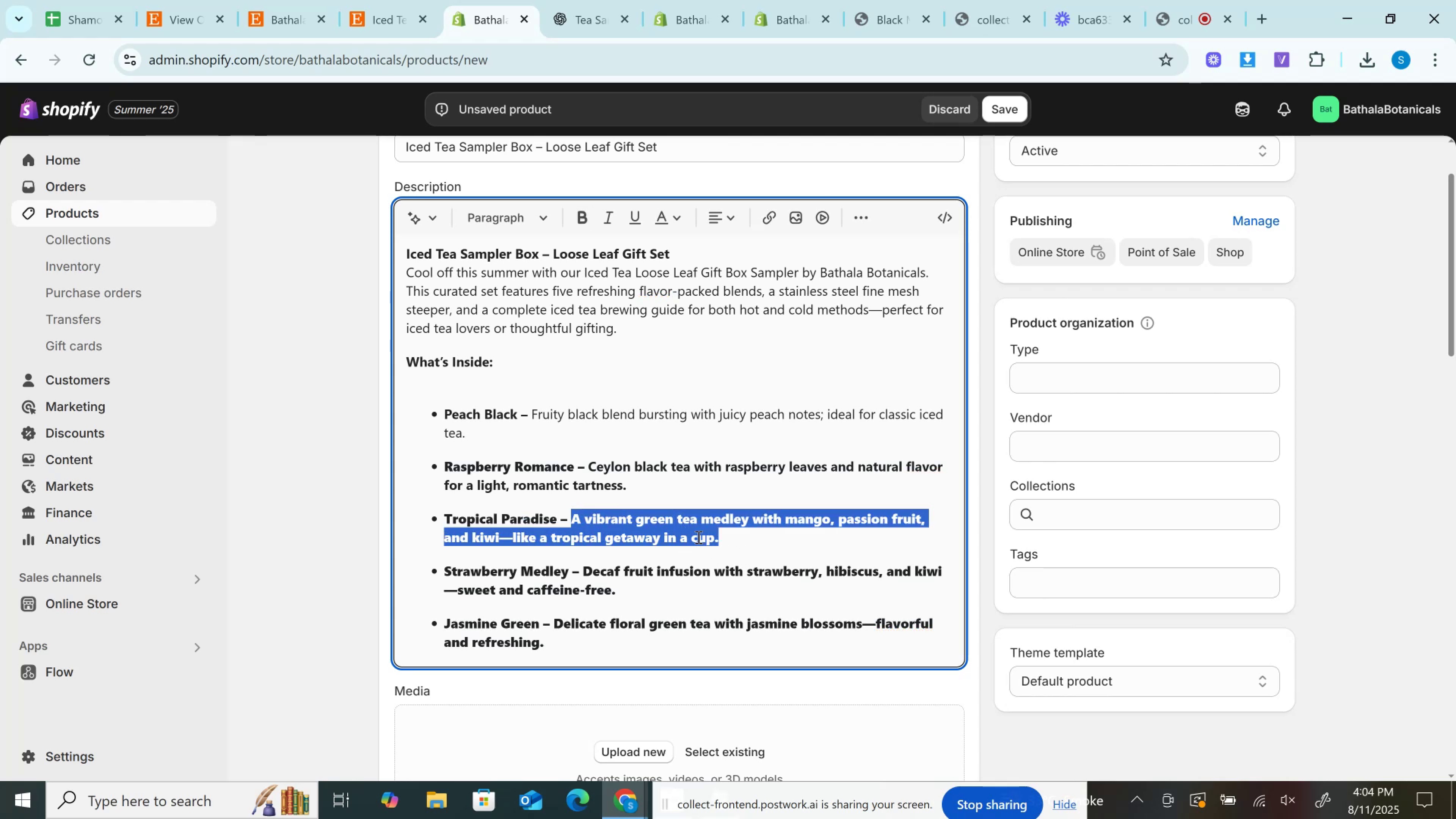 
key(Control+Z)
 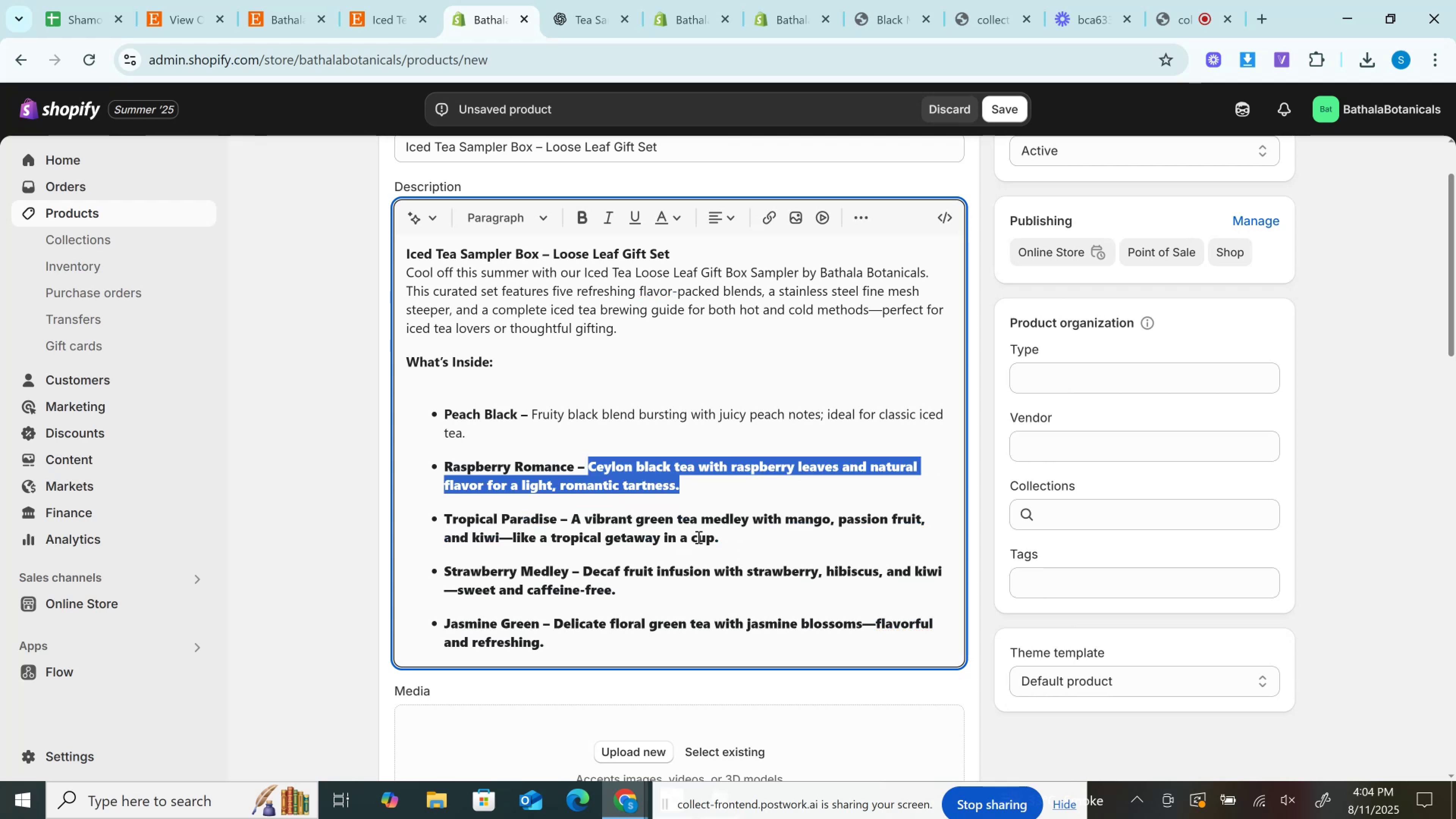 
key(Control+Z)
 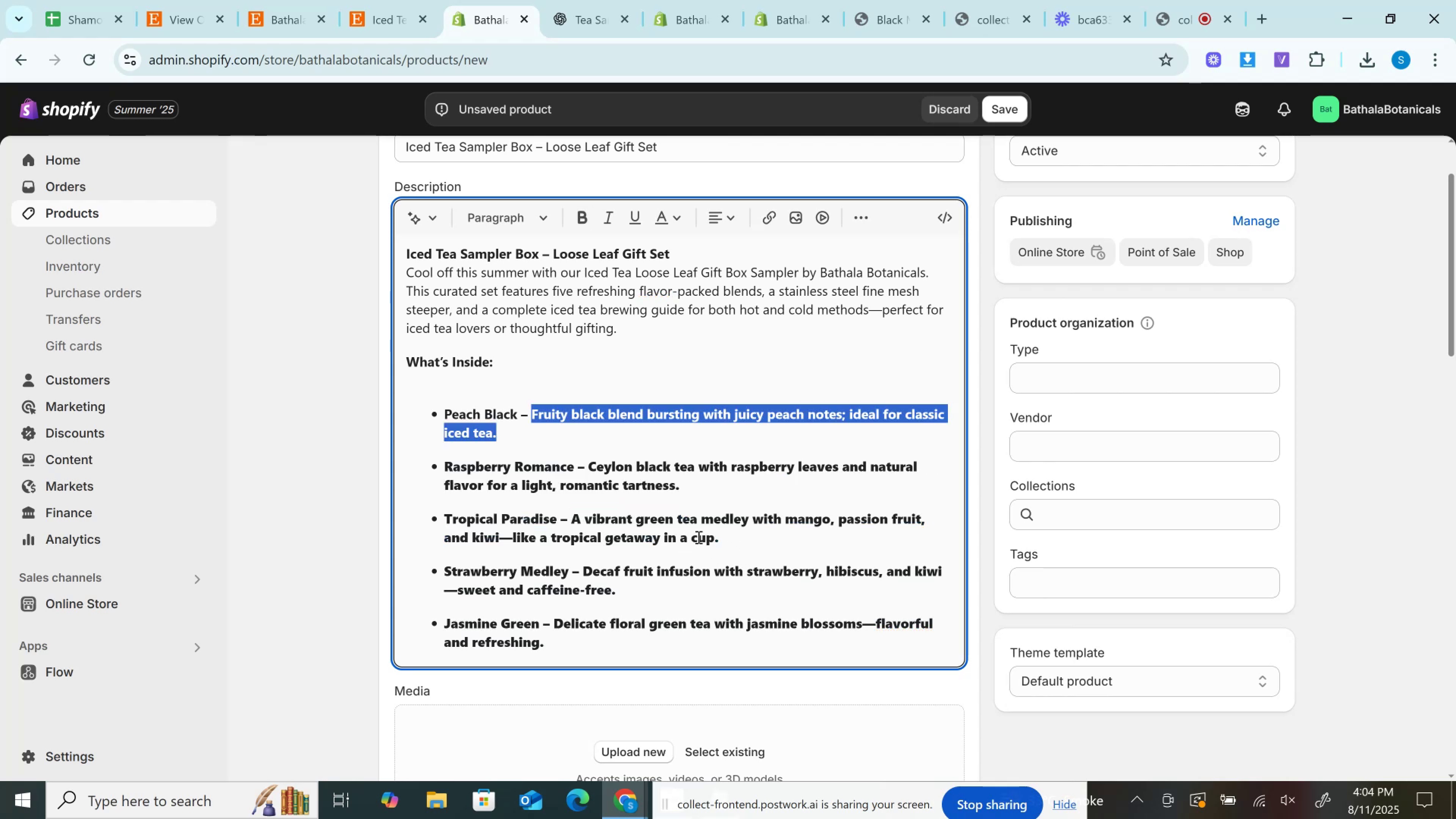 
key(Control+Z)
 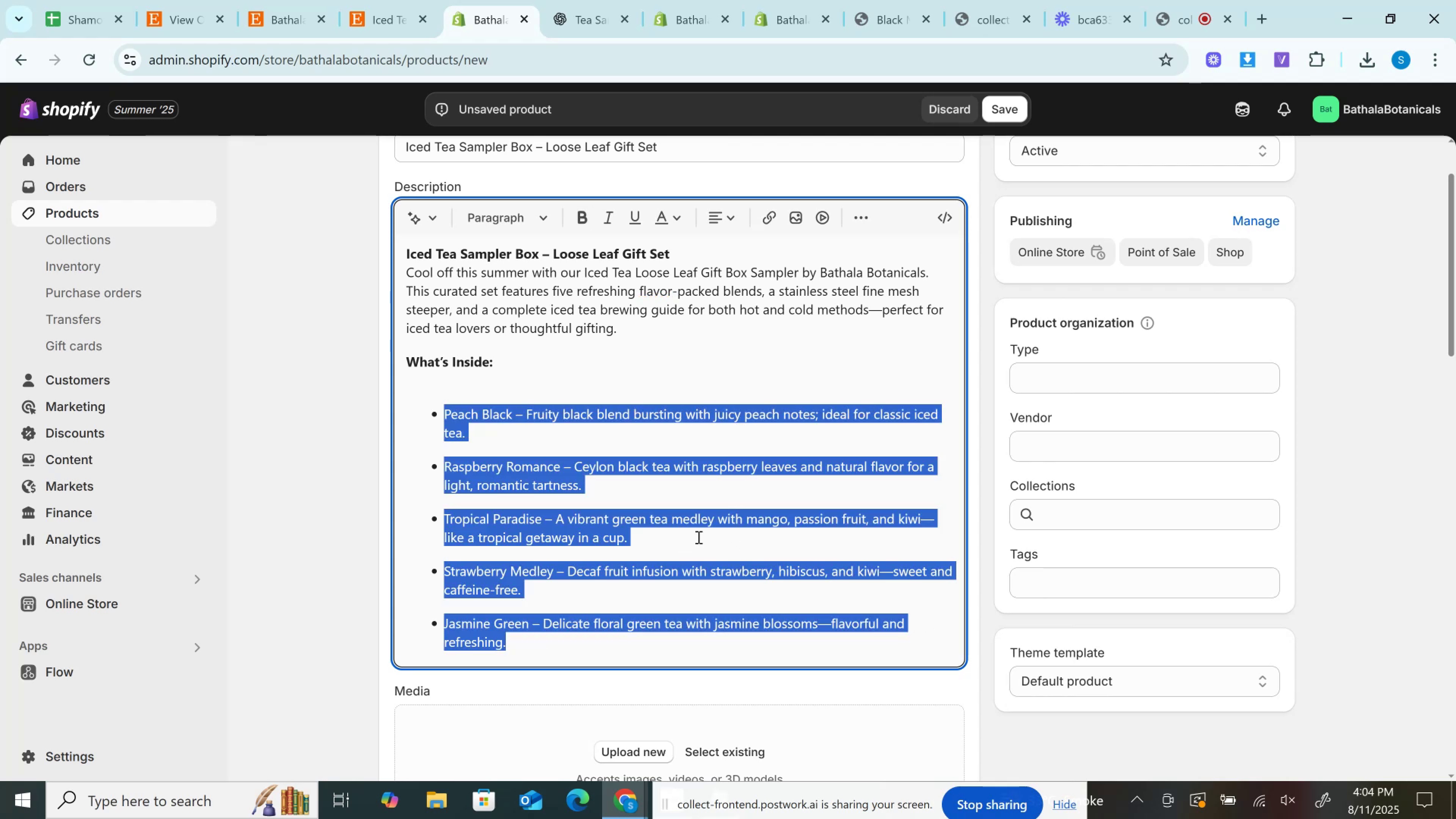 
key(Control+Z)
 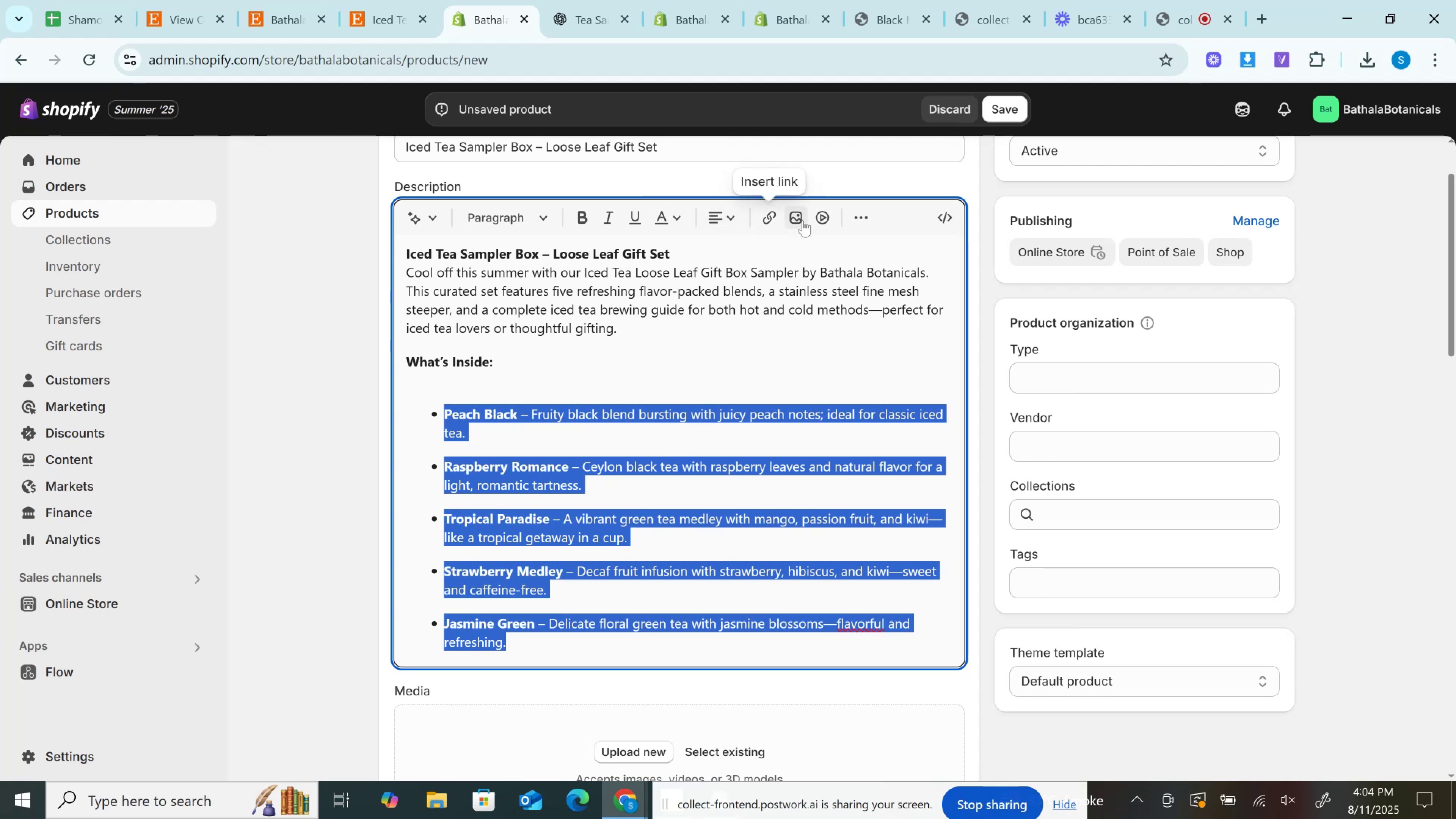 
left_click([856, 224])
 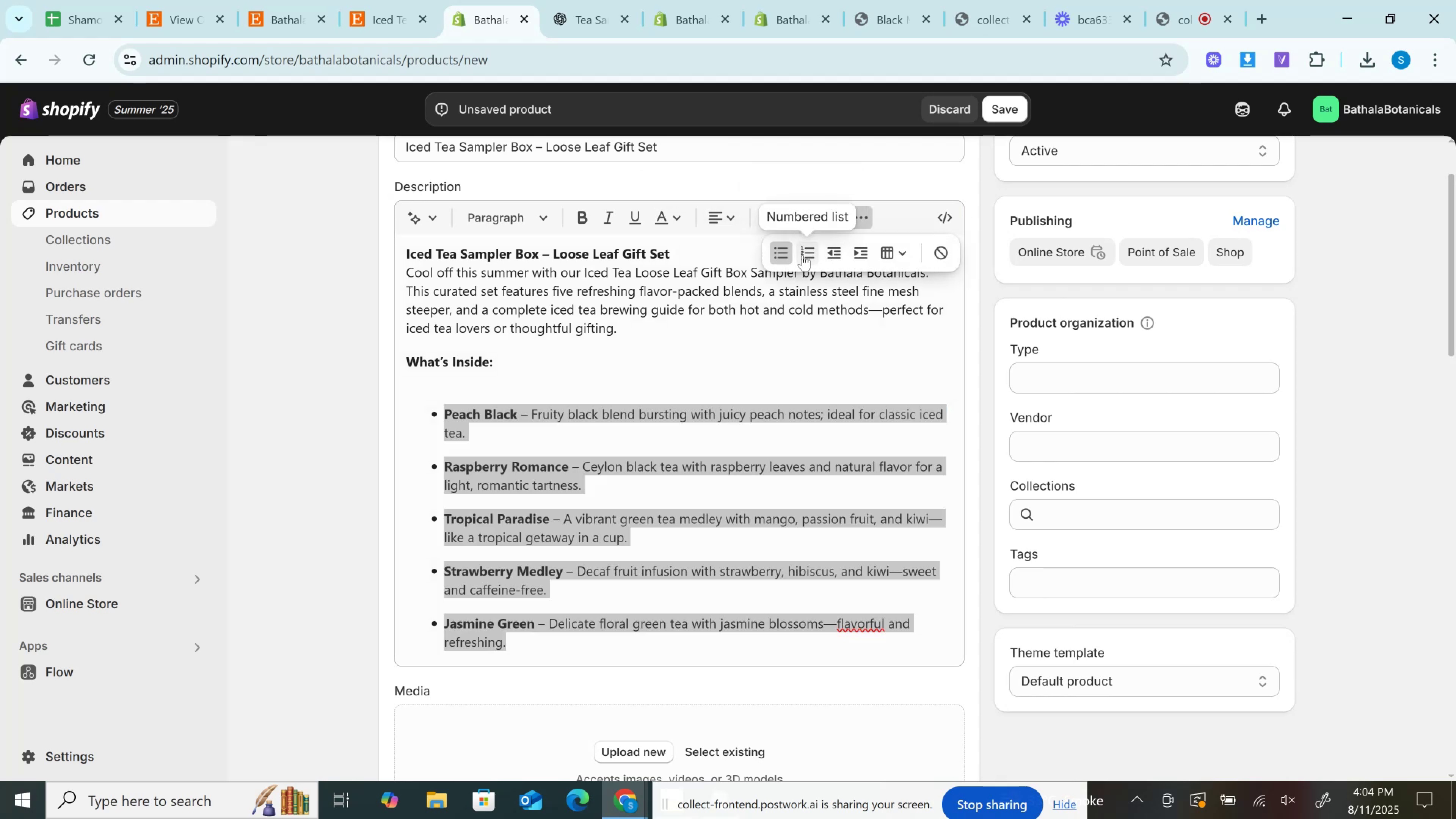 
left_click([810, 254])
 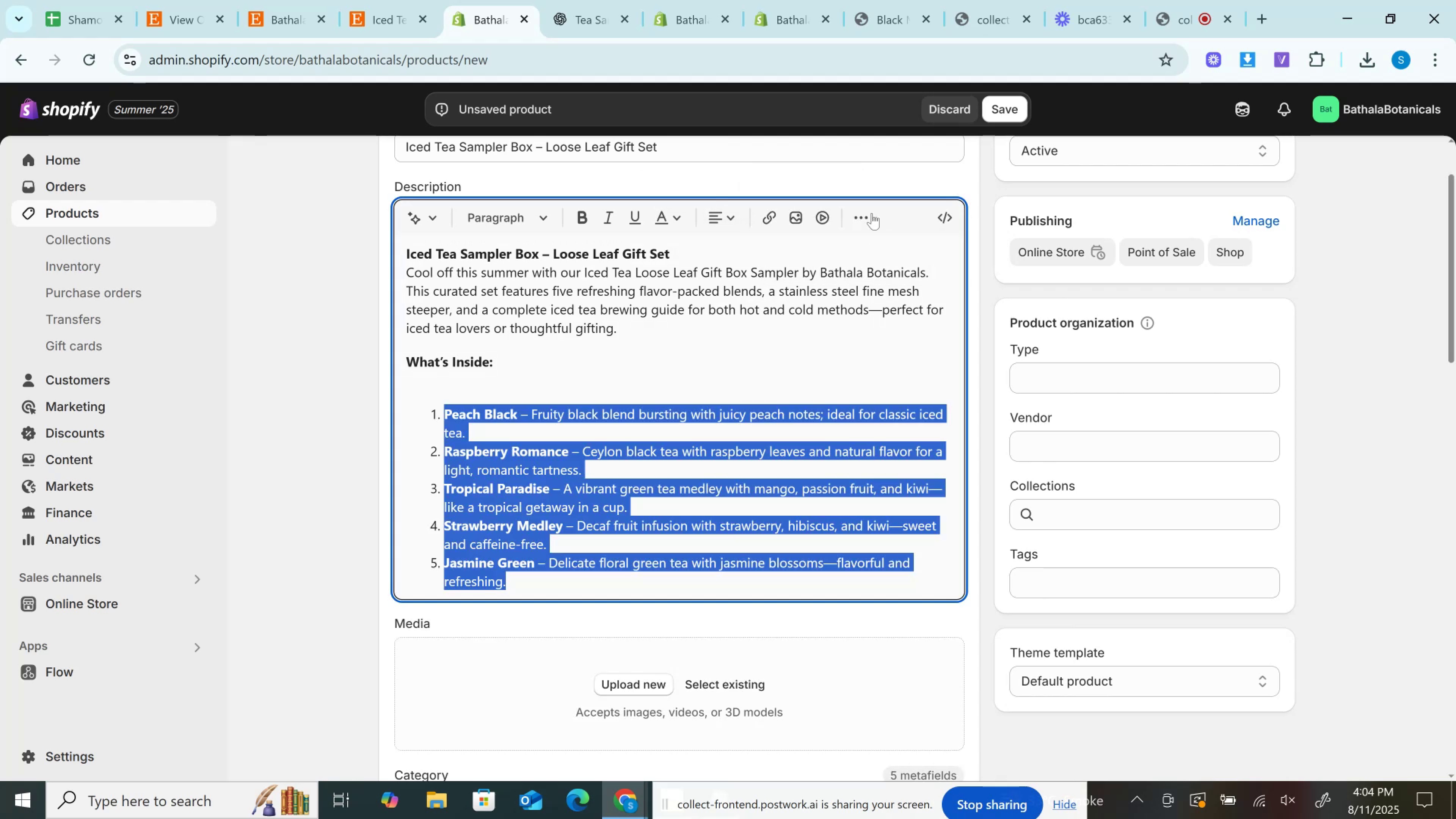 
left_click([864, 224])
 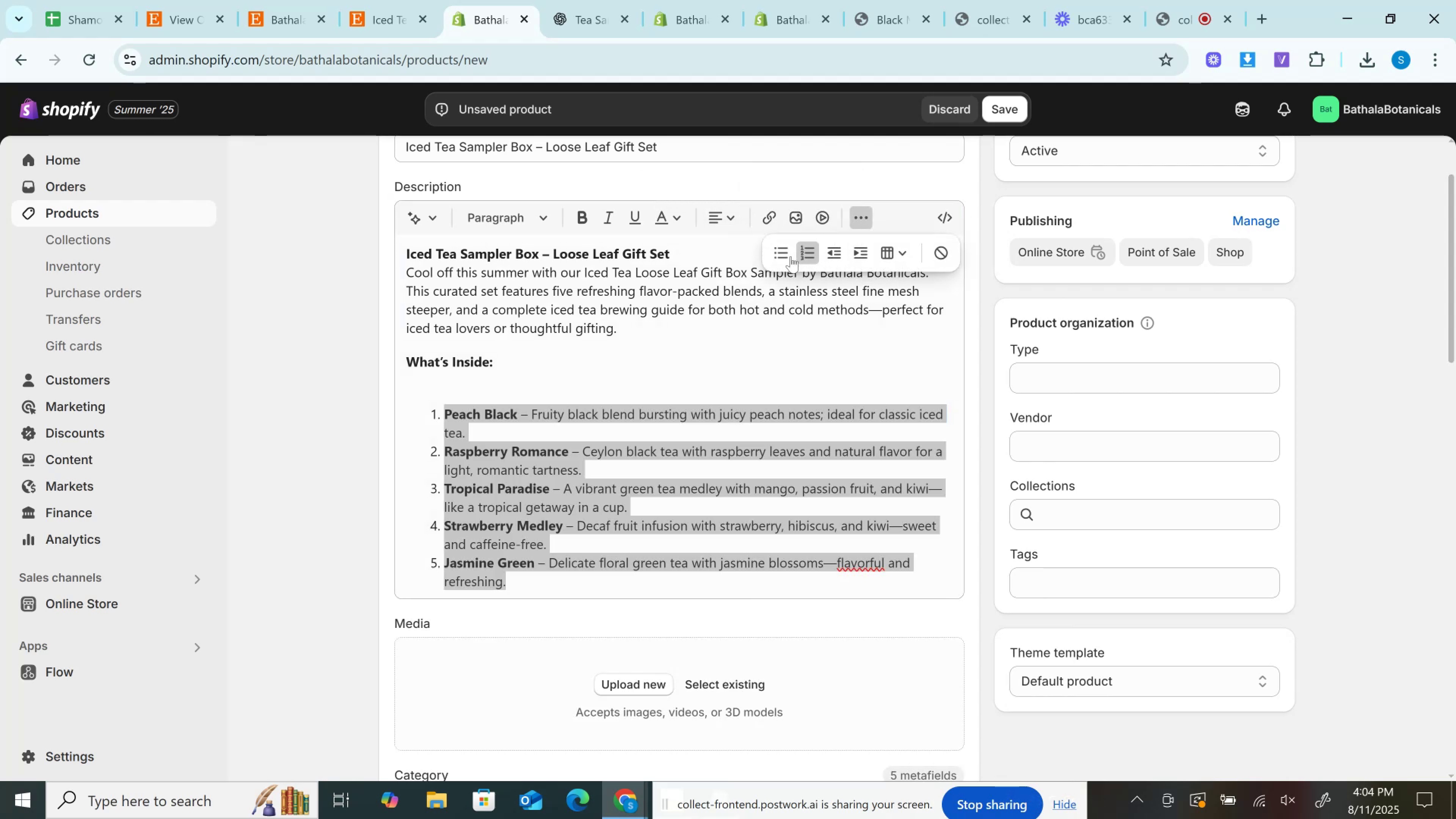 
left_click([786, 256])
 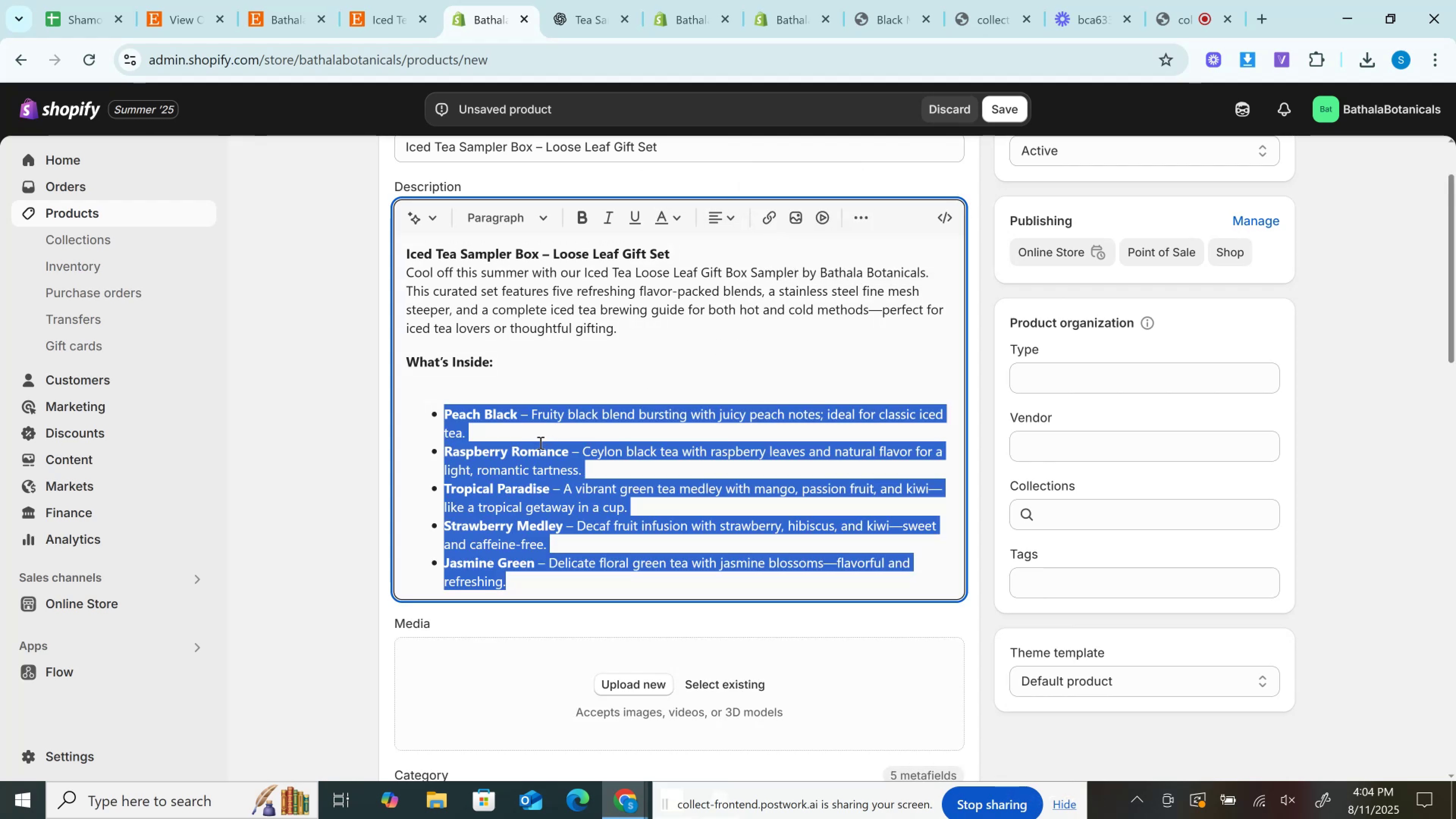 
left_click([540, 442])
 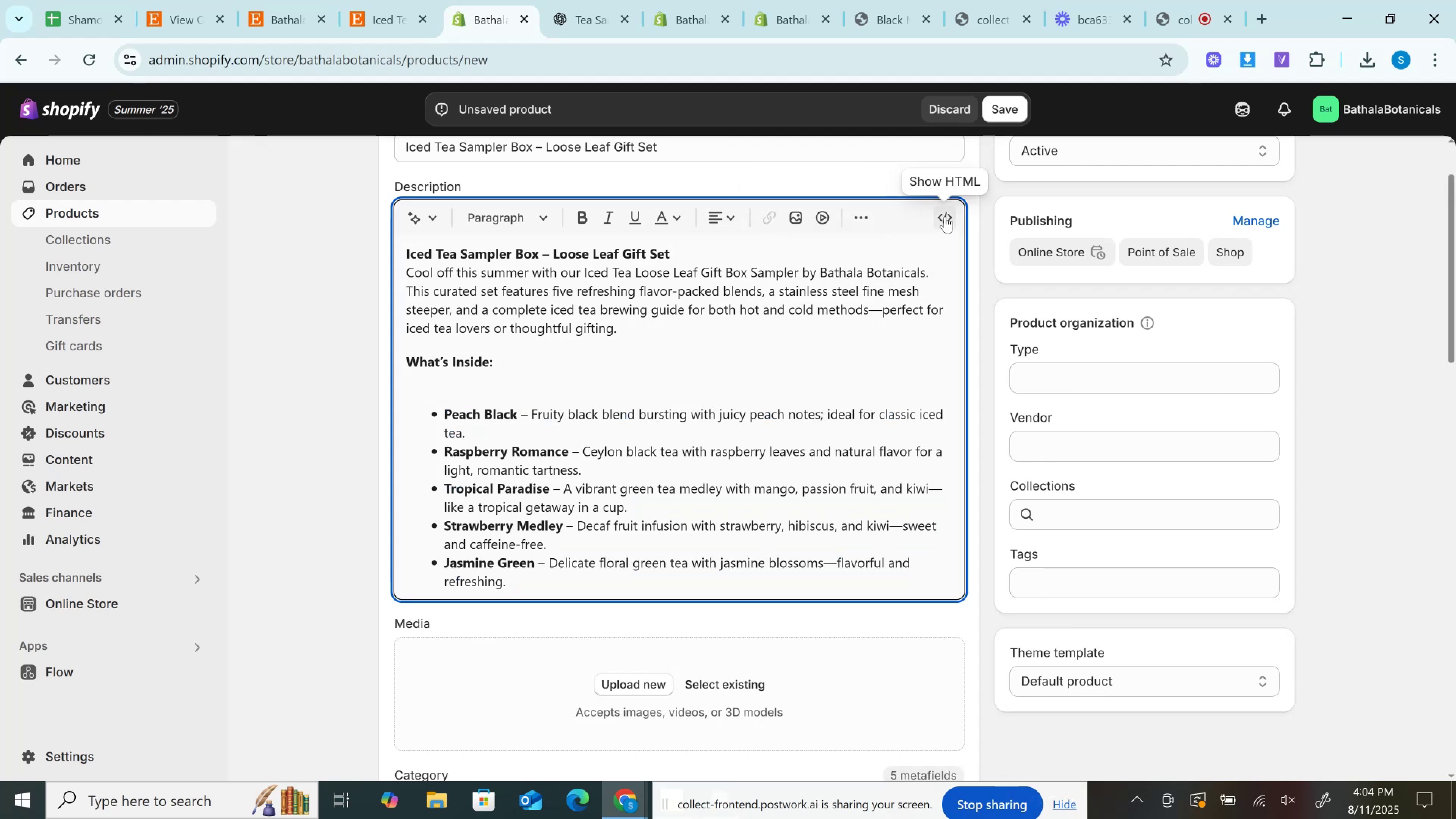 
left_click([945, 212])
 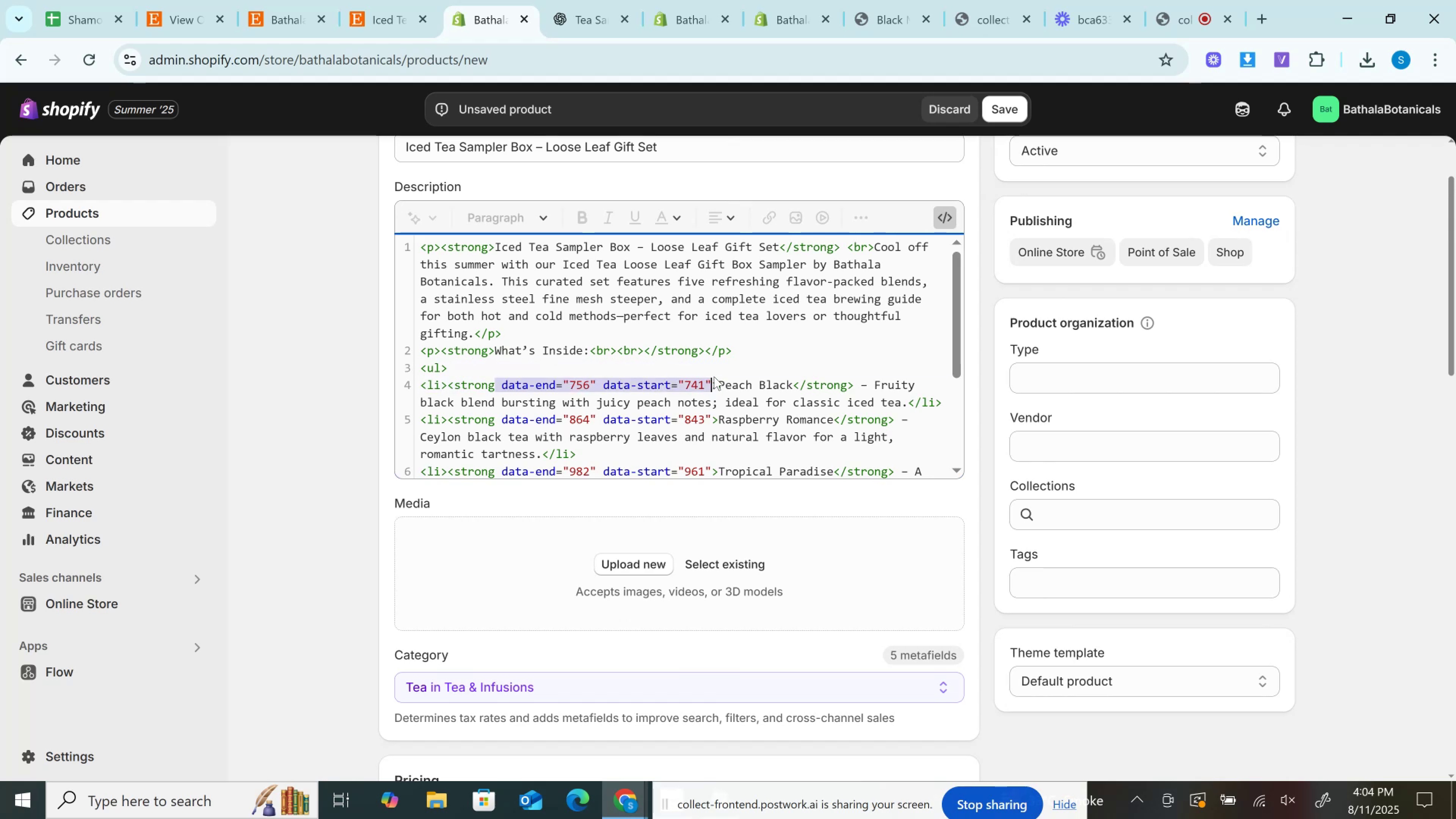 
key(Backspace)
 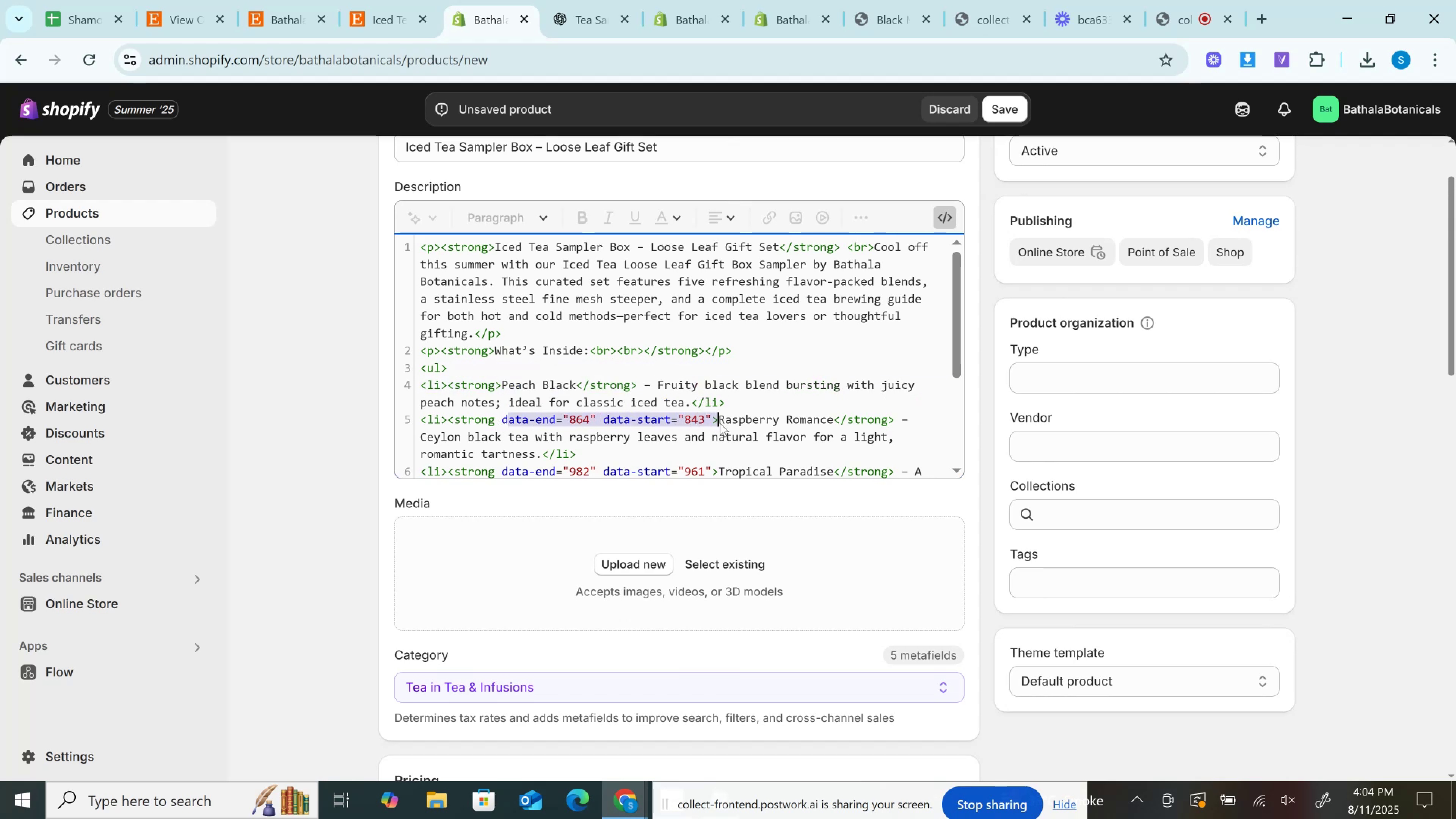 
key(Backspace)
 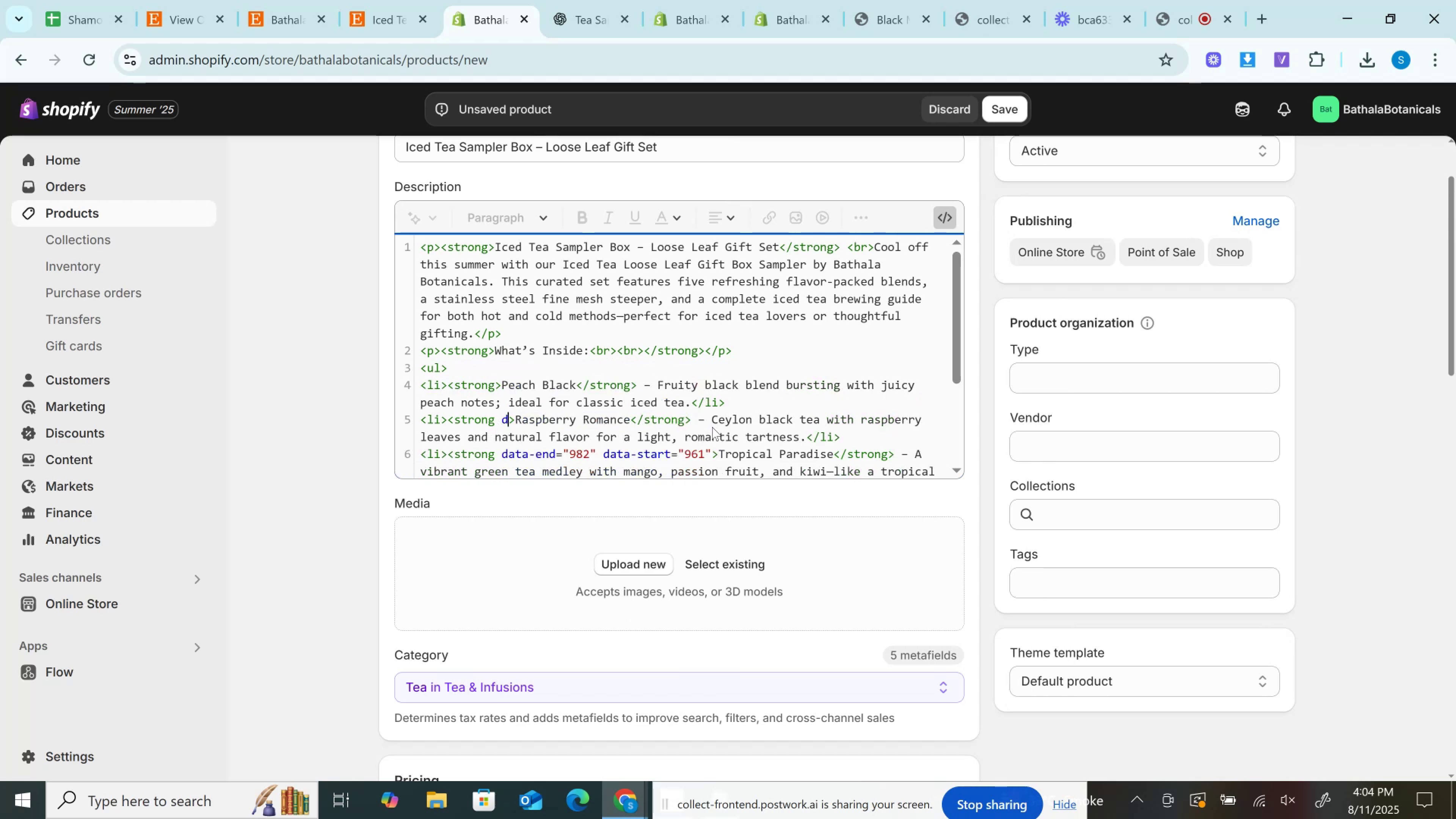 
key(Backspace)
 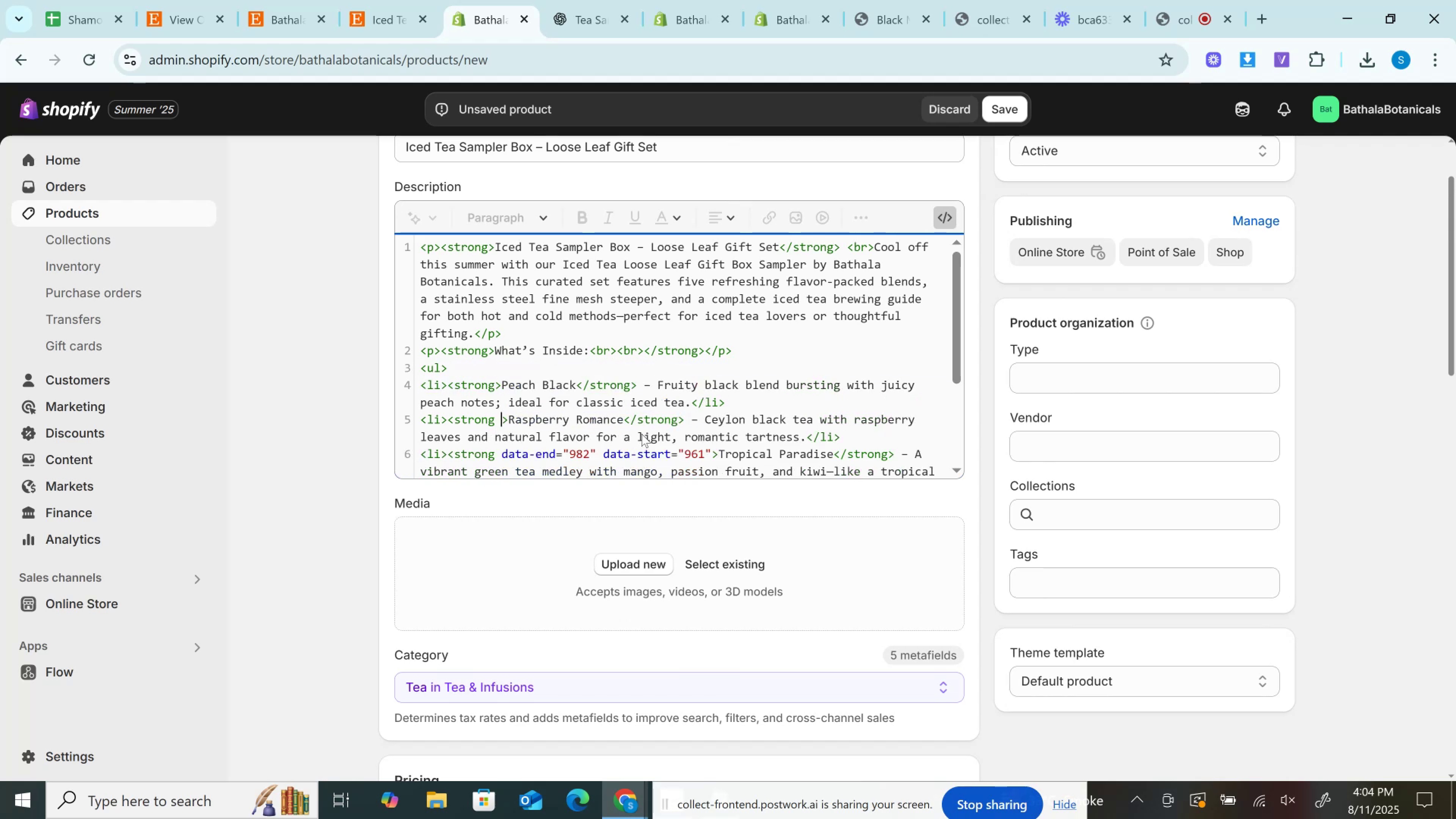 
key(Backspace)
 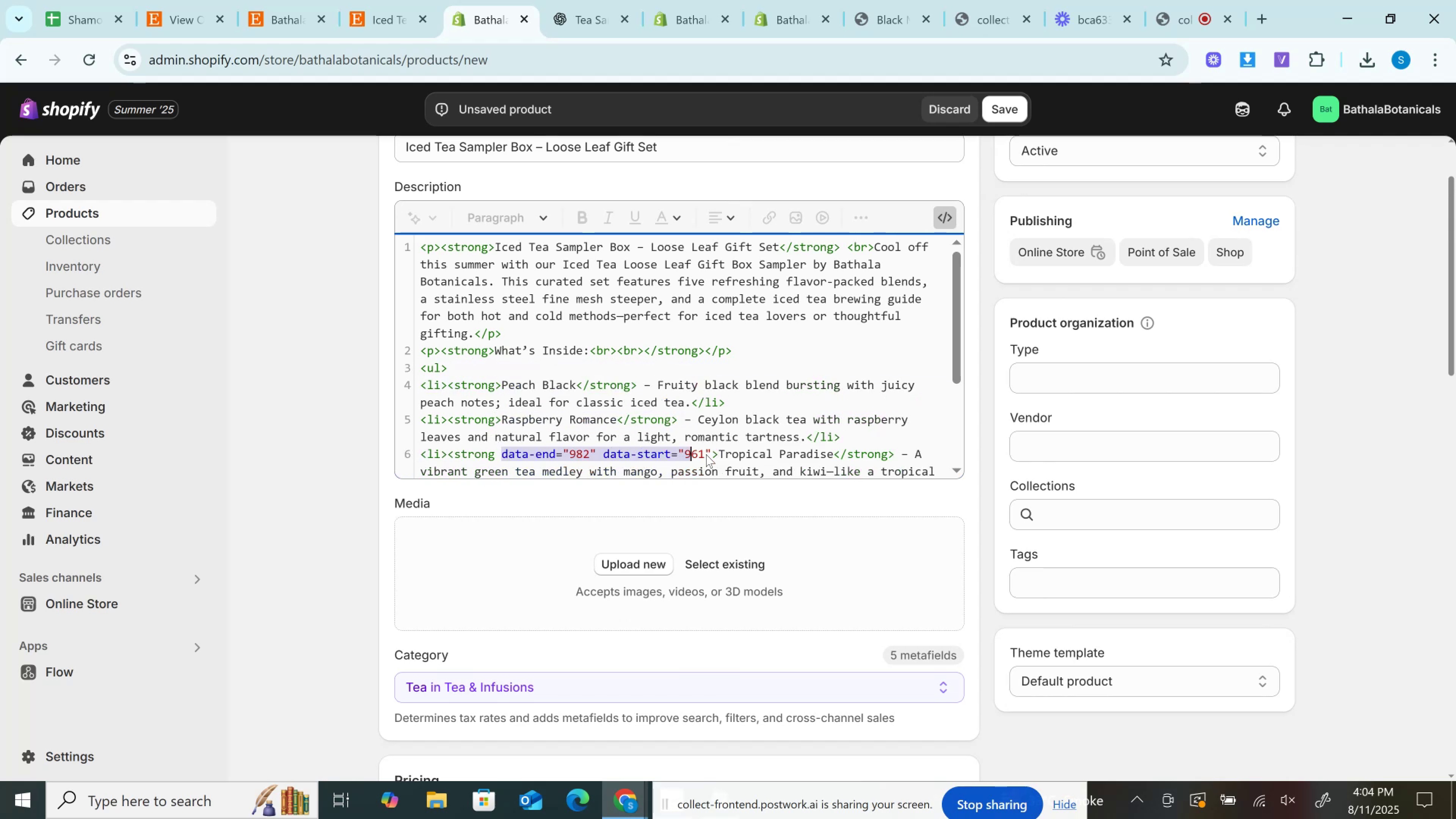 
key(Backspace)
 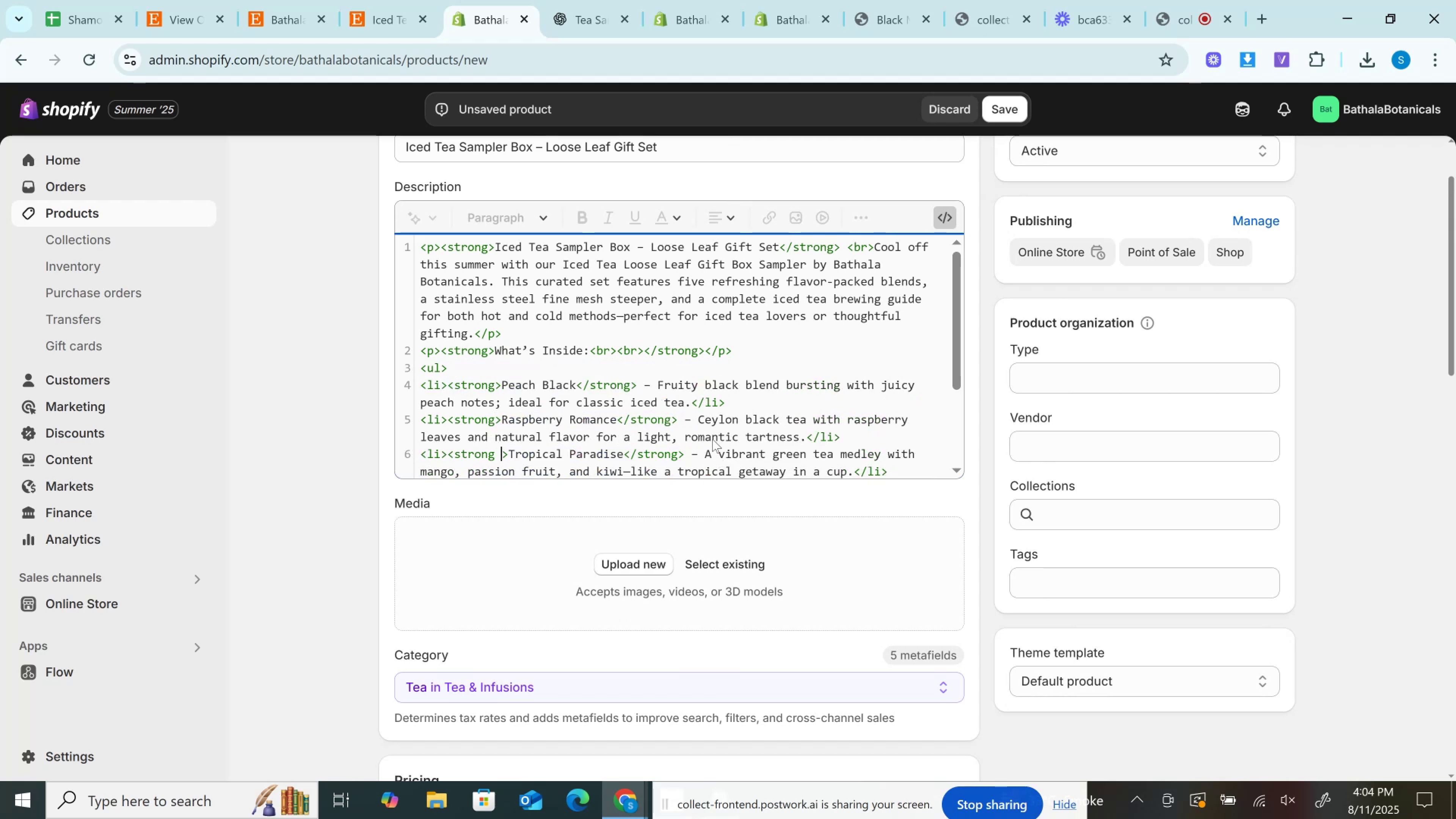 
key(Backspace)
 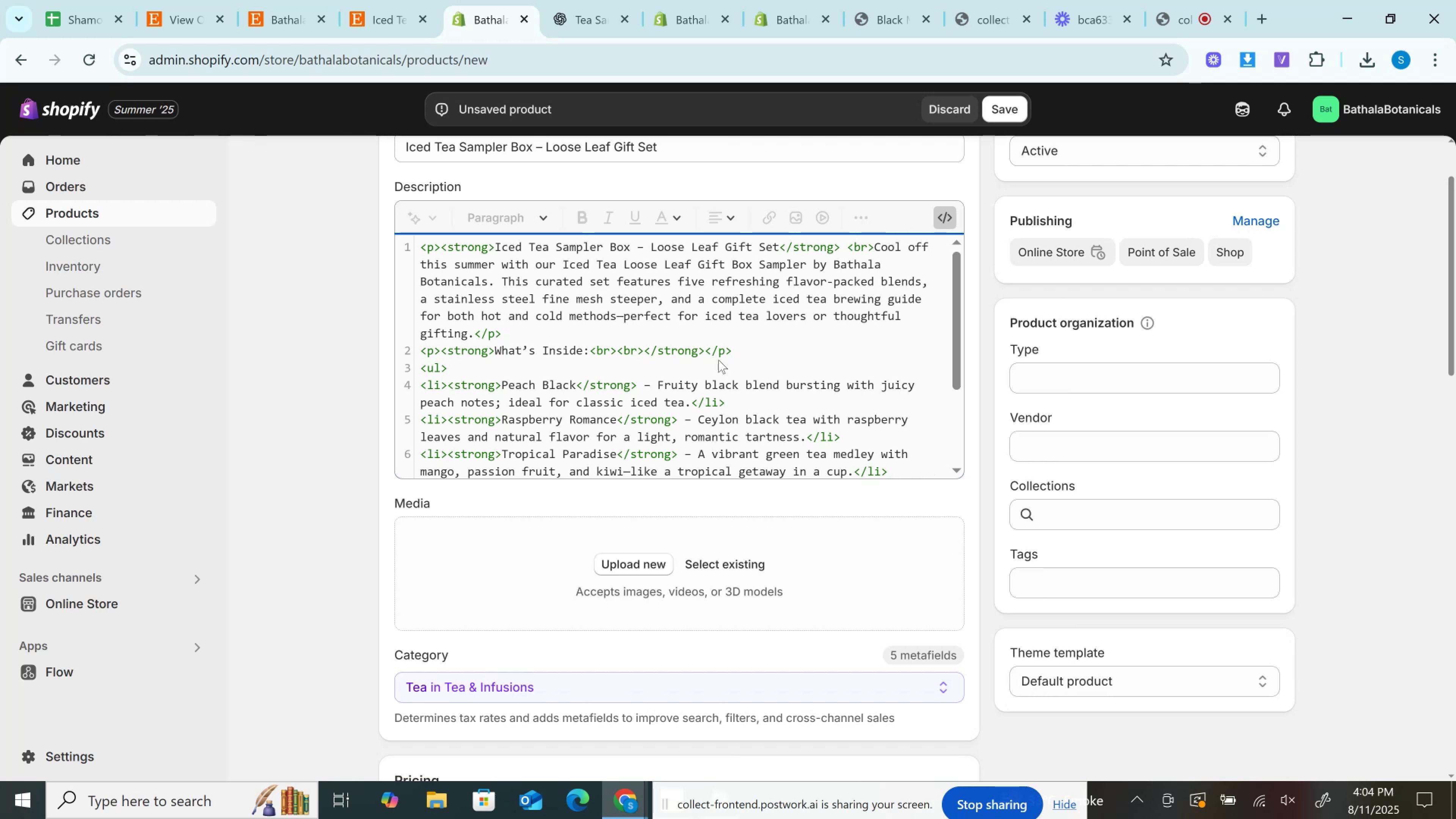 
scroll: coordinate [717, 356], scroll_direction: down, amount: 1.0
 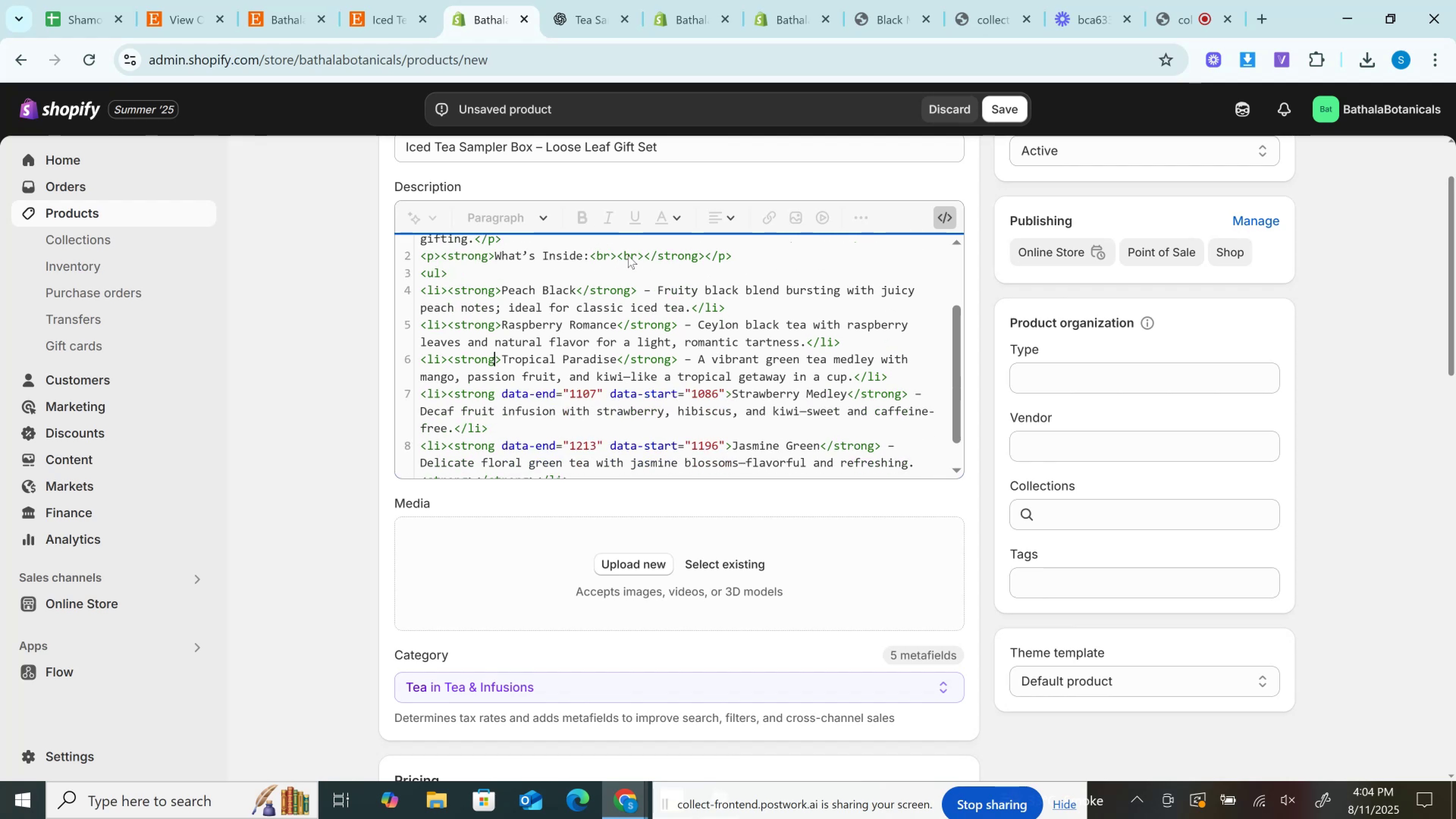 
double_click([628, 255])
 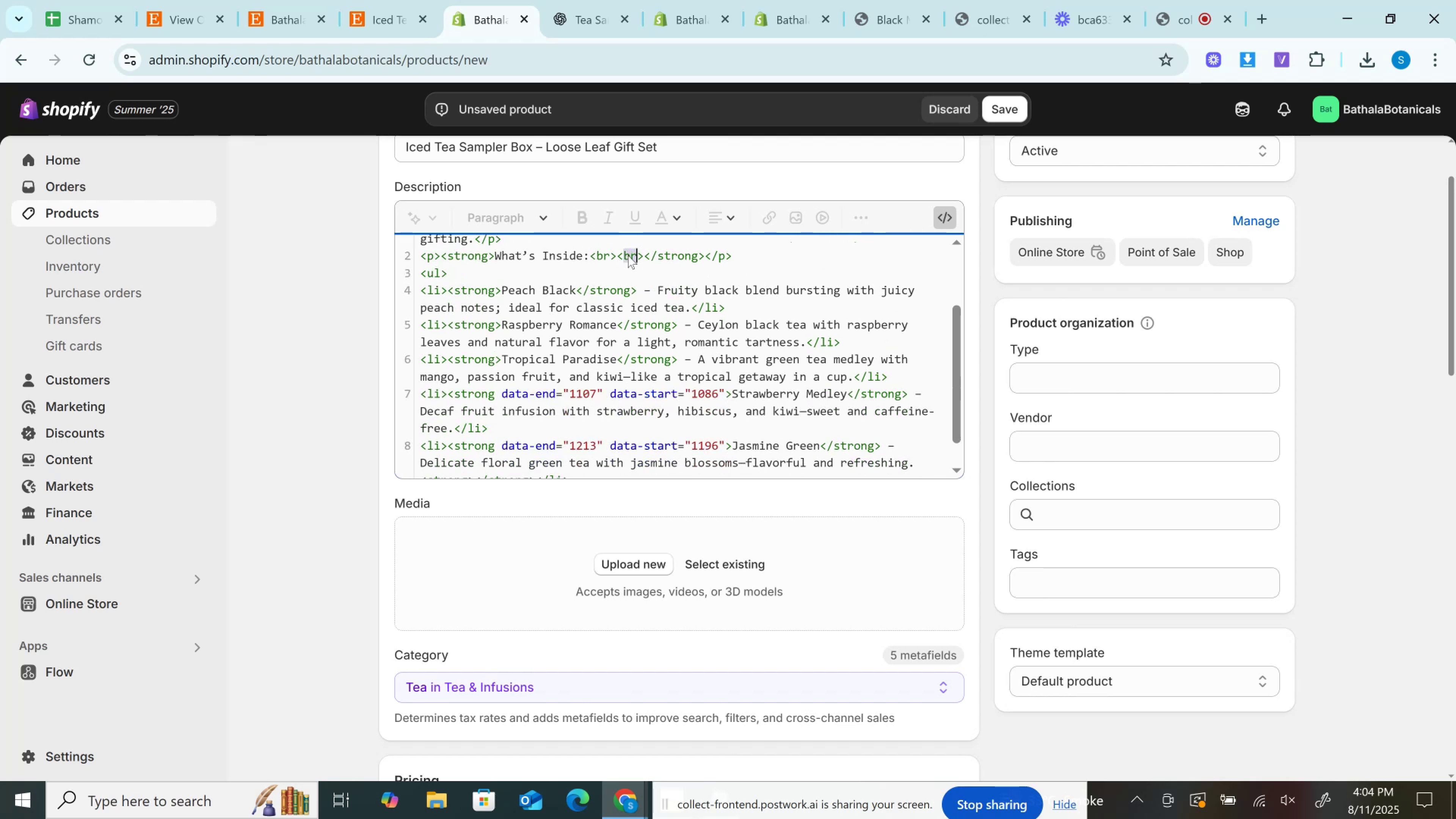 
key(Backspace)
 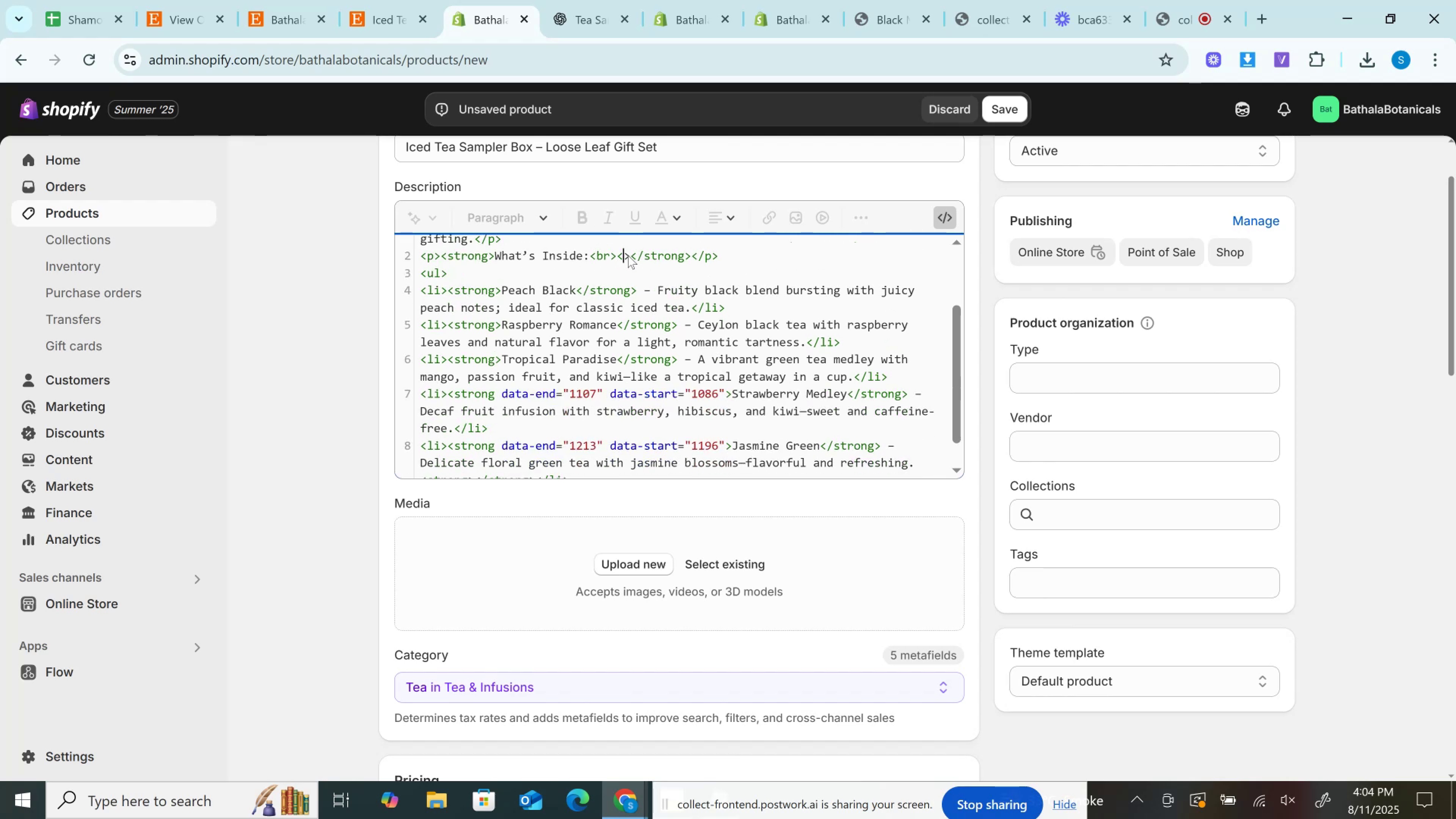 
key(Backspace)
 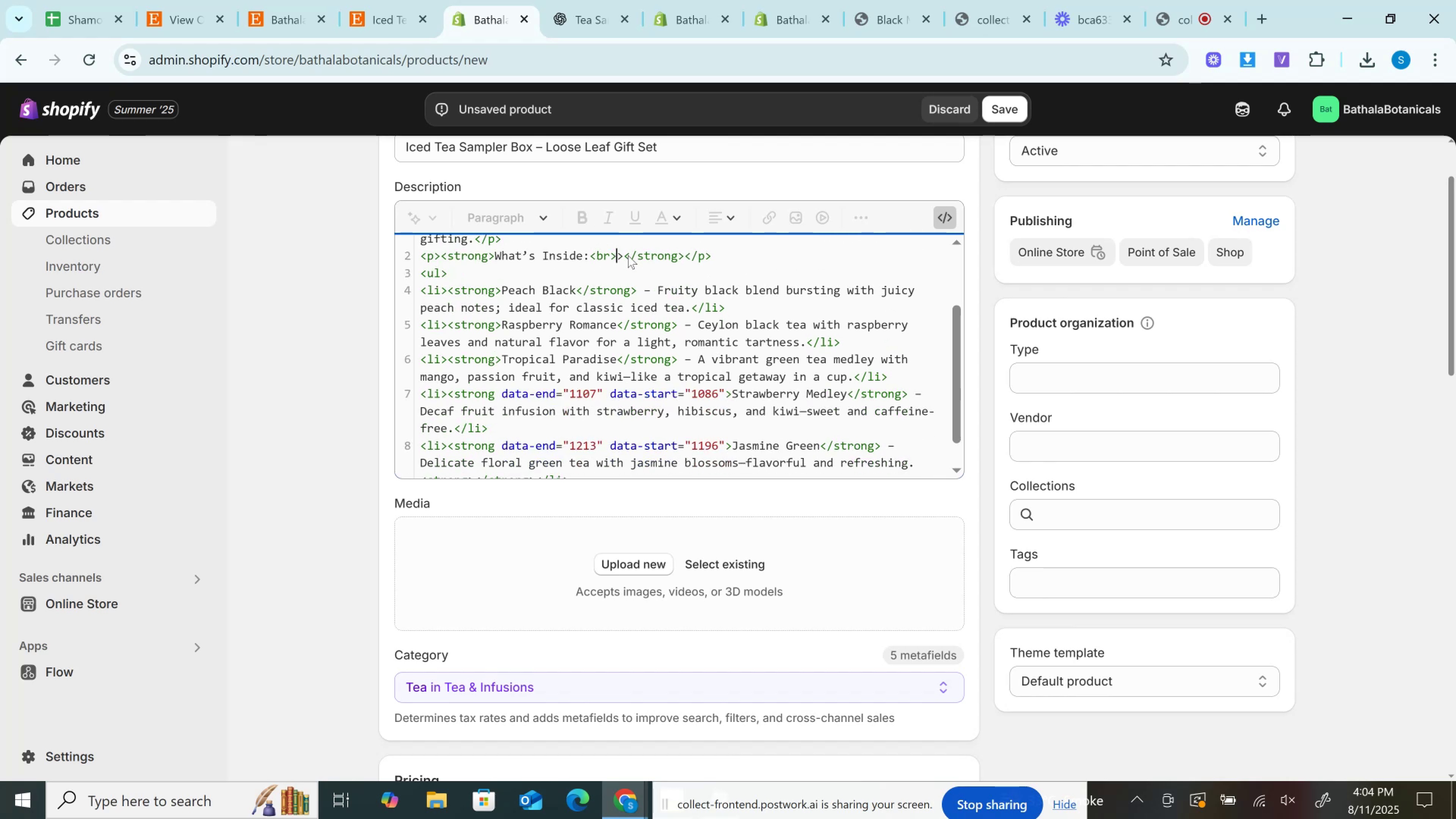 
key(Backspace)
 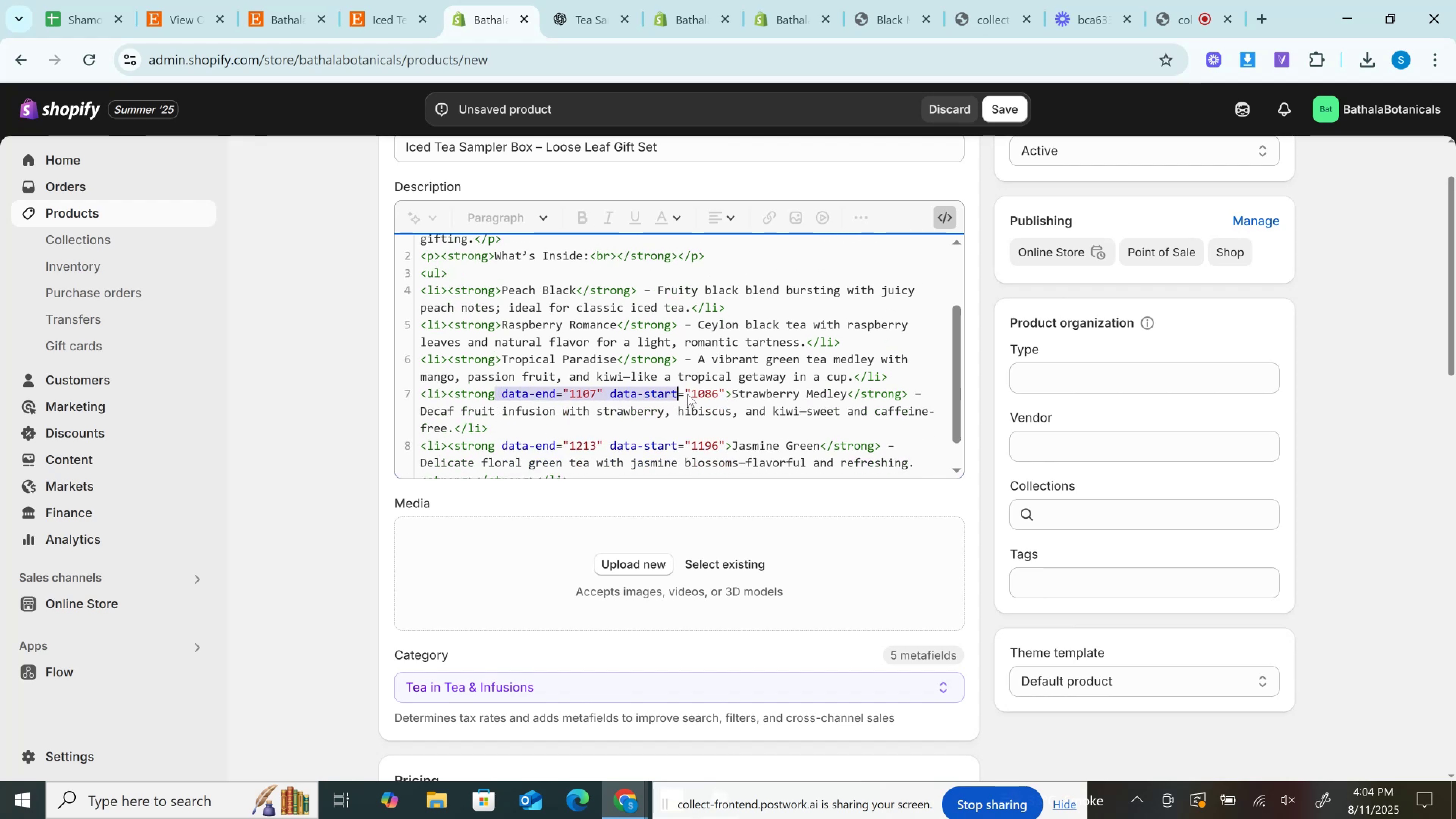 
key(Backspace)
 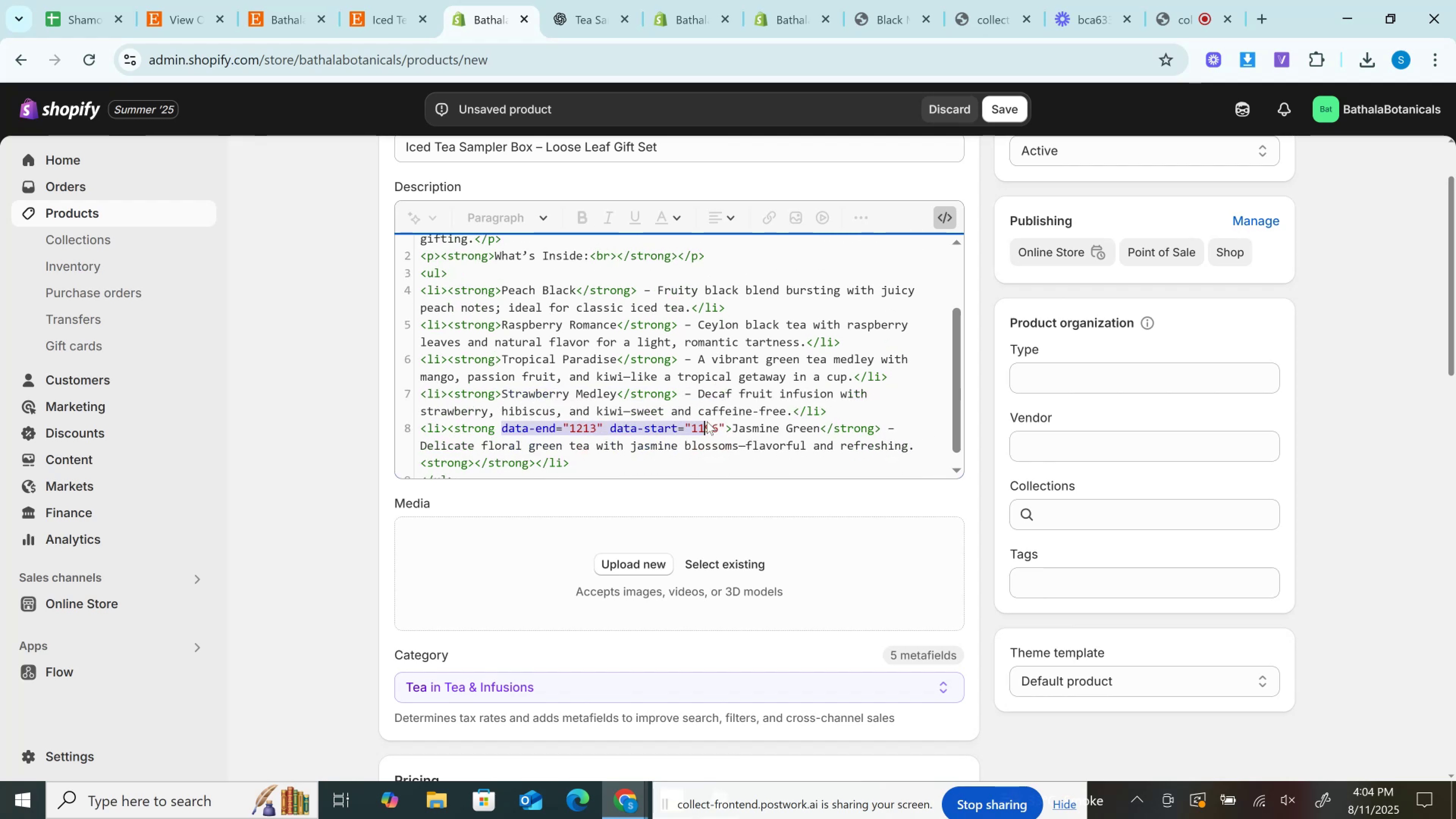 
key(Backspace)
 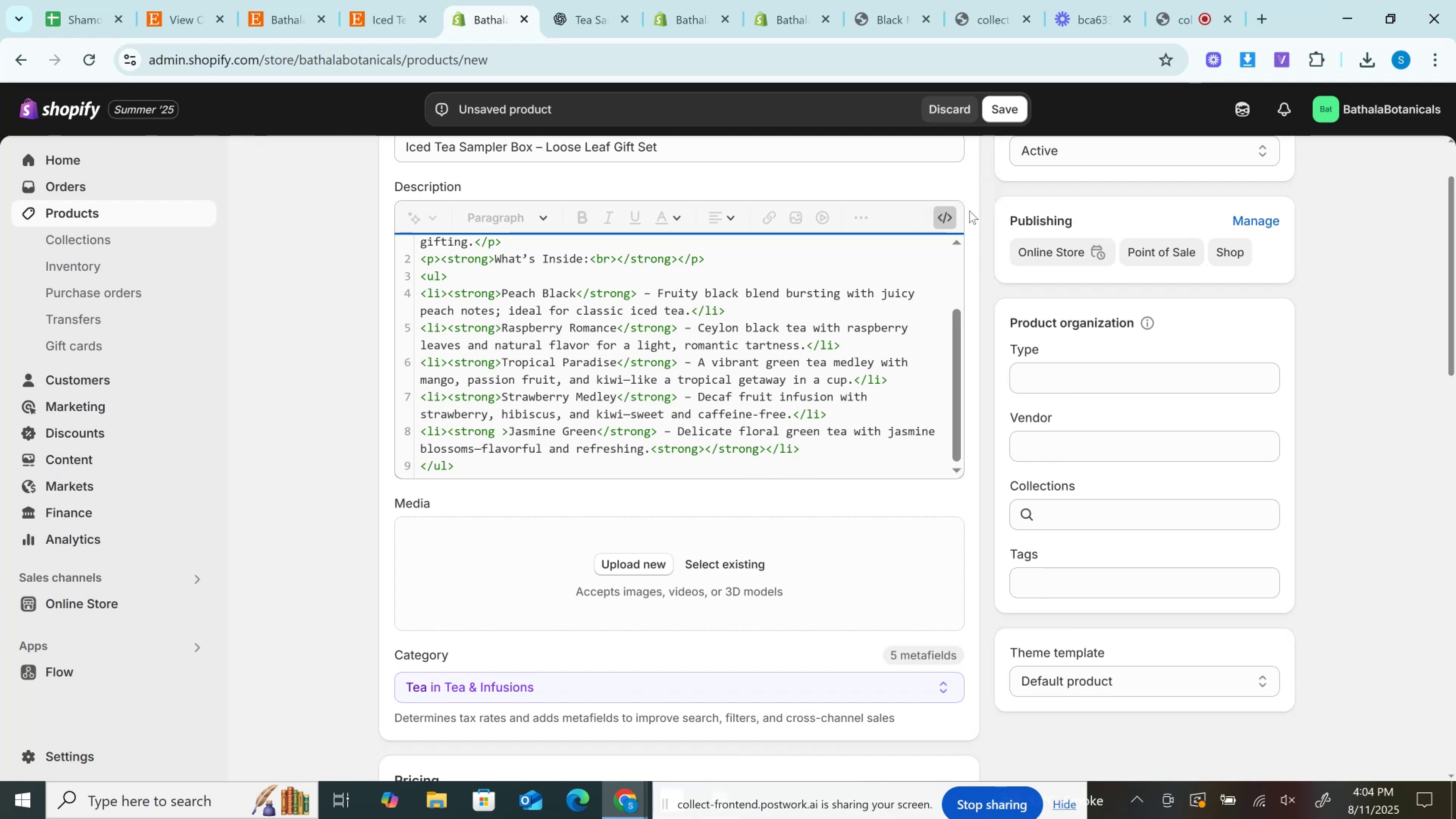 
left_click([948, 221])
 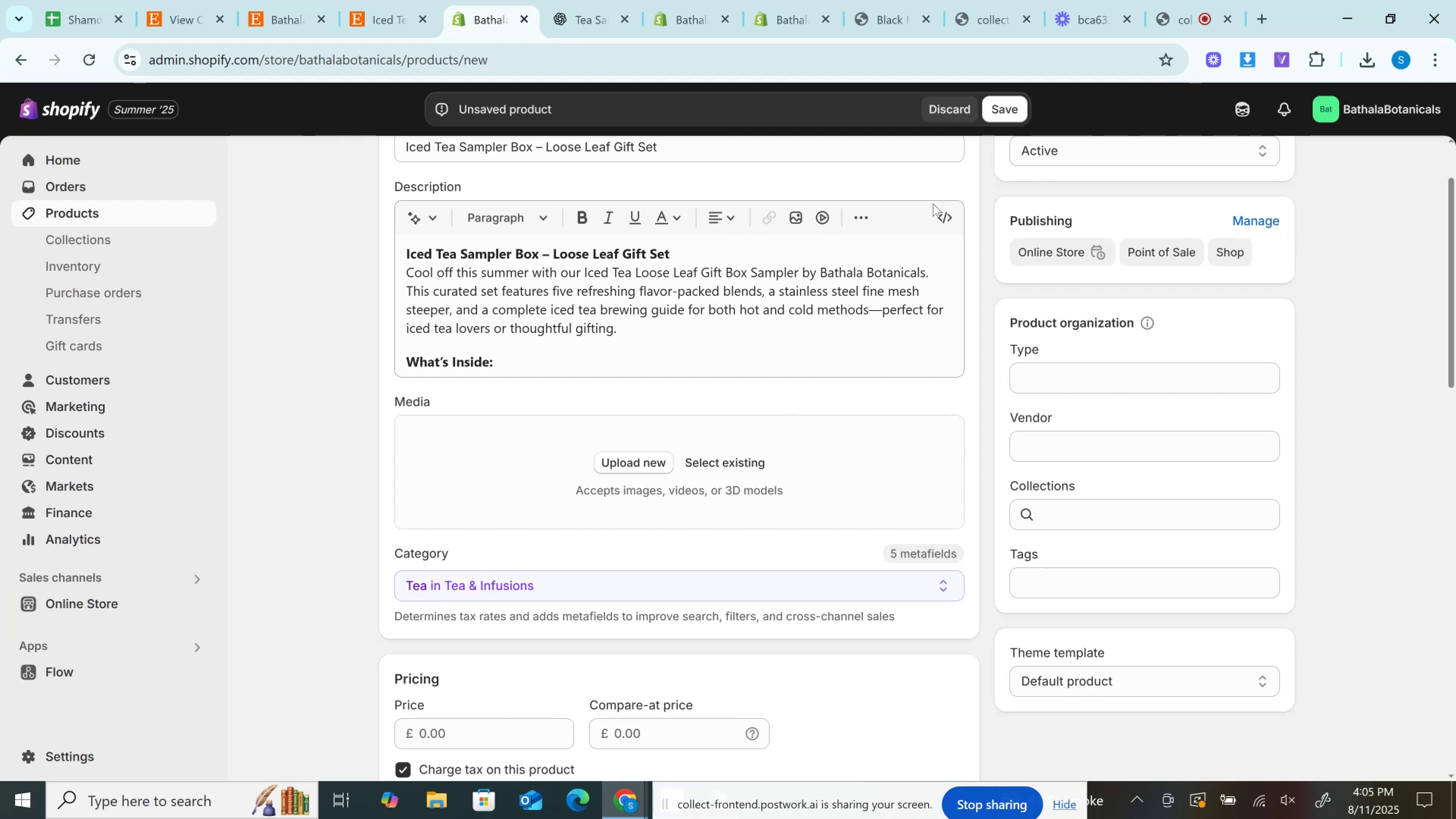 
wait(23.56)
 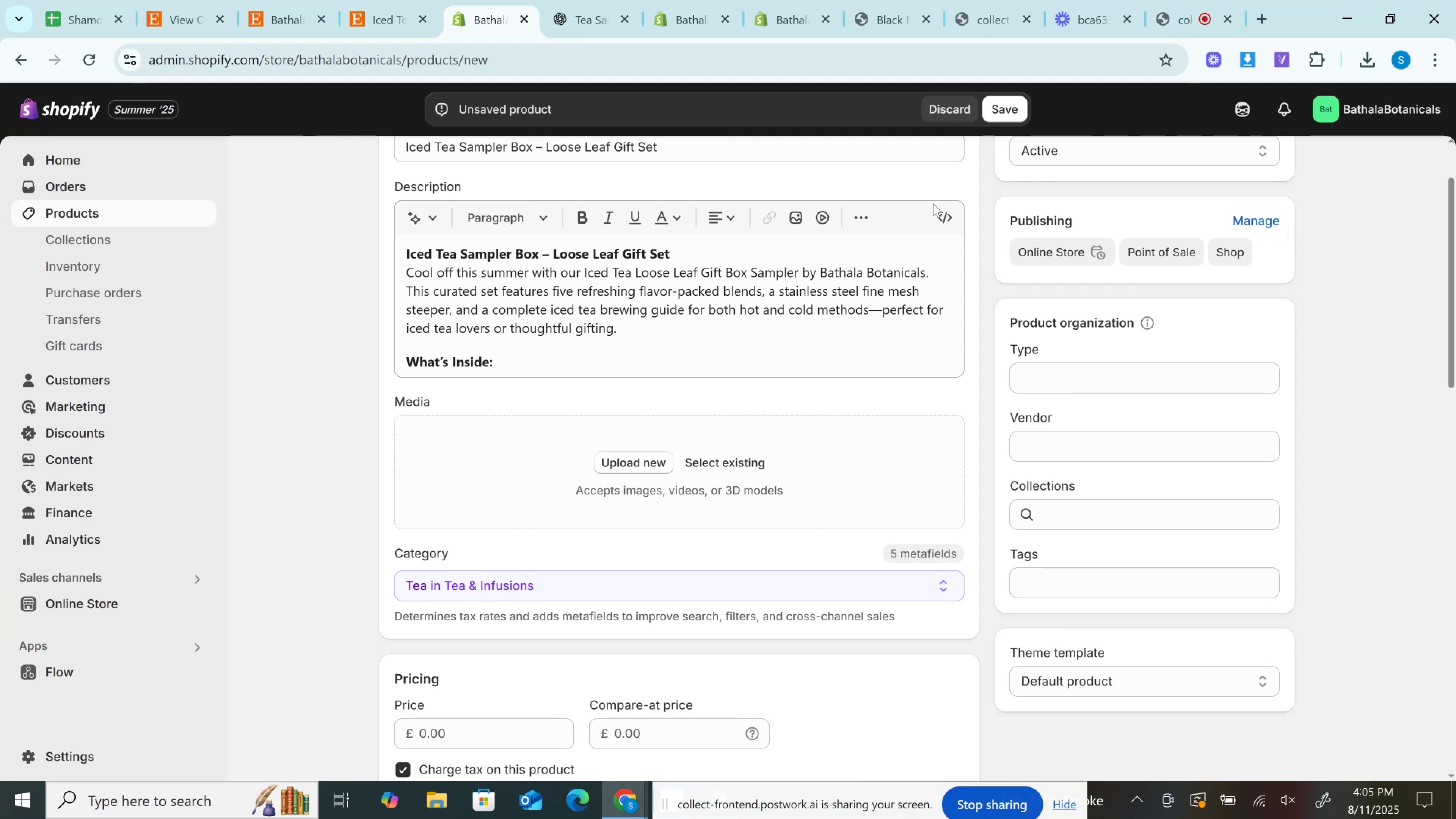 
left_click([602, 0])
 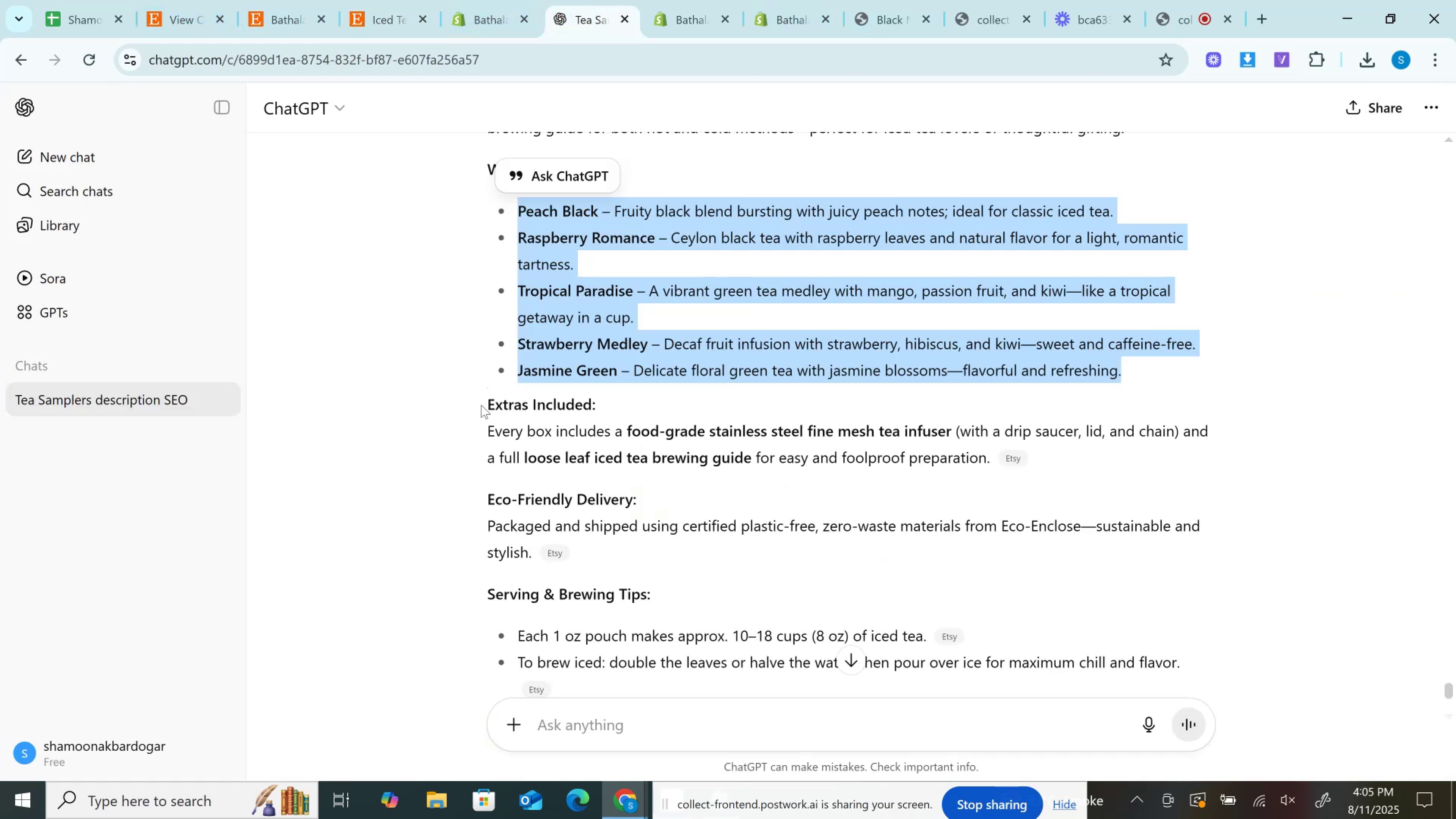 
wait(7.2)
 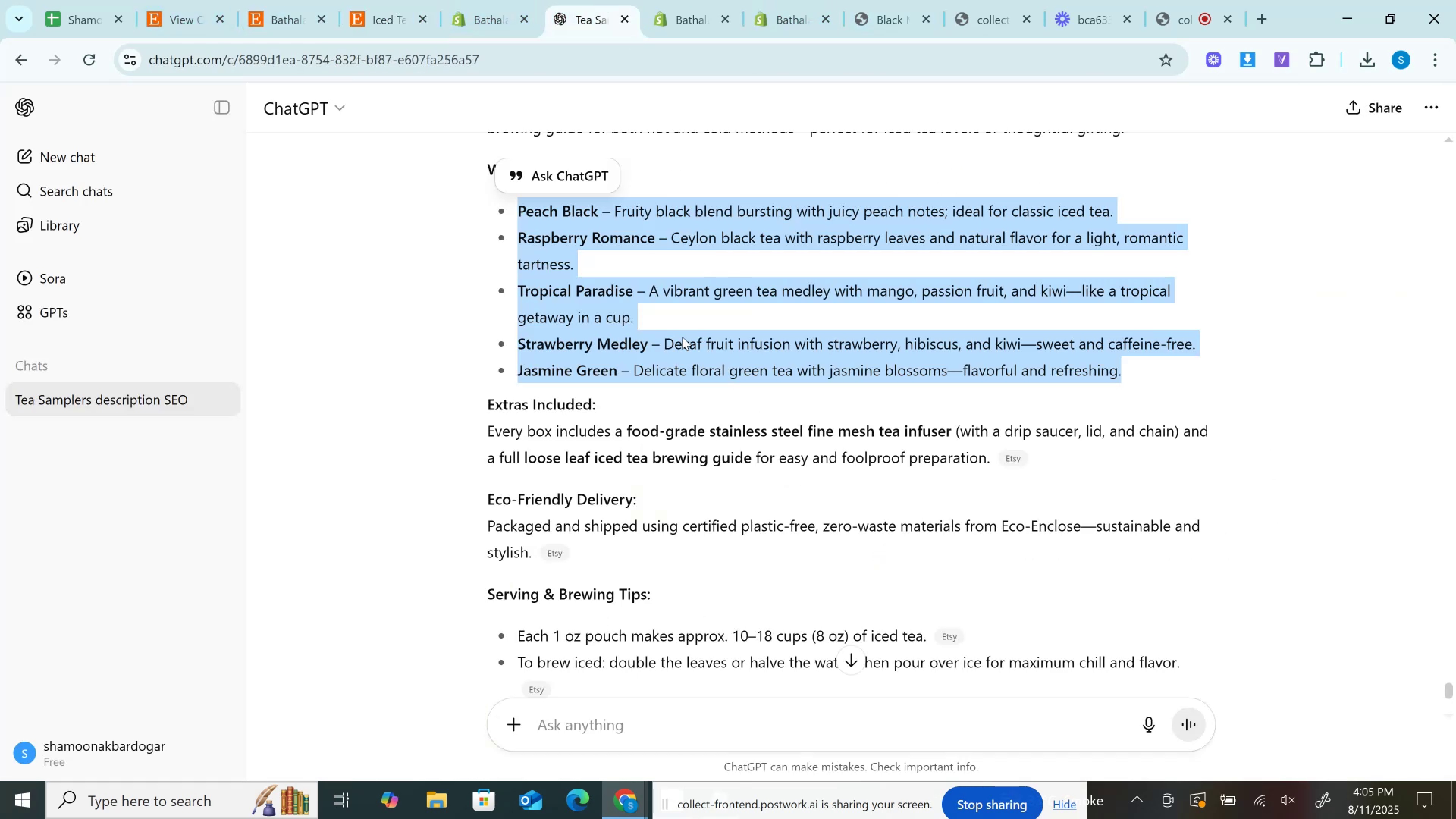 
hold_key(key=ControlLeft, duration=1.52)
 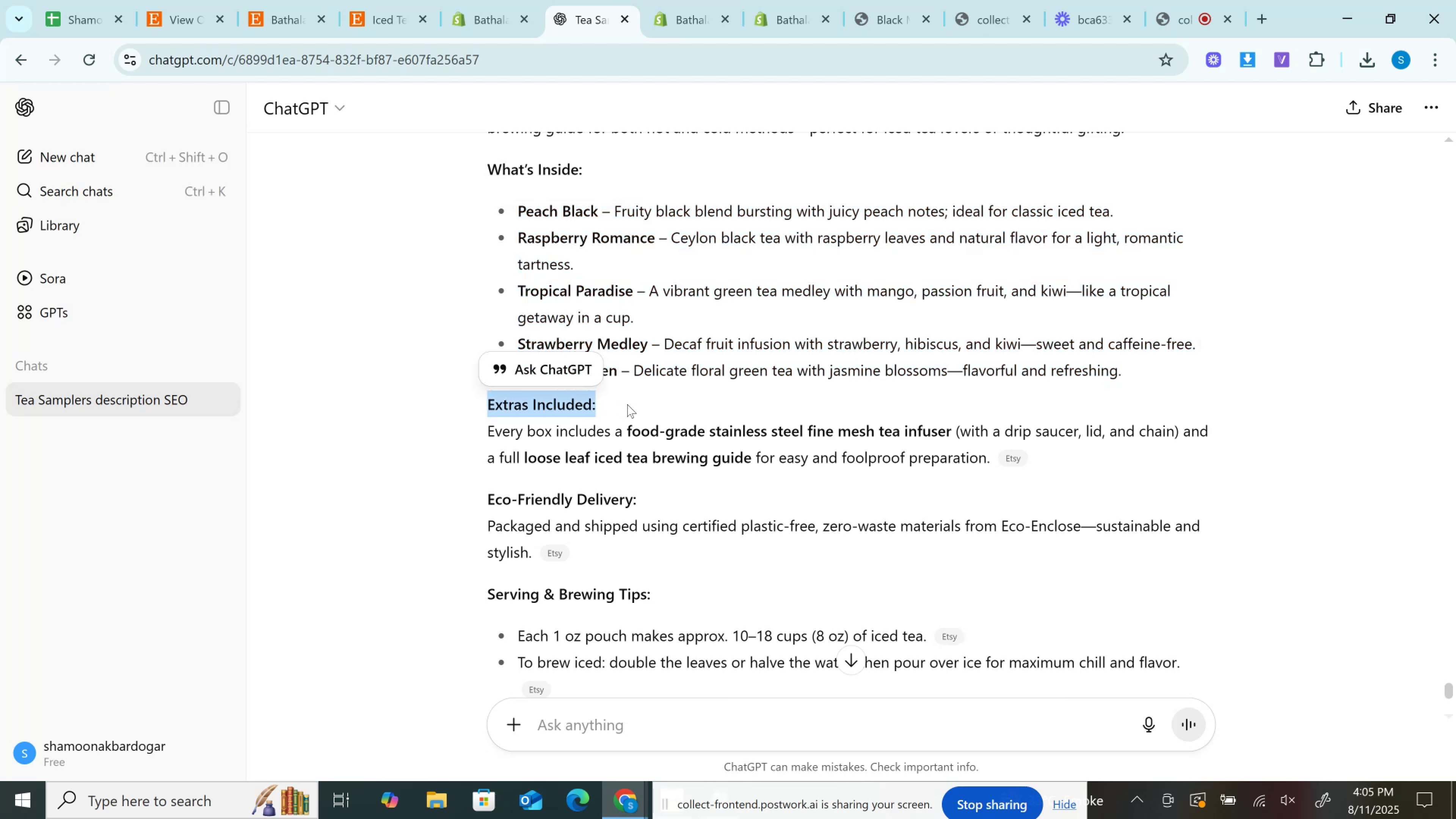 
key(Control+ControlLeft)
 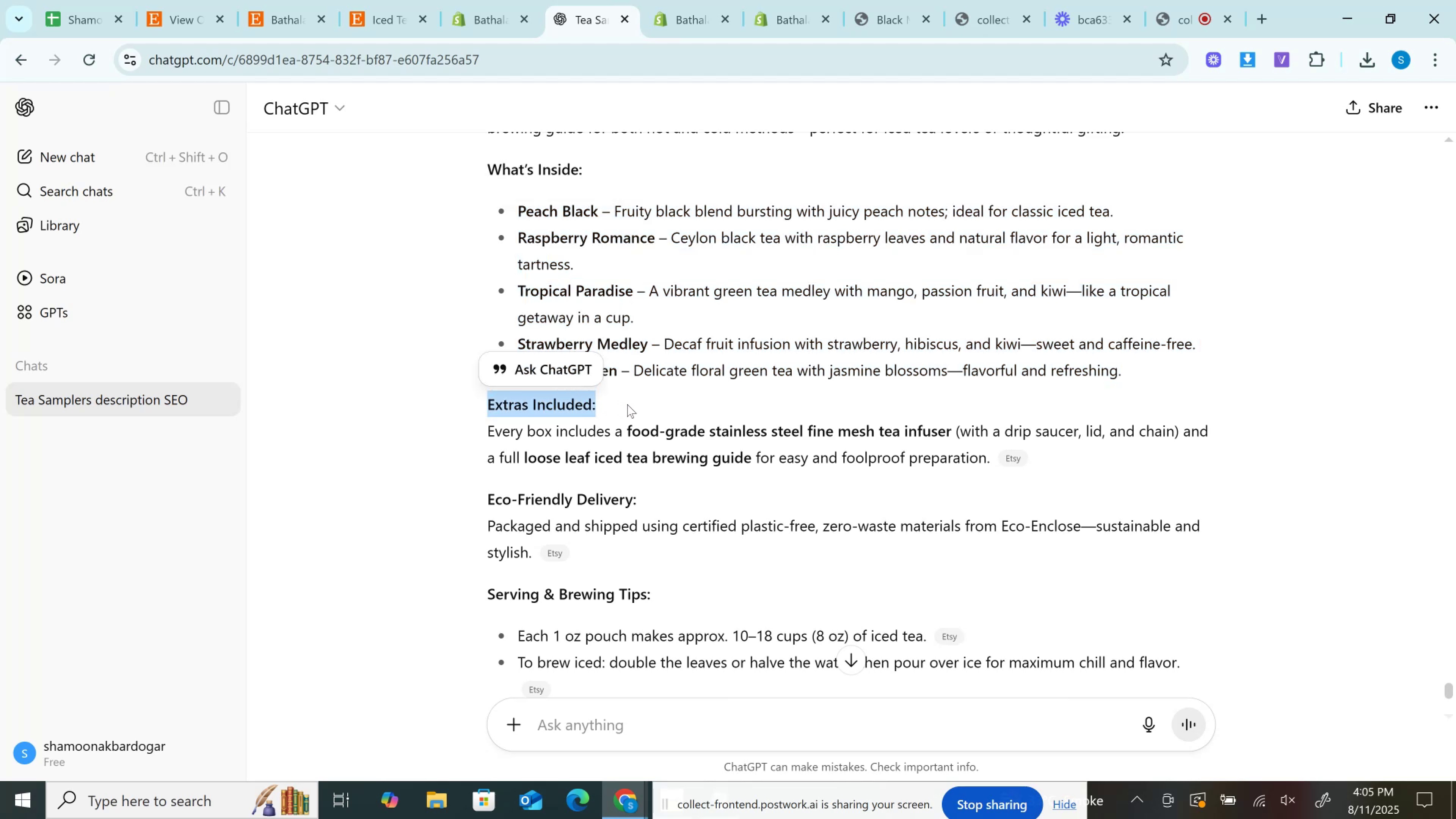 
key(Control+ControlLeft)
 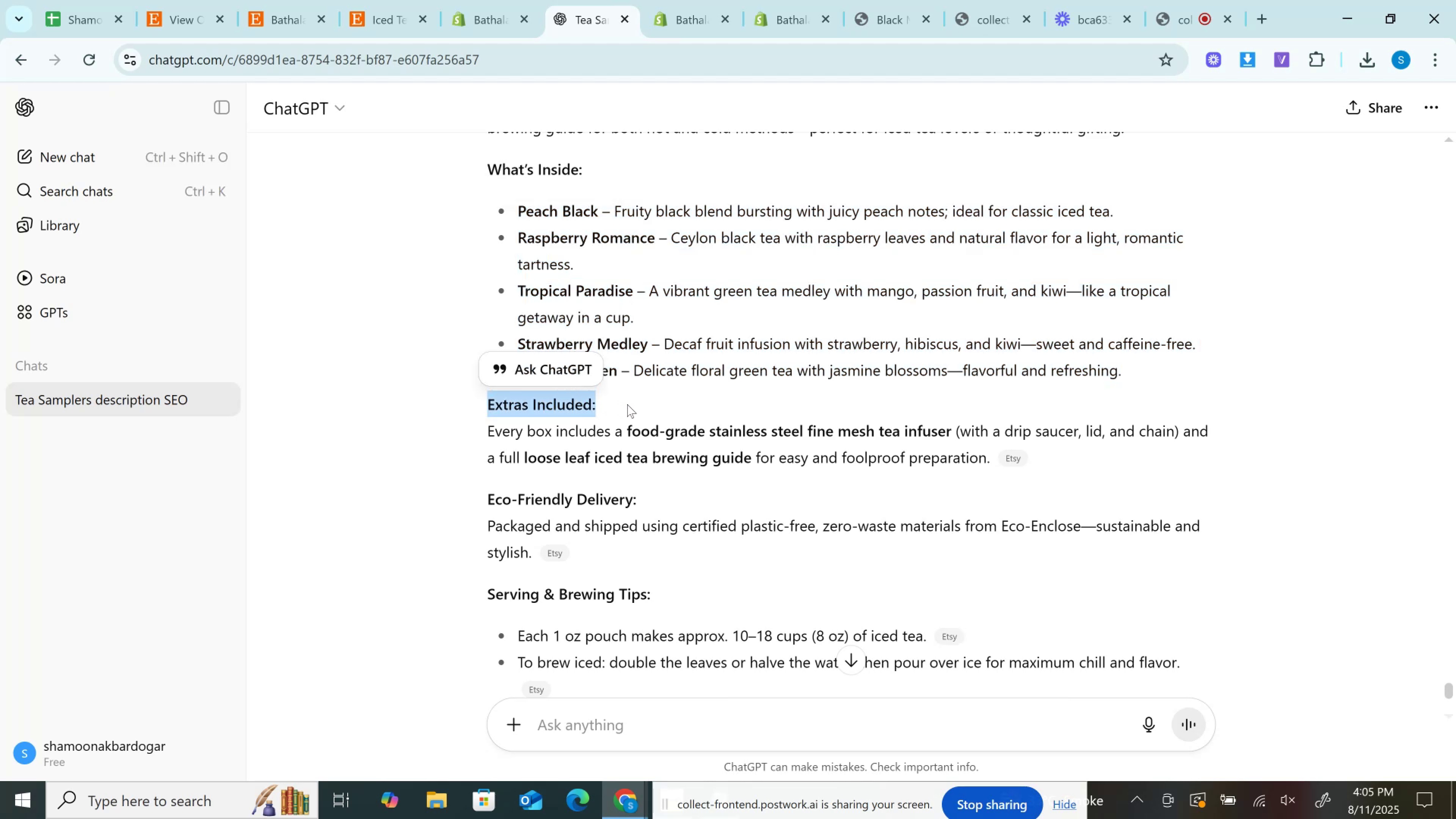 
key(Control+ControlLeft)
 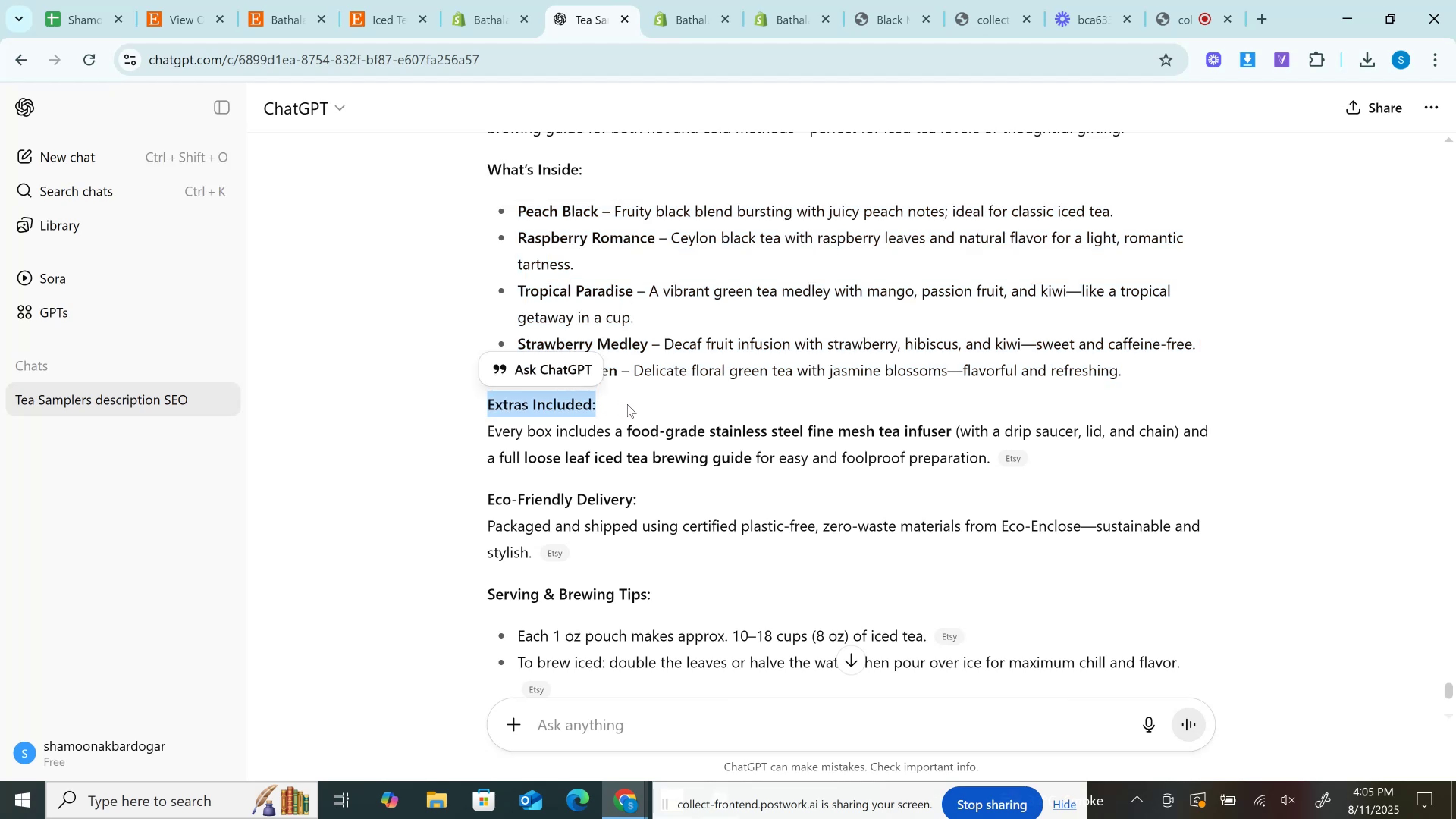 
key(Control+ControlLeft)
 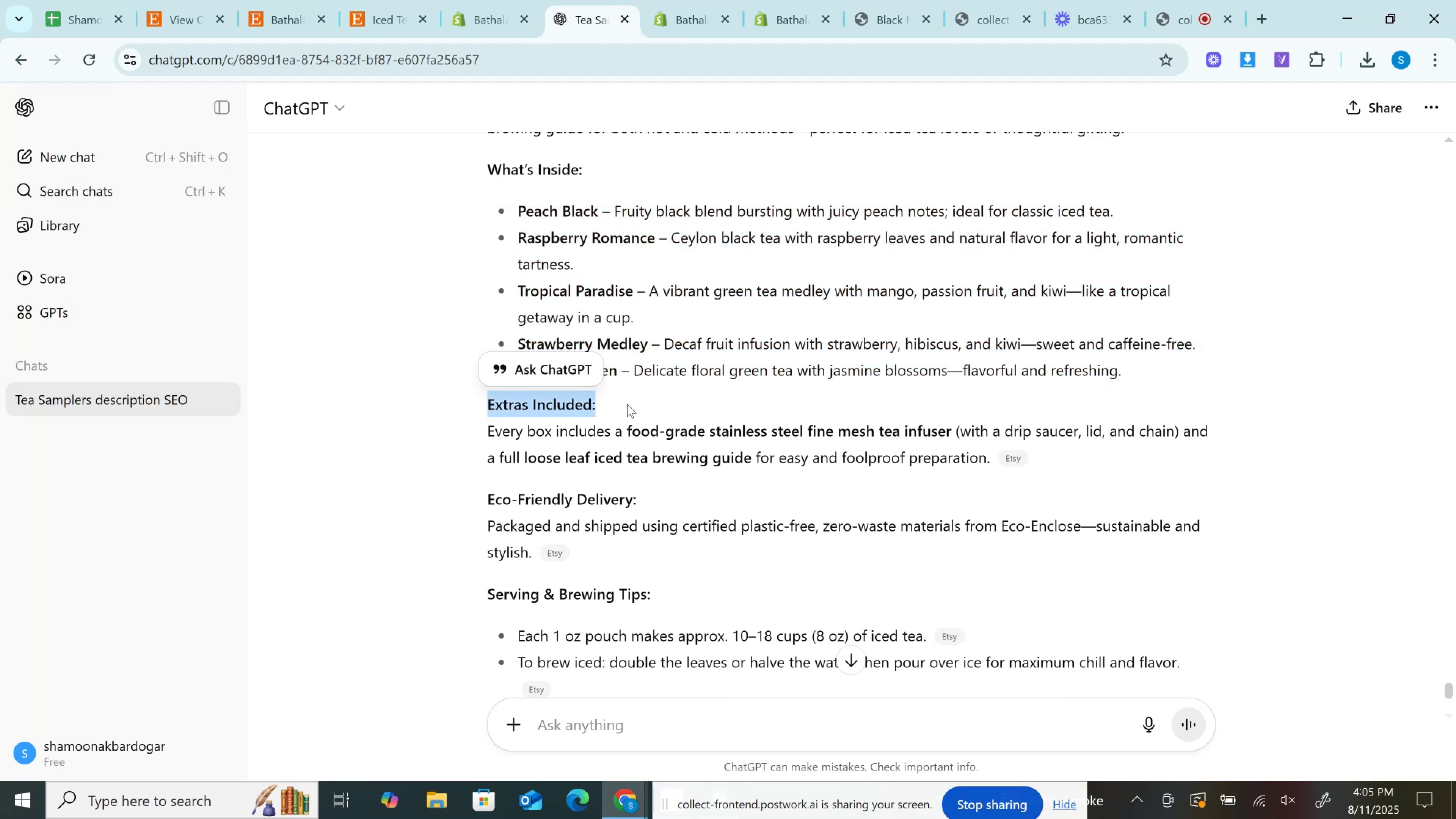 
key(Control+ControlLeft)
 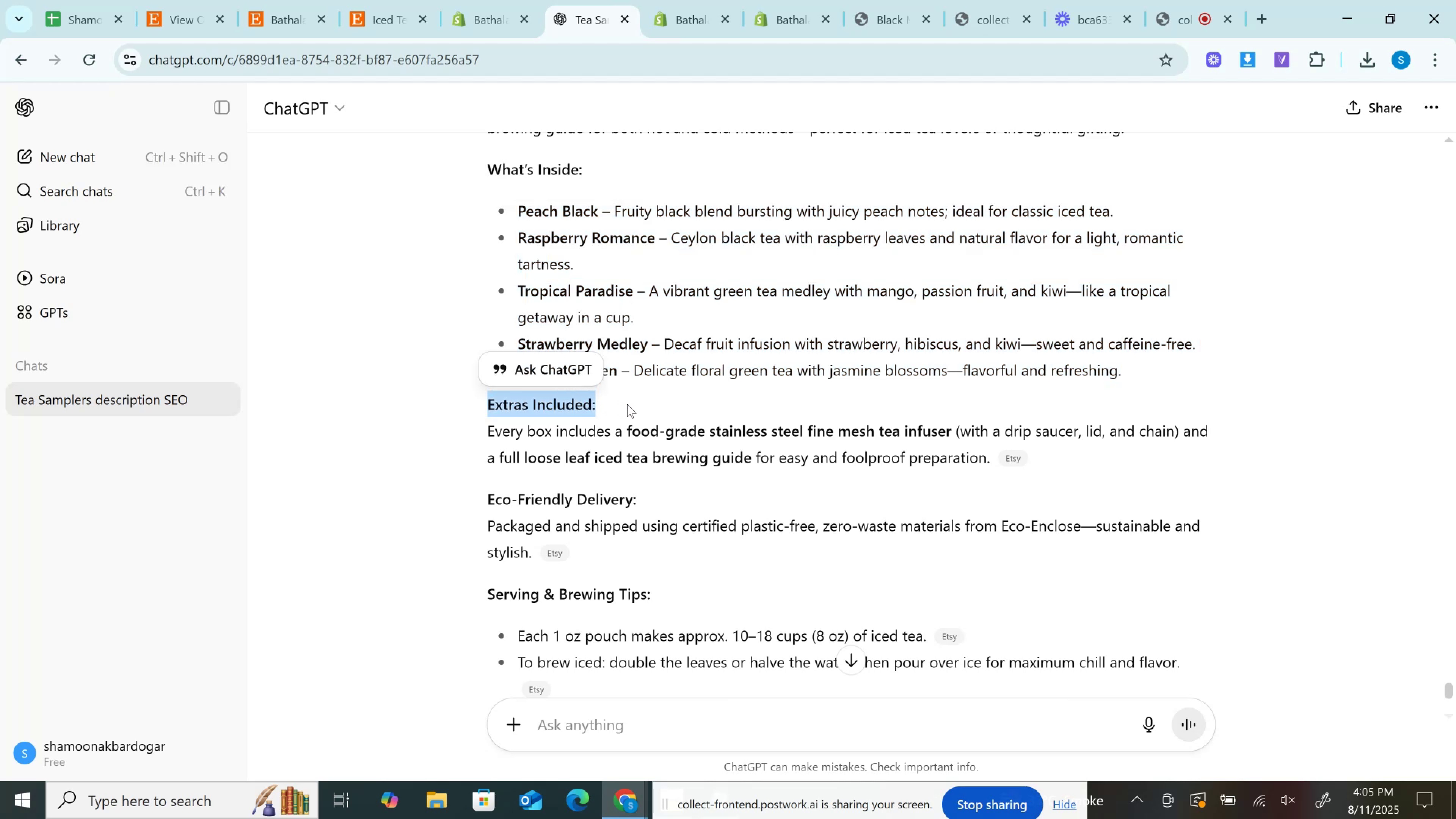 
key(Control+ControlLeft)
 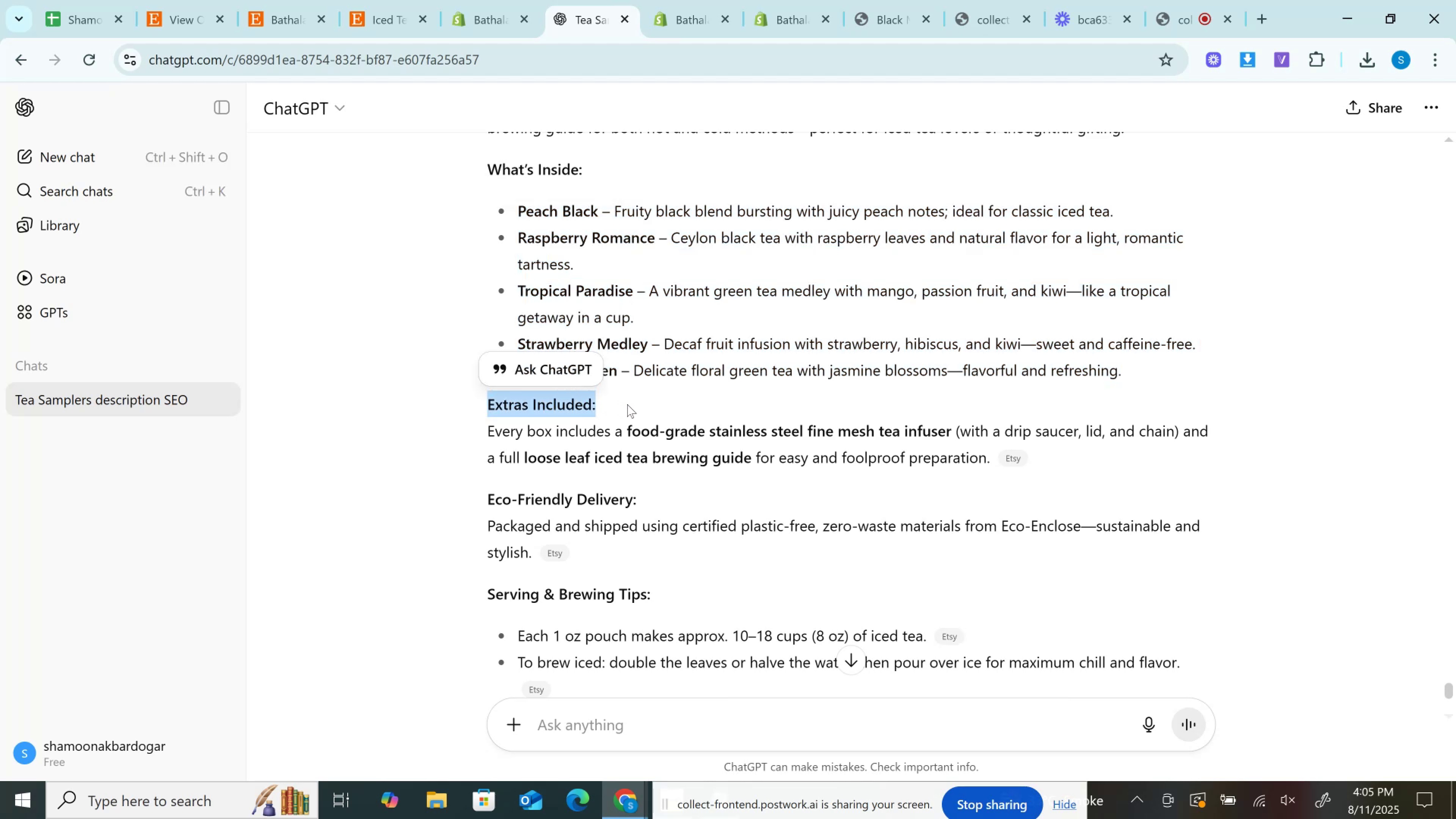 
key(Control+ControlLeft)
 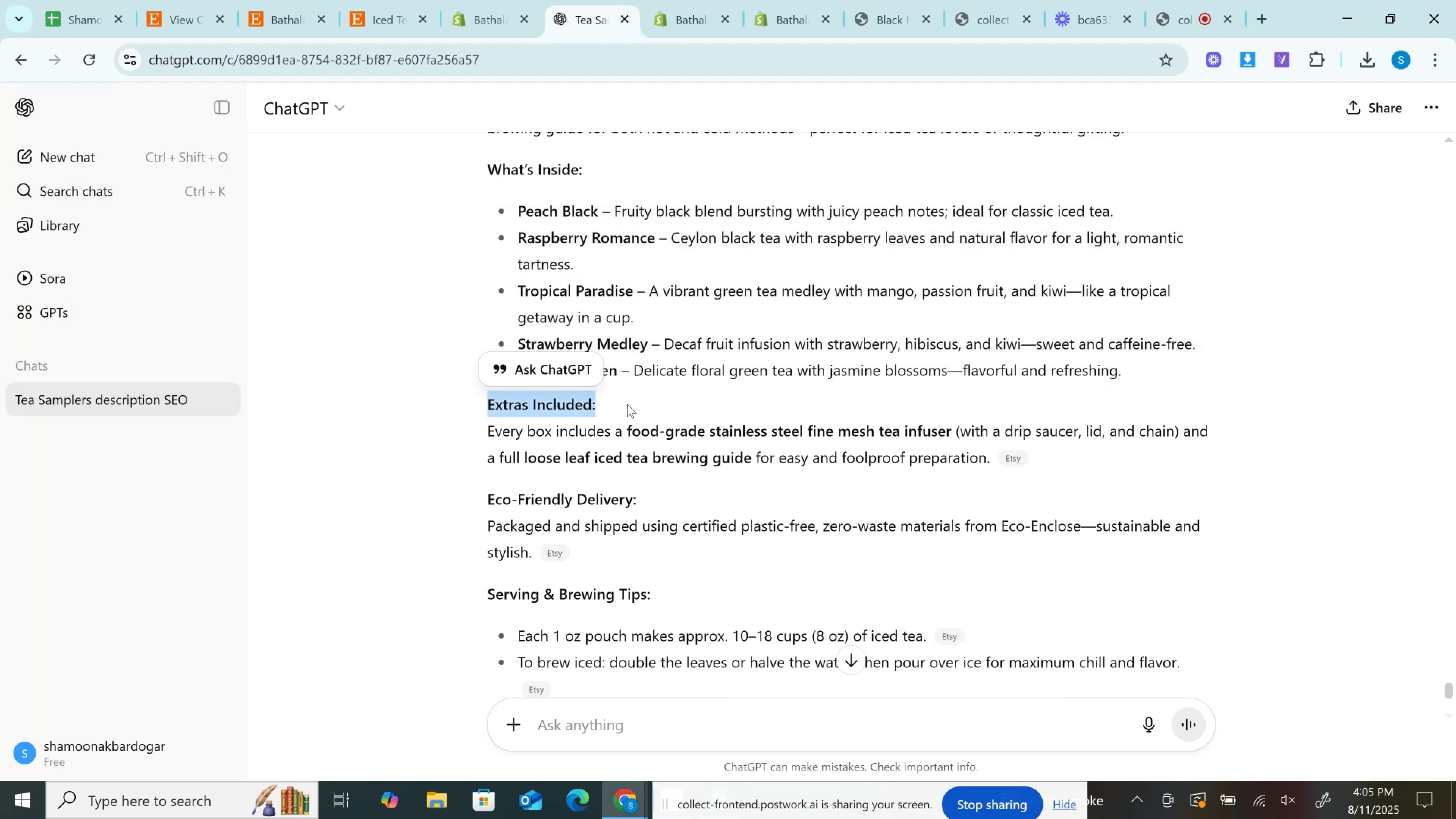 
key(Control+ControlLeft)
 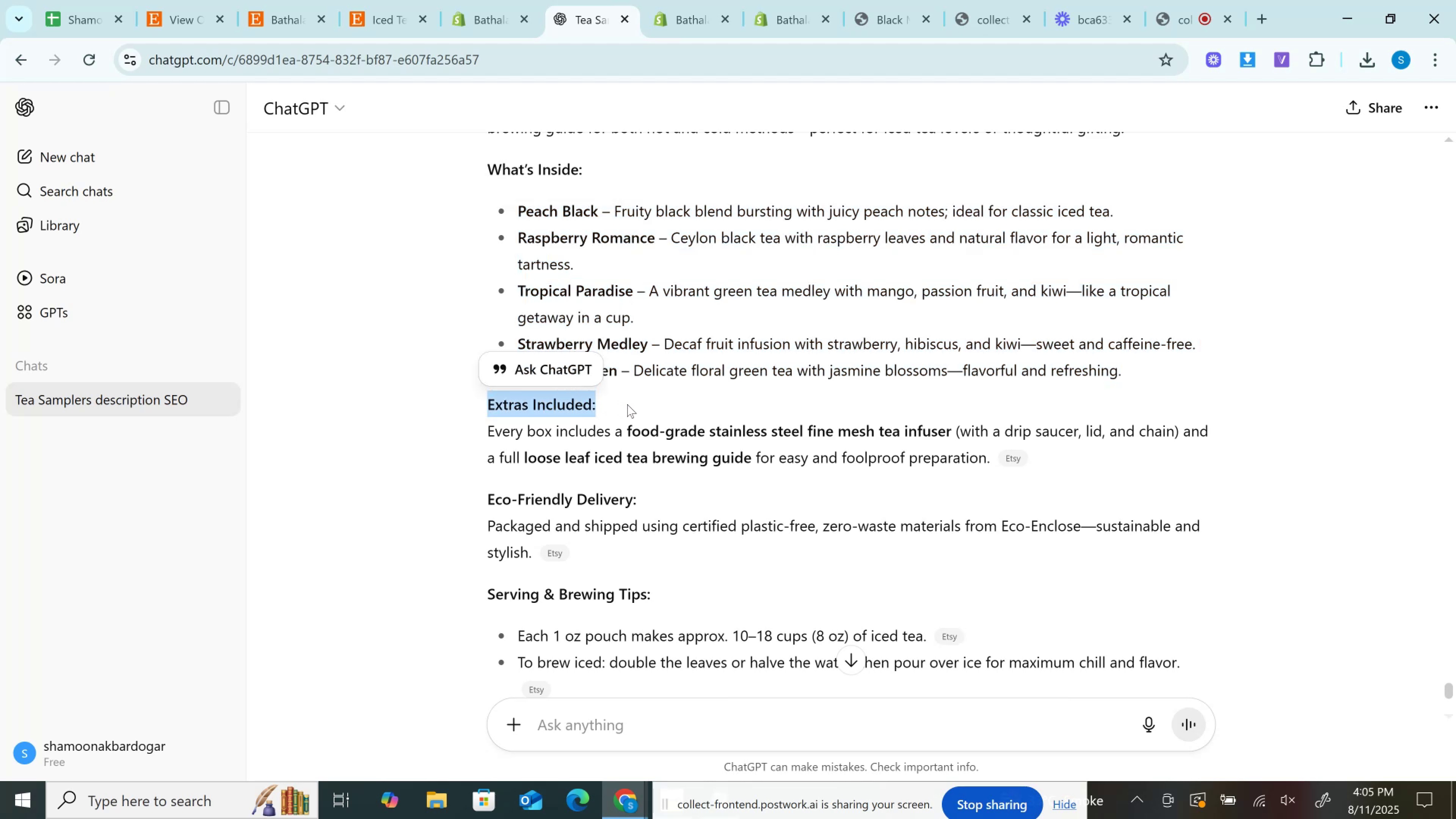 
key(Control+ControlLeft)
 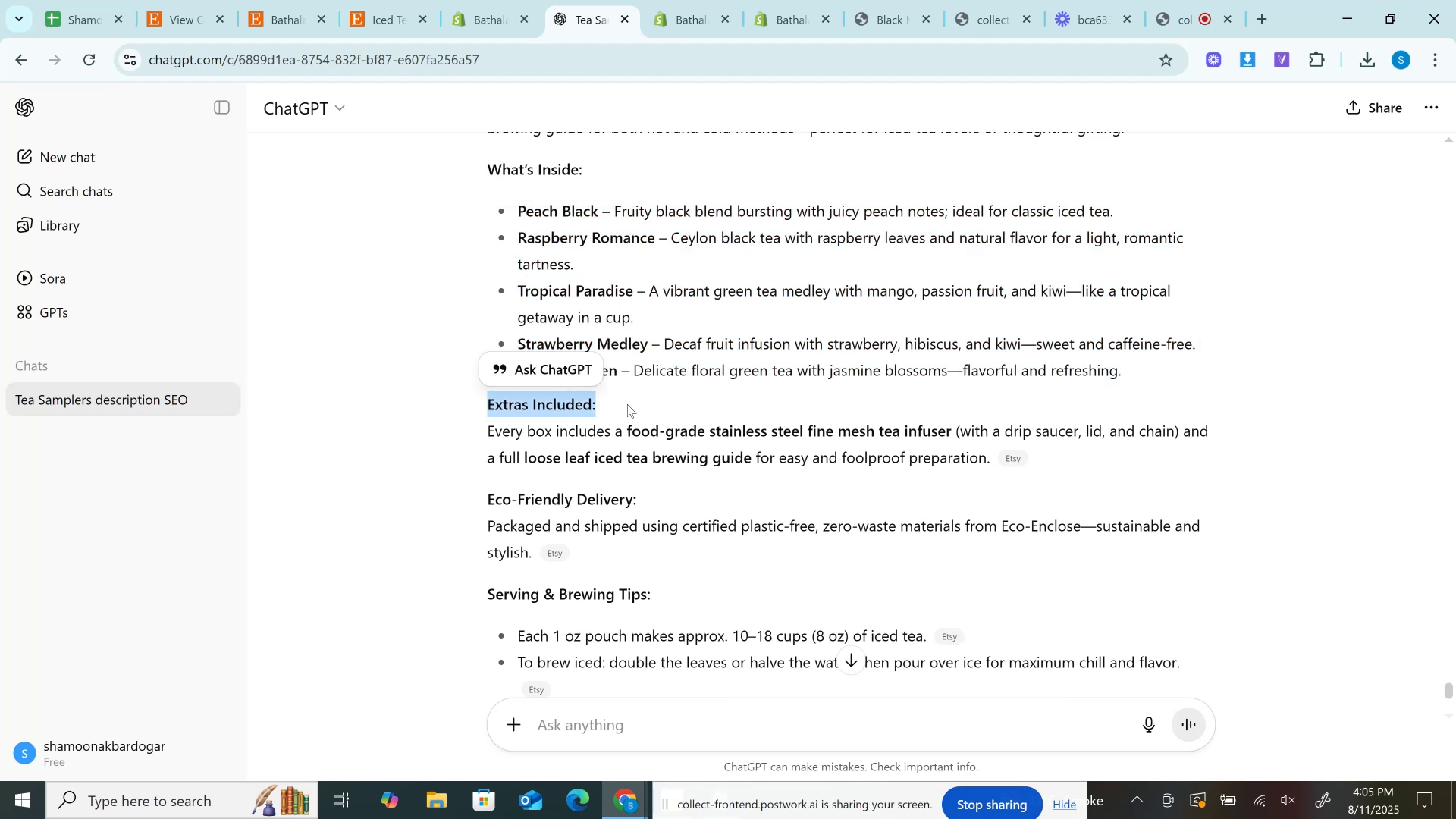 
key(Control+ControlLeft)
 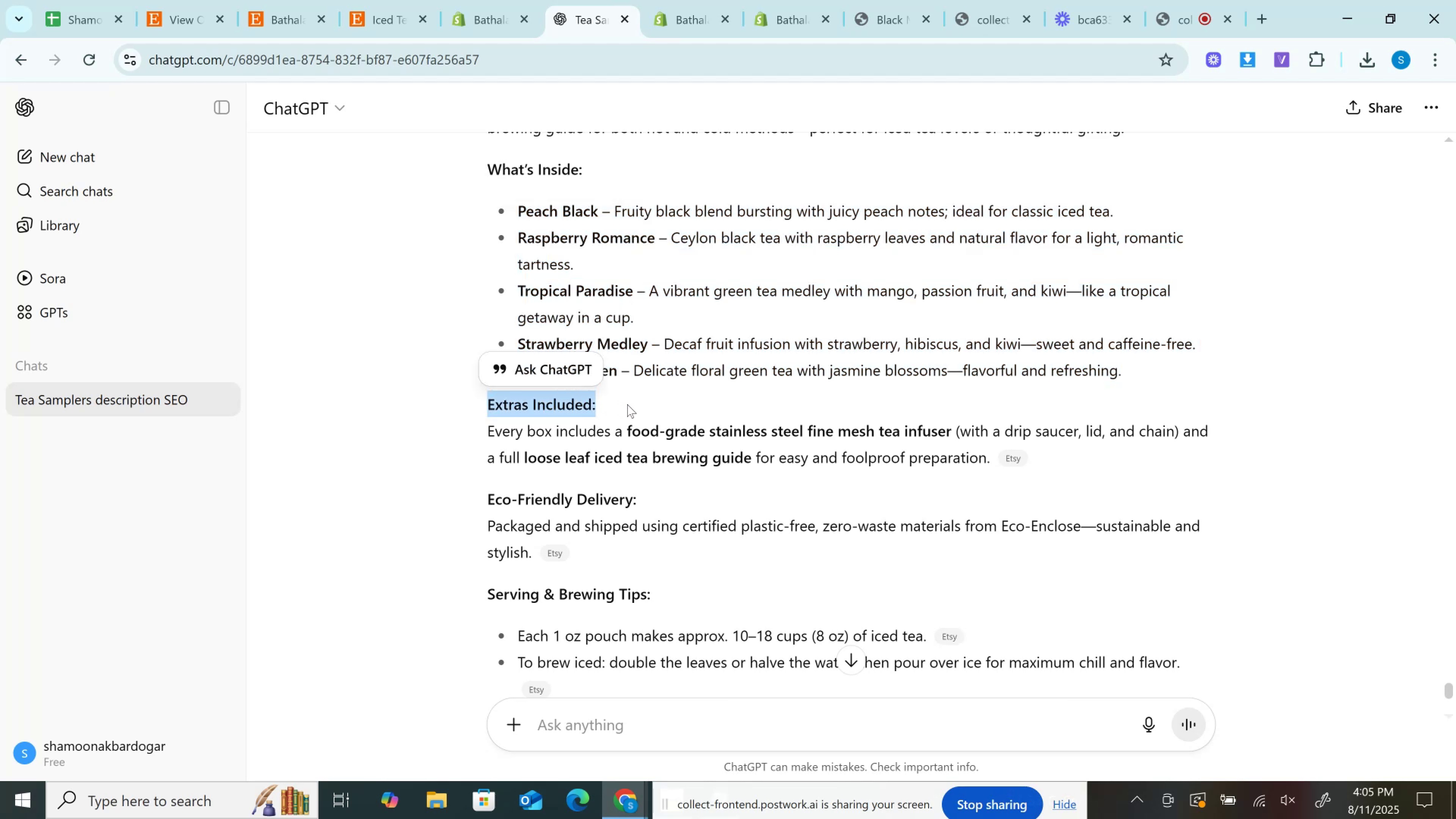 
key(Control+C)
 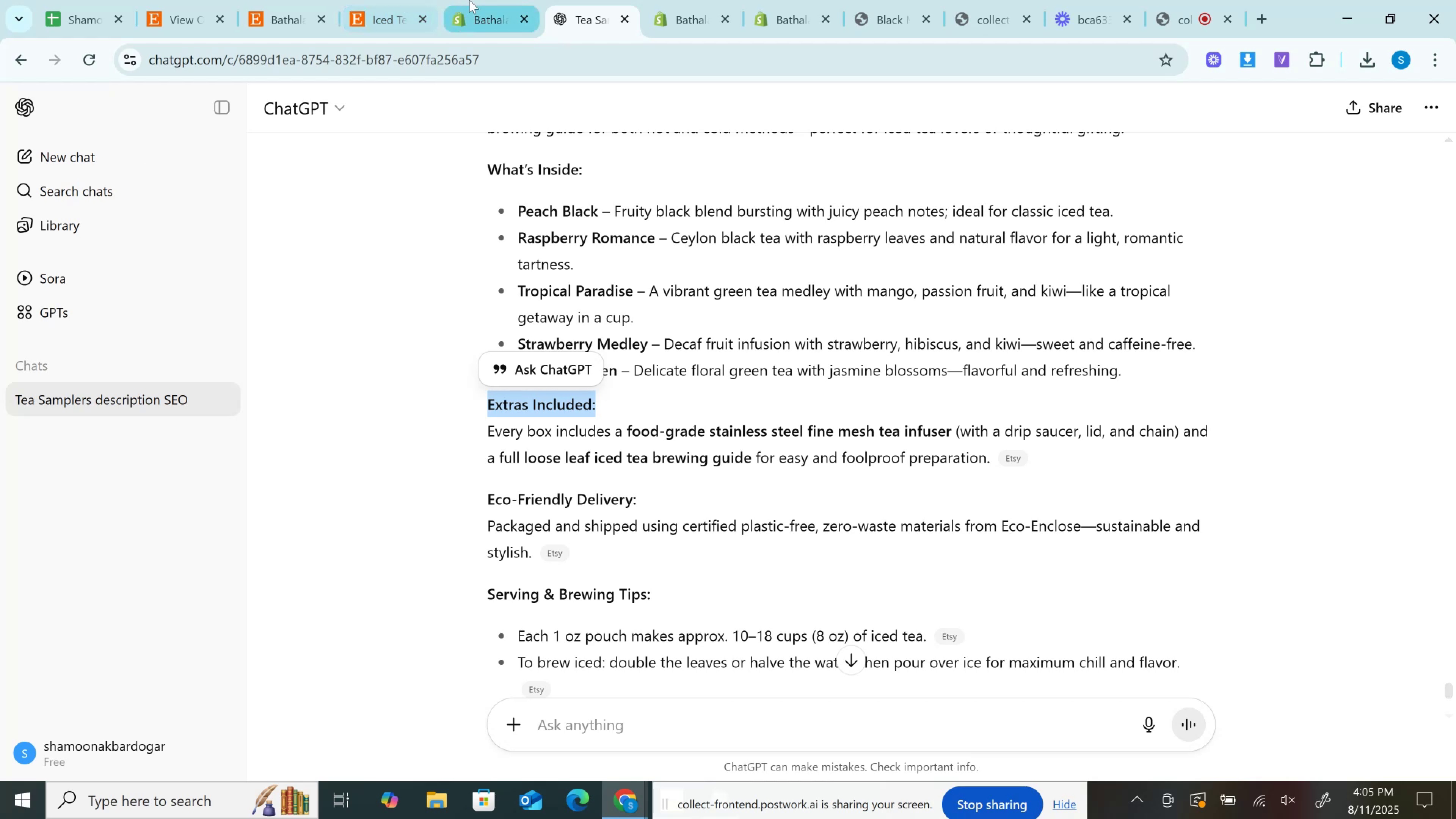 
left_click([472, 0])
 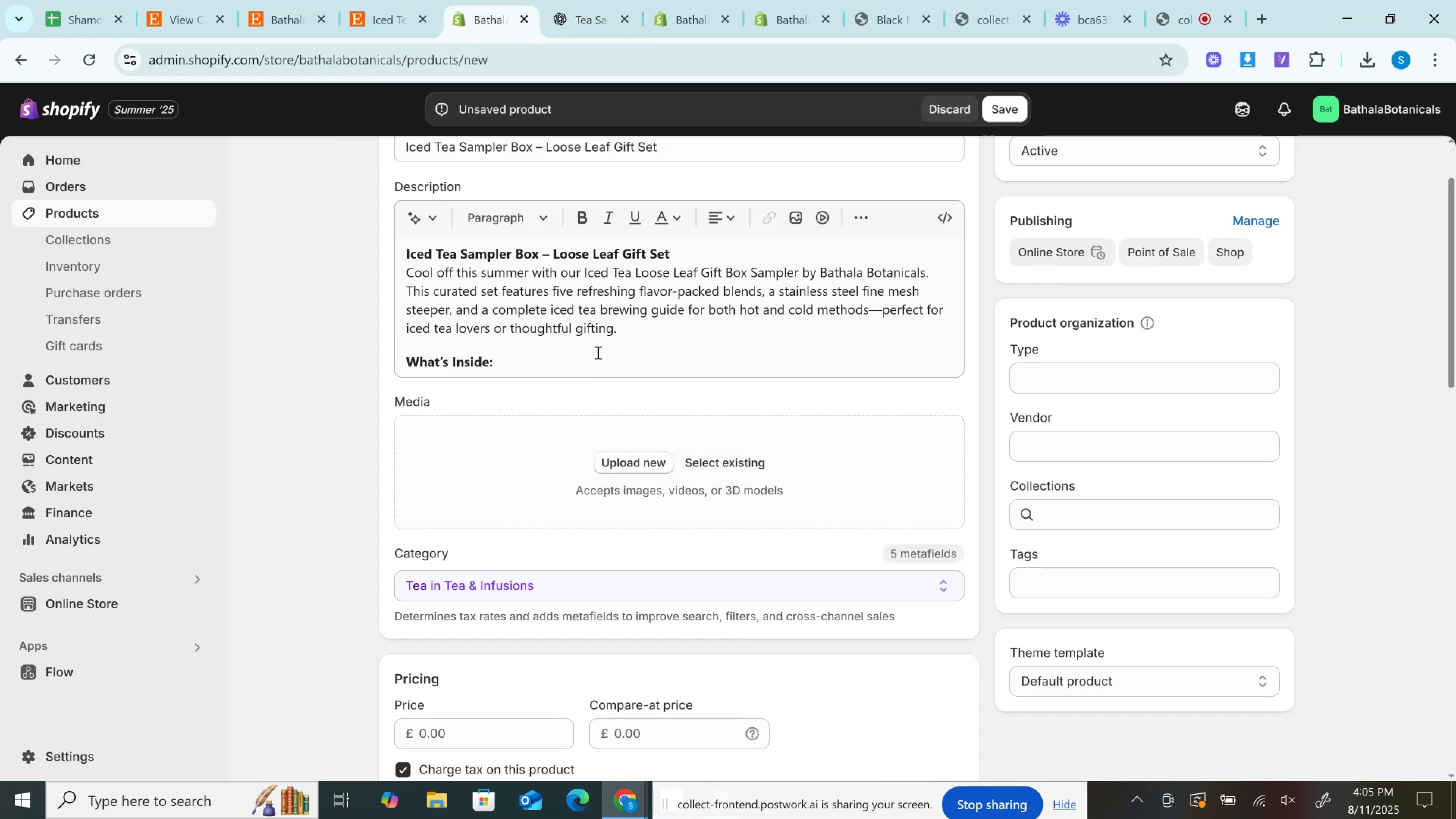 
left_click([724, 304])
 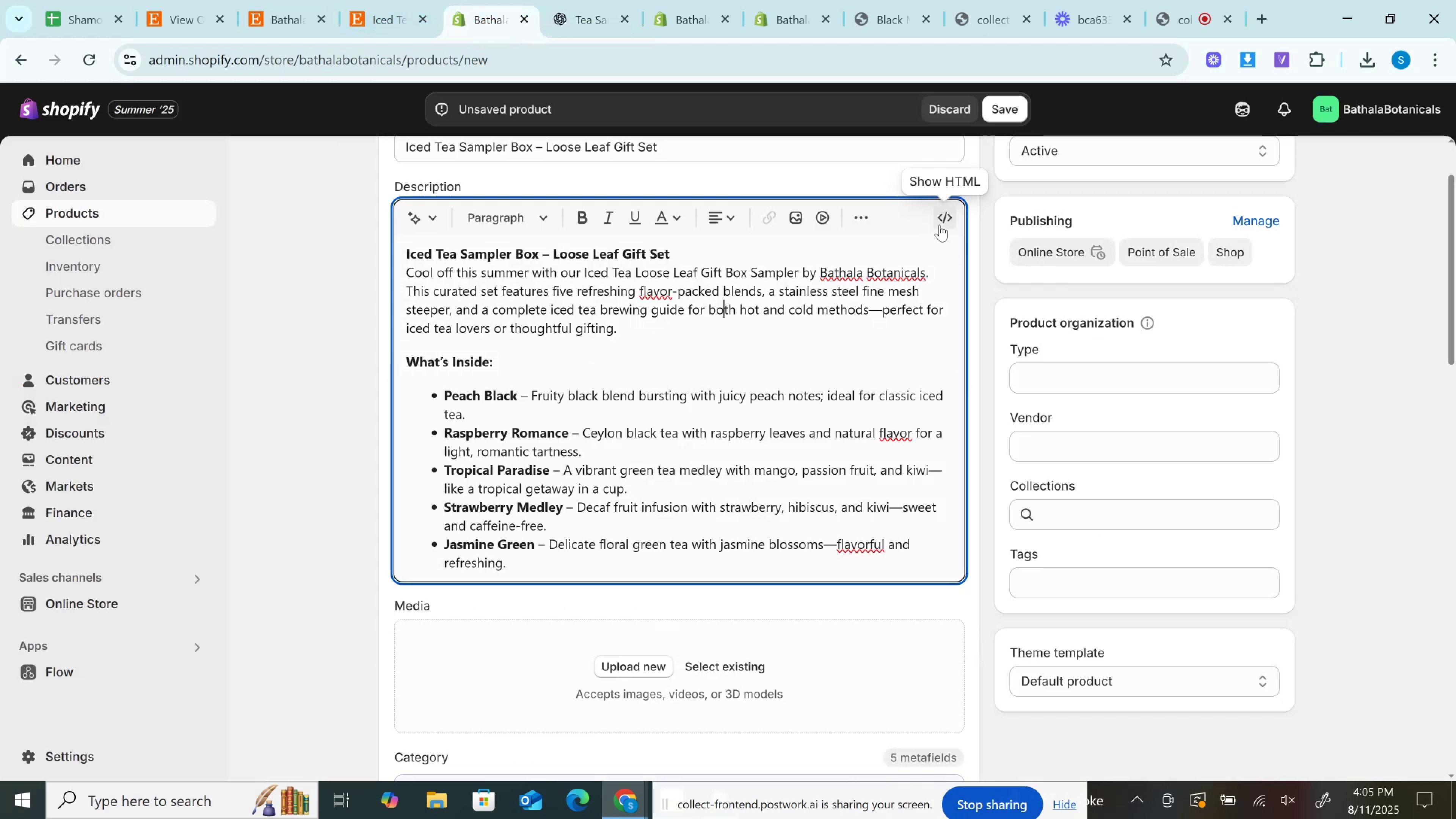 
left_click([940, 221])
 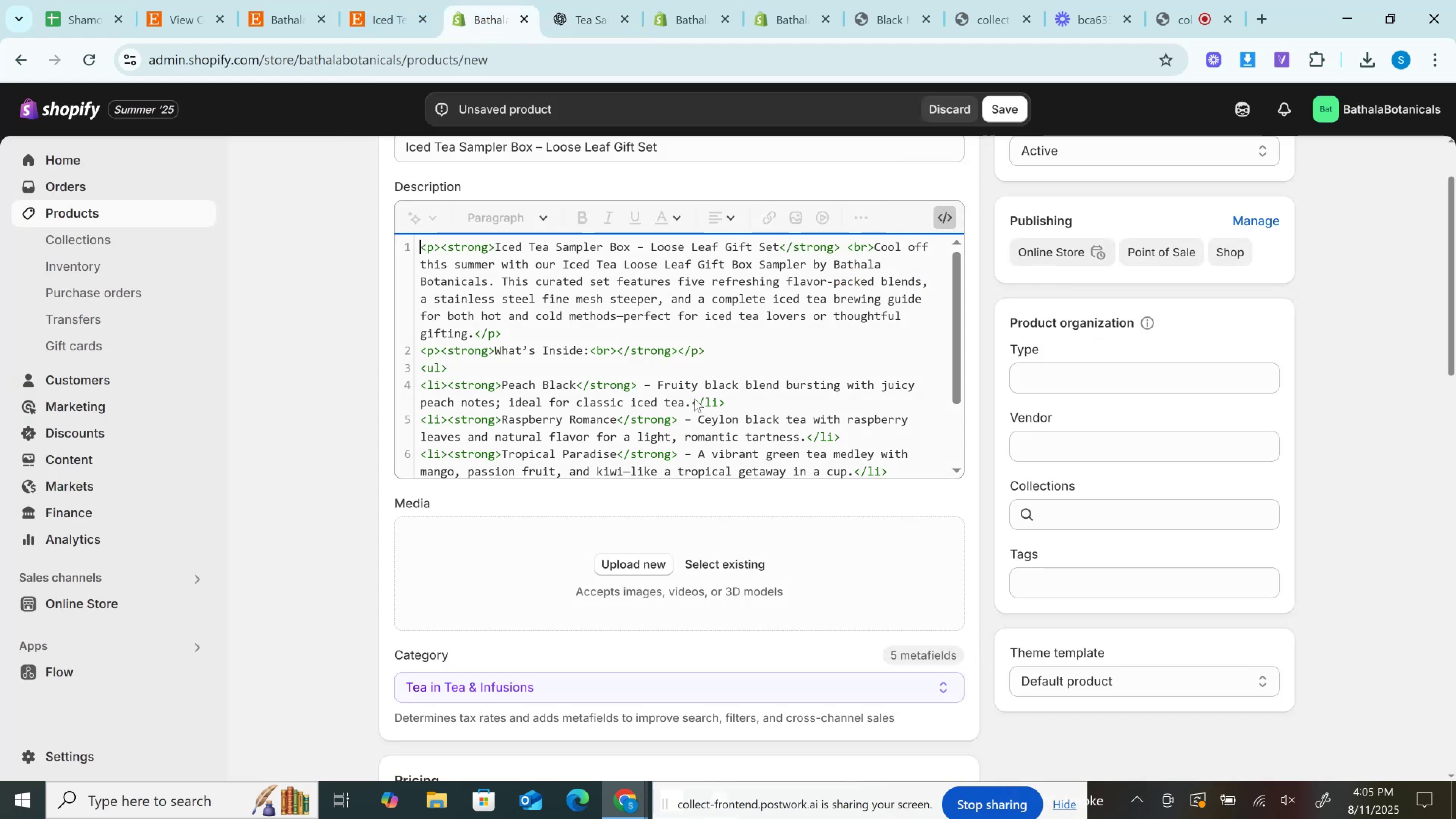 
scroll: coordinate [693, 391], scroll_direction: down, amount: 3.0
 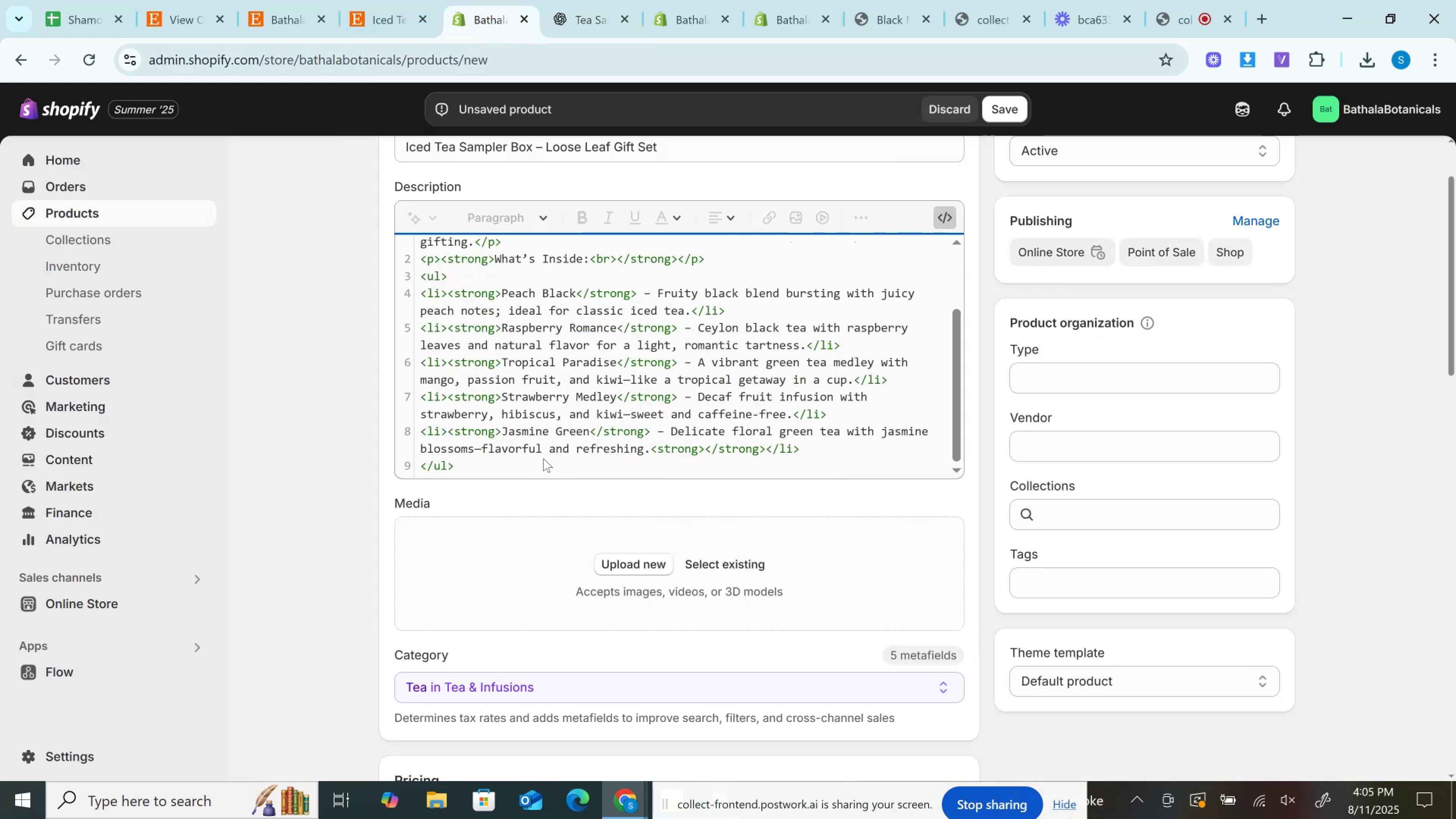 
left_click([542, 457])
 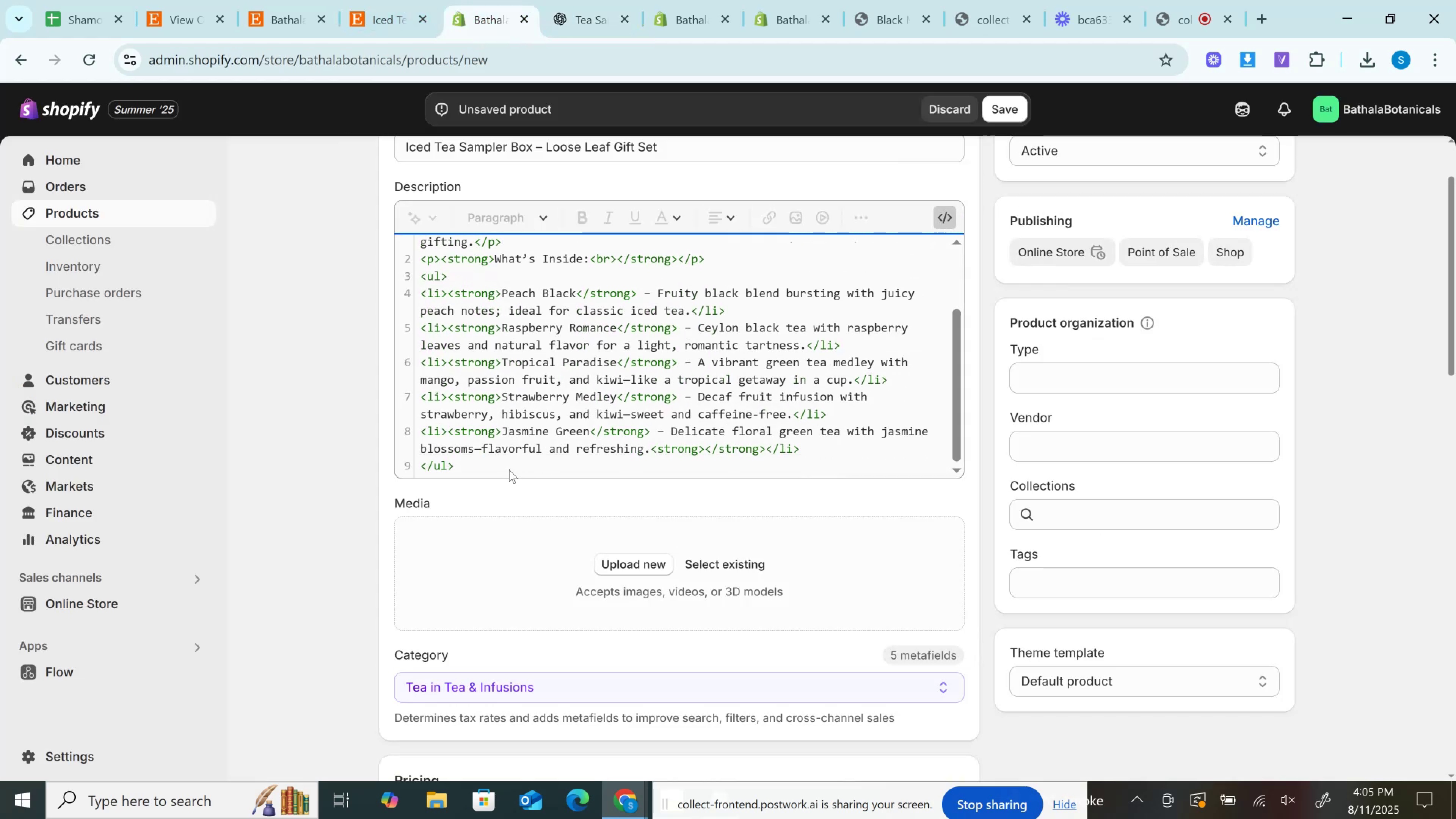 
left_click([509, 469])
 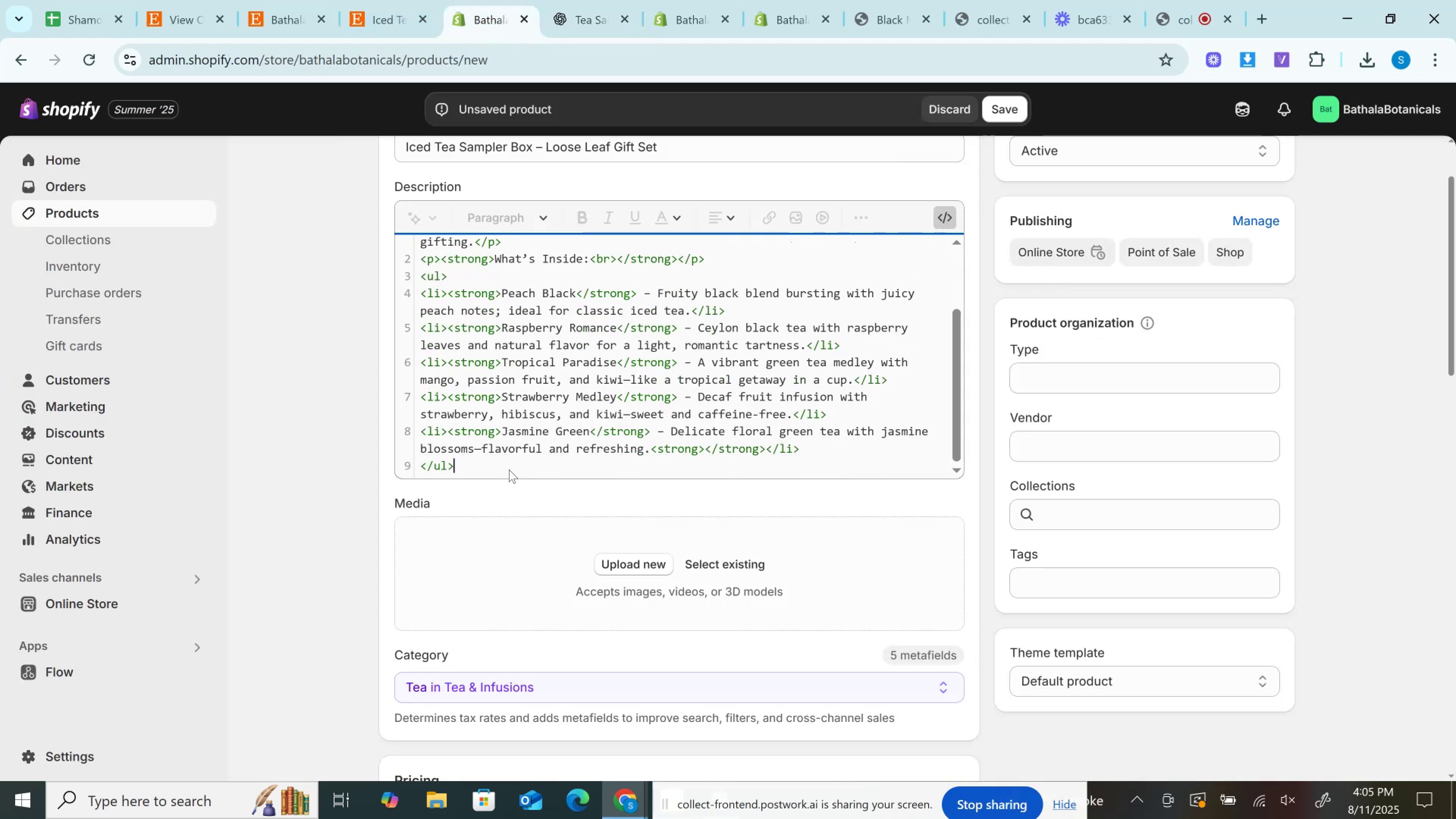 
key(Enter)
 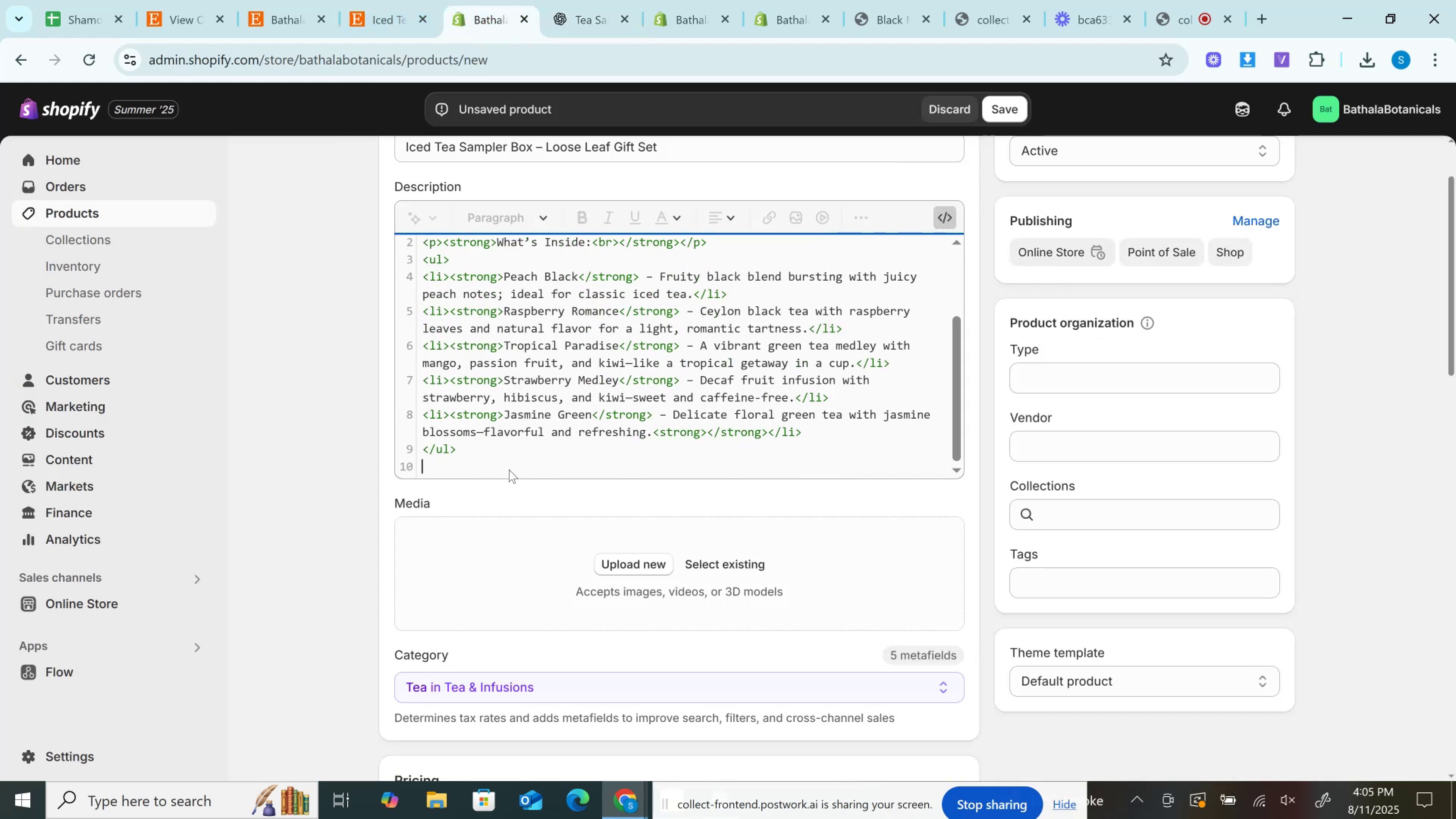 
key(Control+V)
 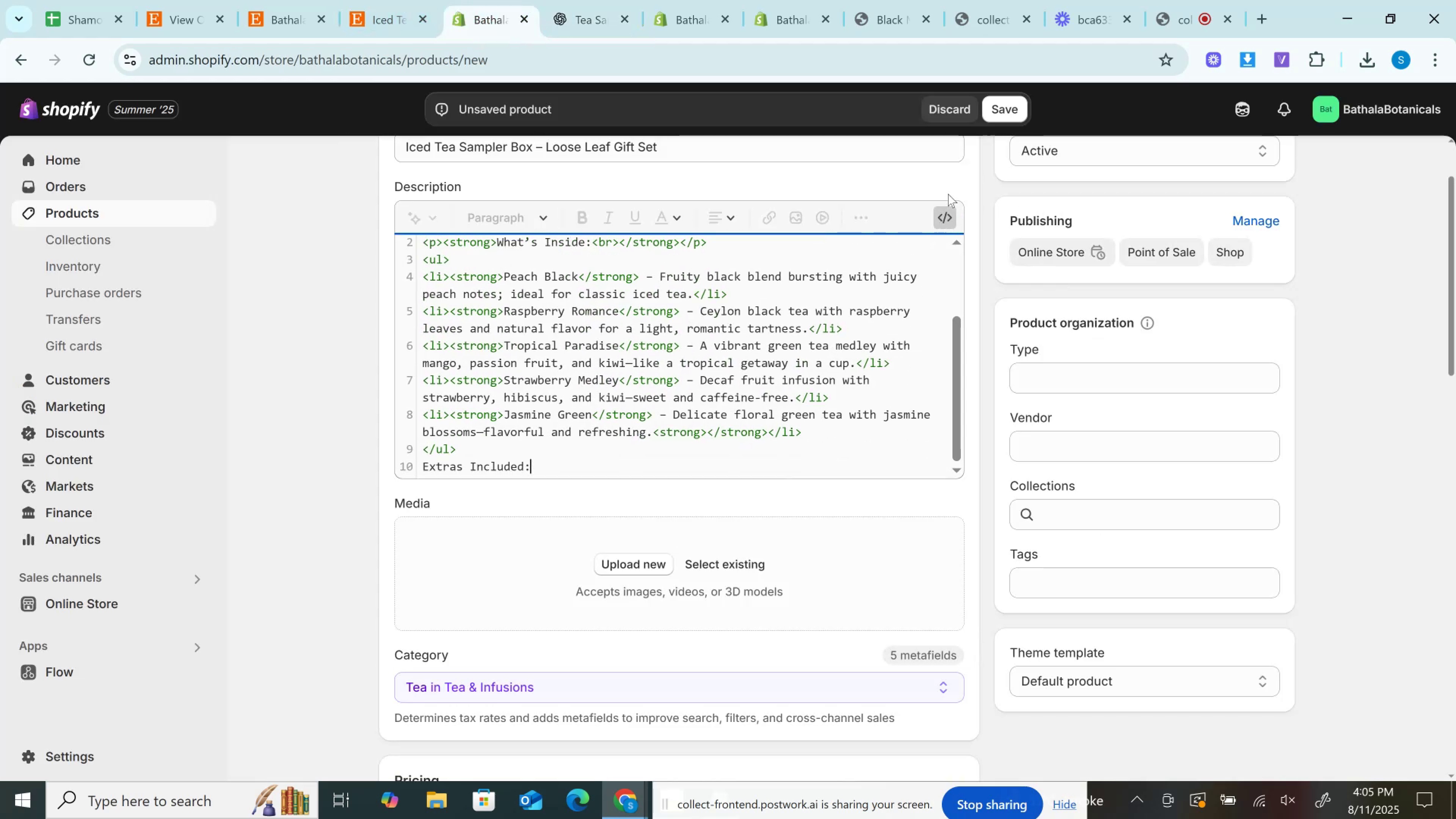 
left_click([947, 219])
 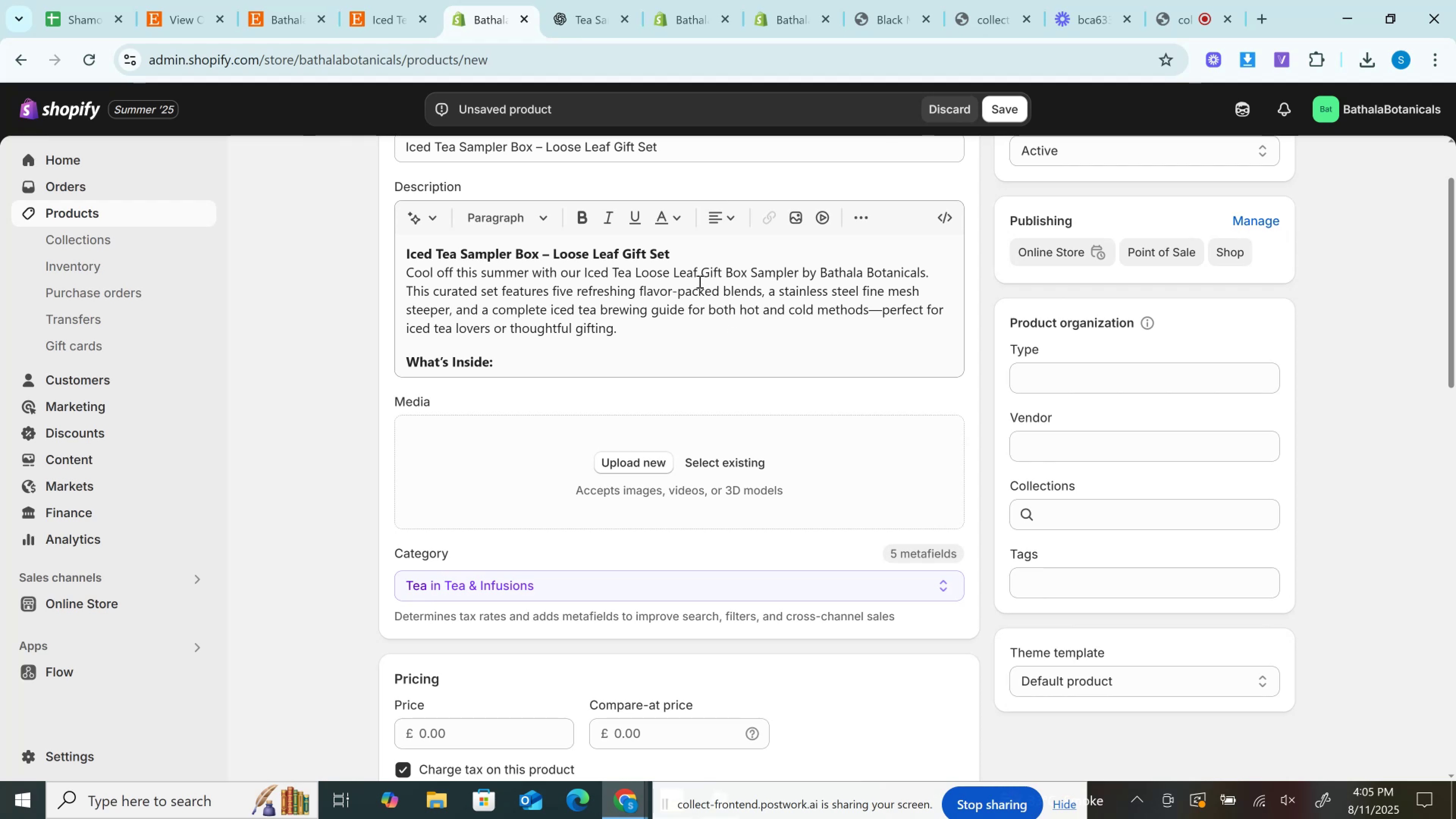 
left_click([699, 281])
 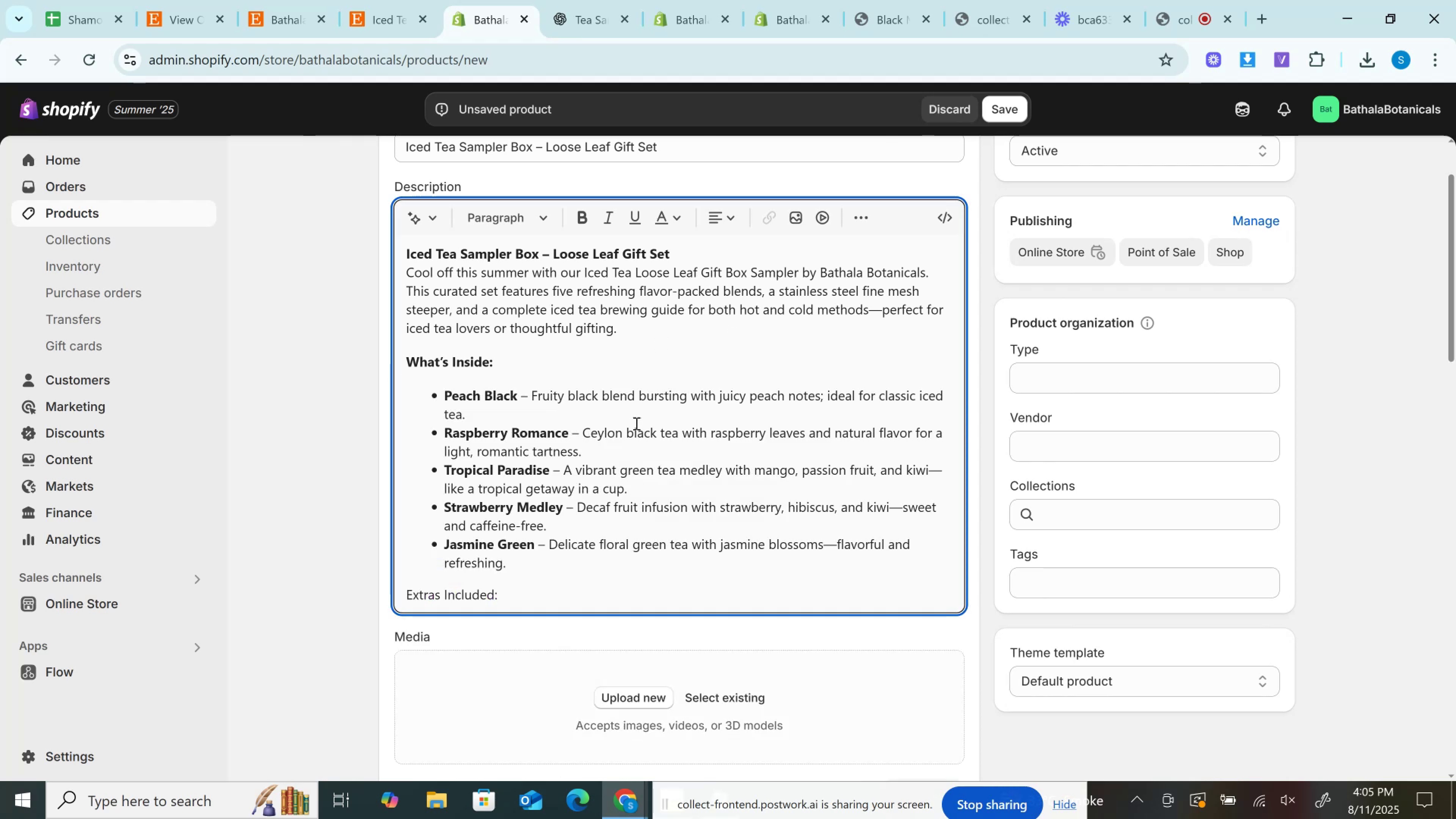 
scroll: coordinate [596, 529], scroll_direction: down, amount: 2.0
 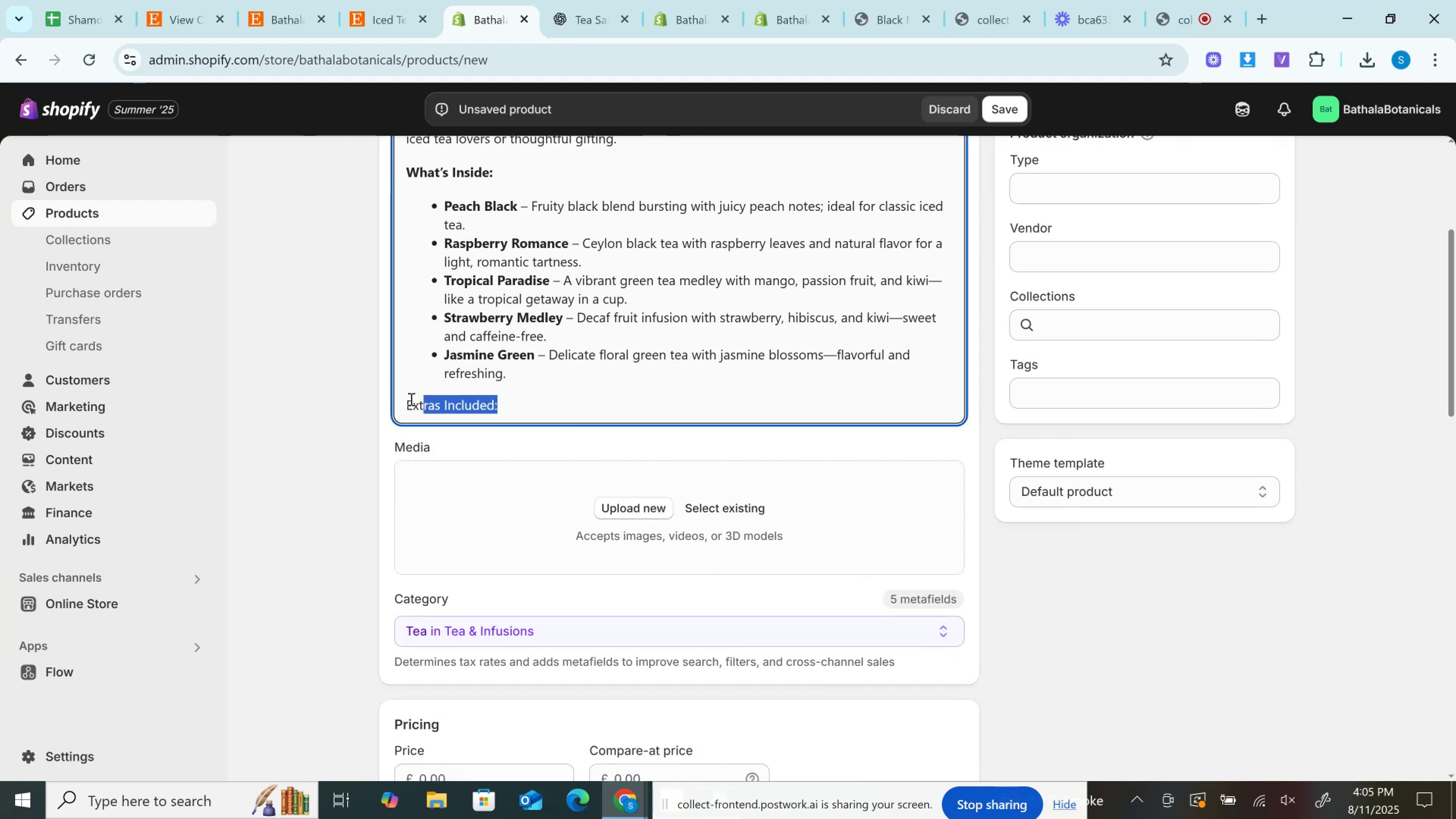 
key(Control+V)
 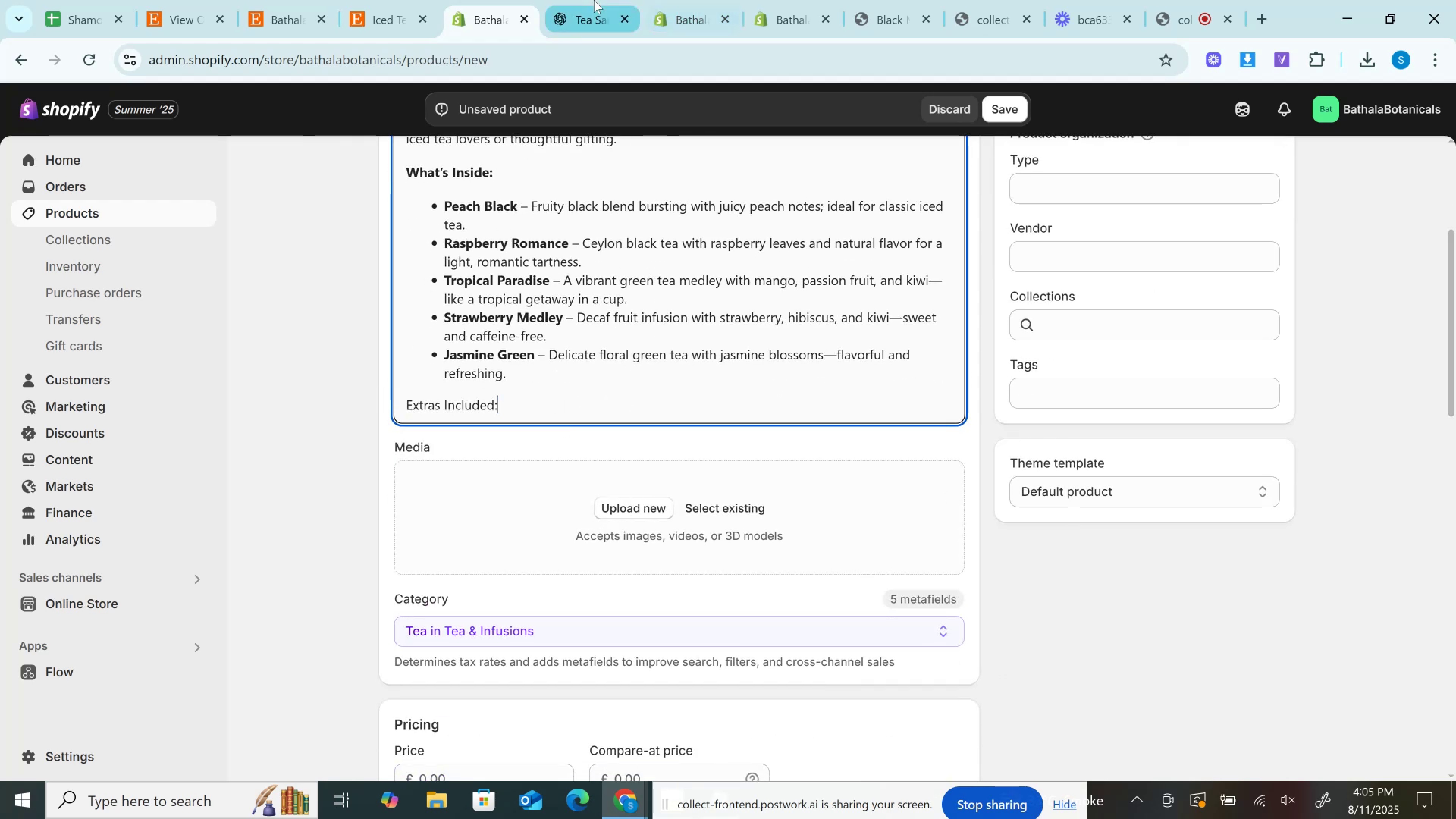 
hold_key(key=ControlLeft, duration=0.39)
 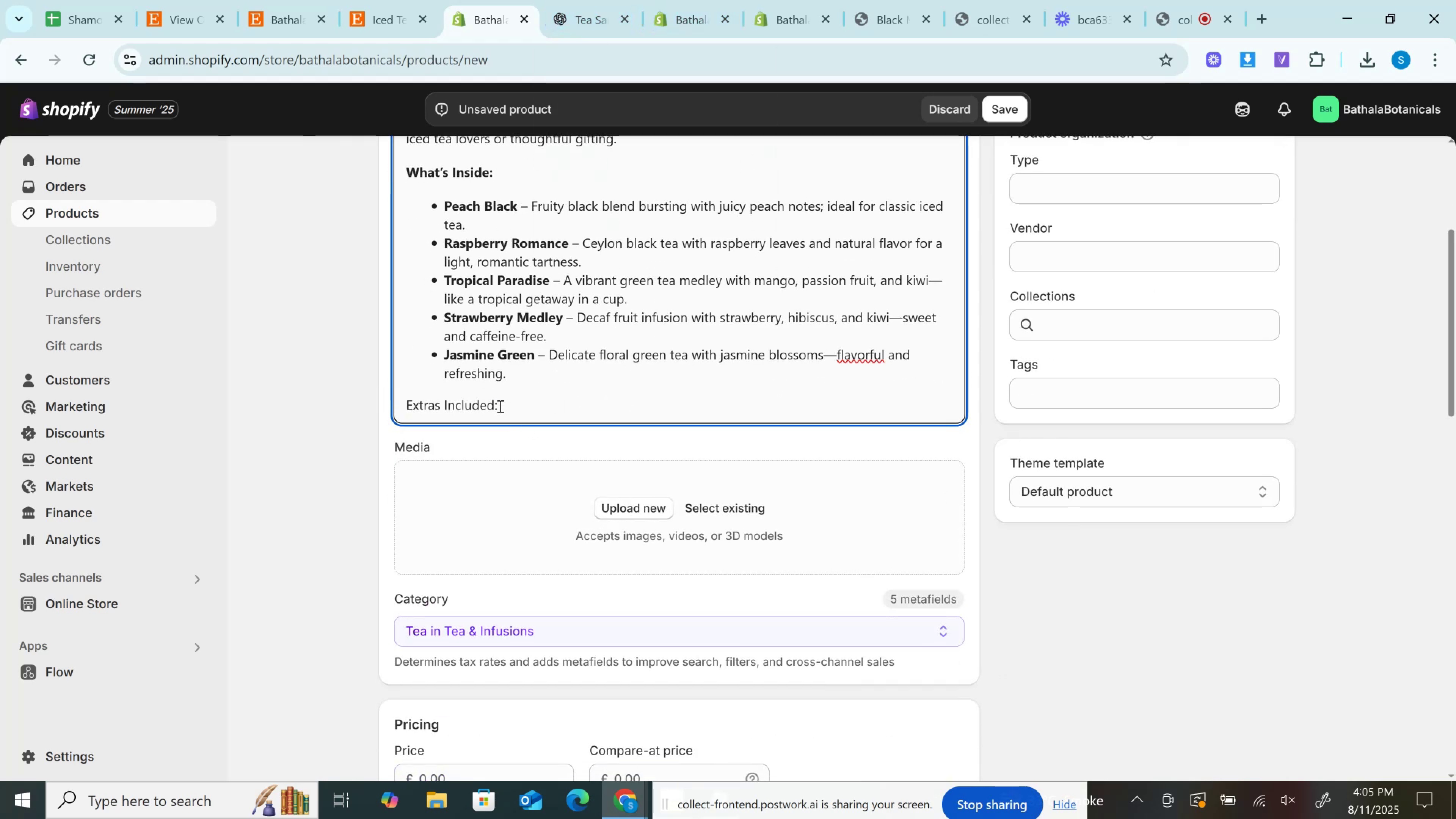 
left_click([499, 406])
 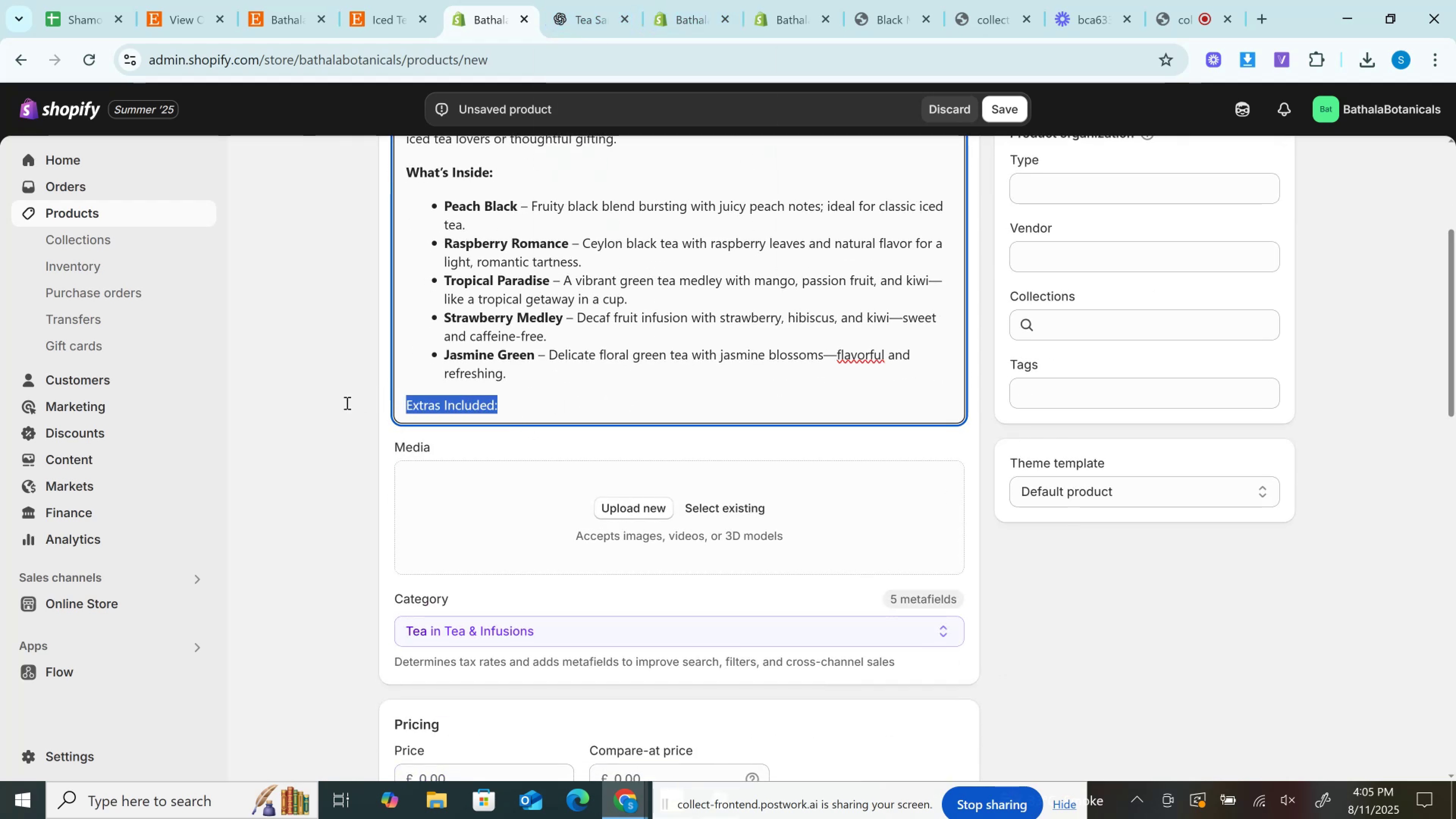 
key(Control+B)
 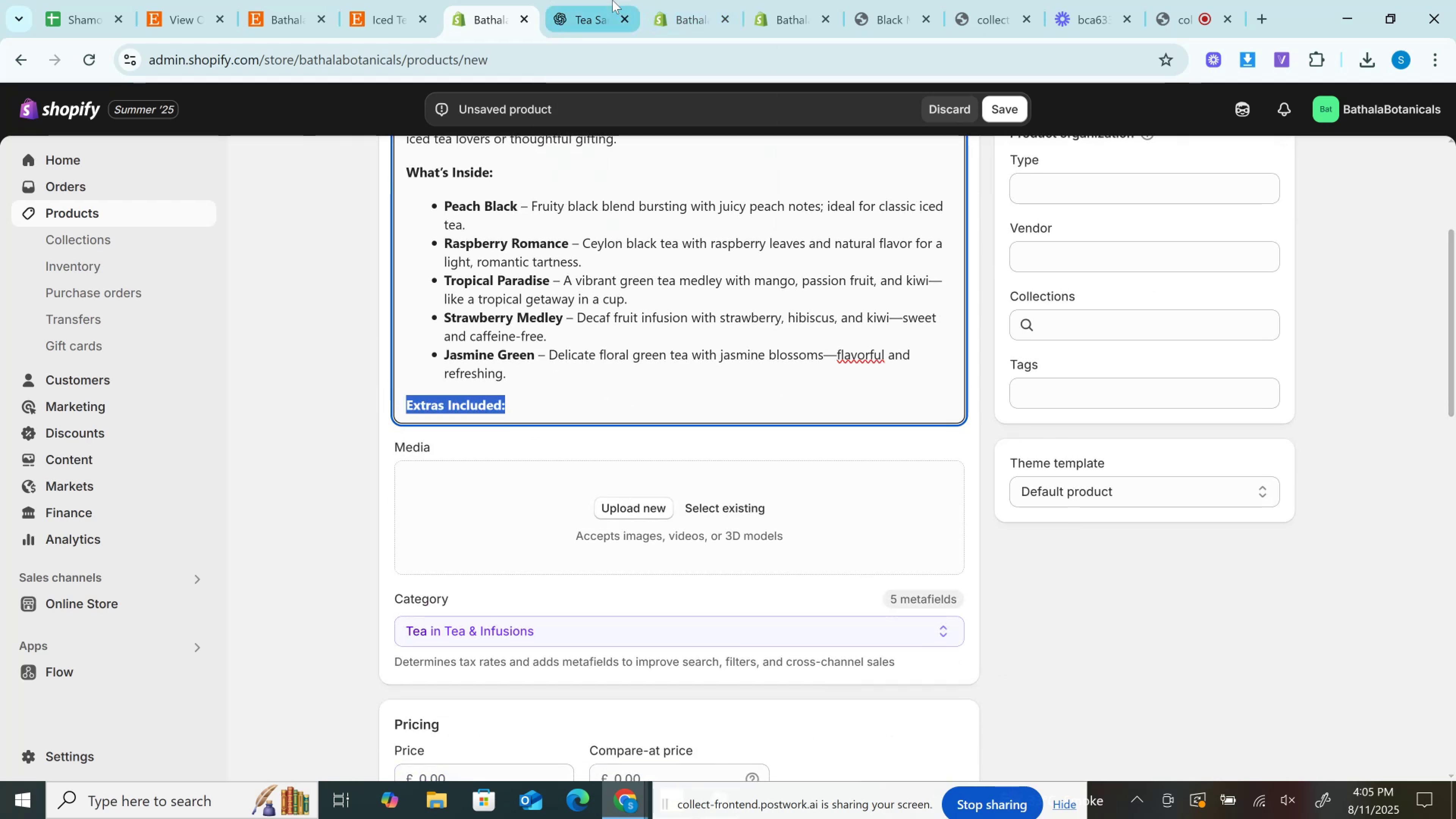 
left_click([612, 0])
 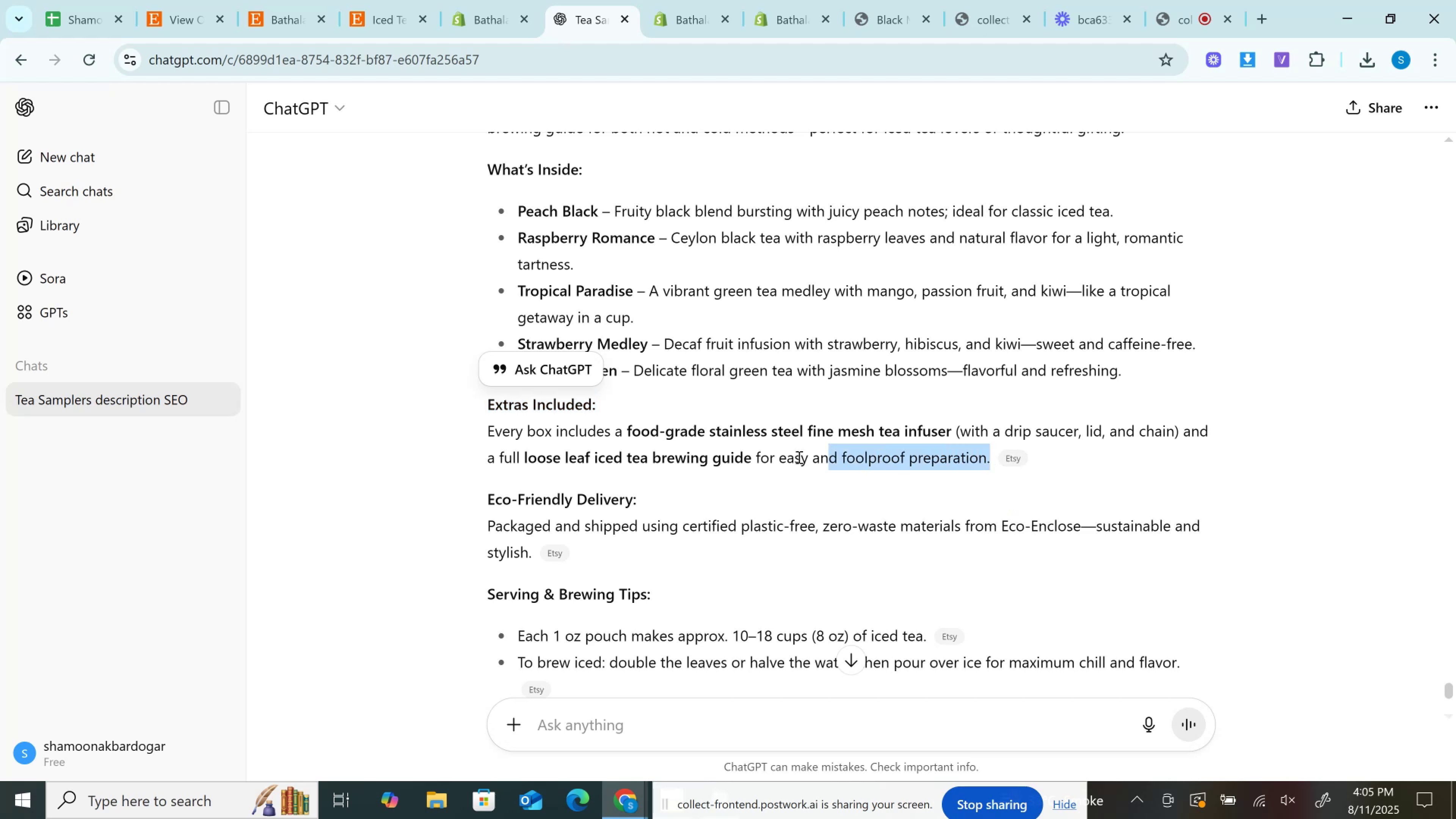 
left_click([486, 430])
 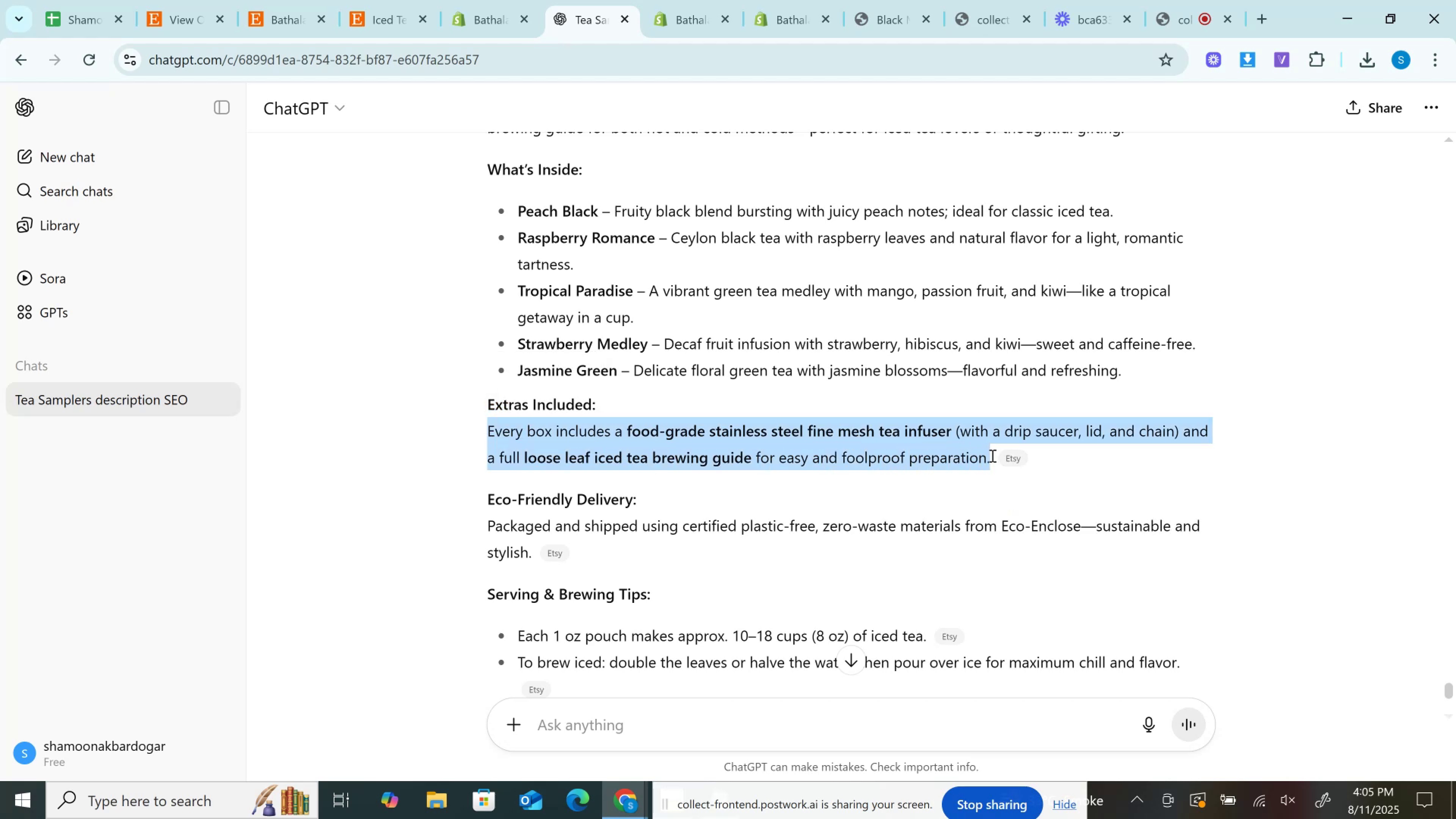 
key(Control+V)
 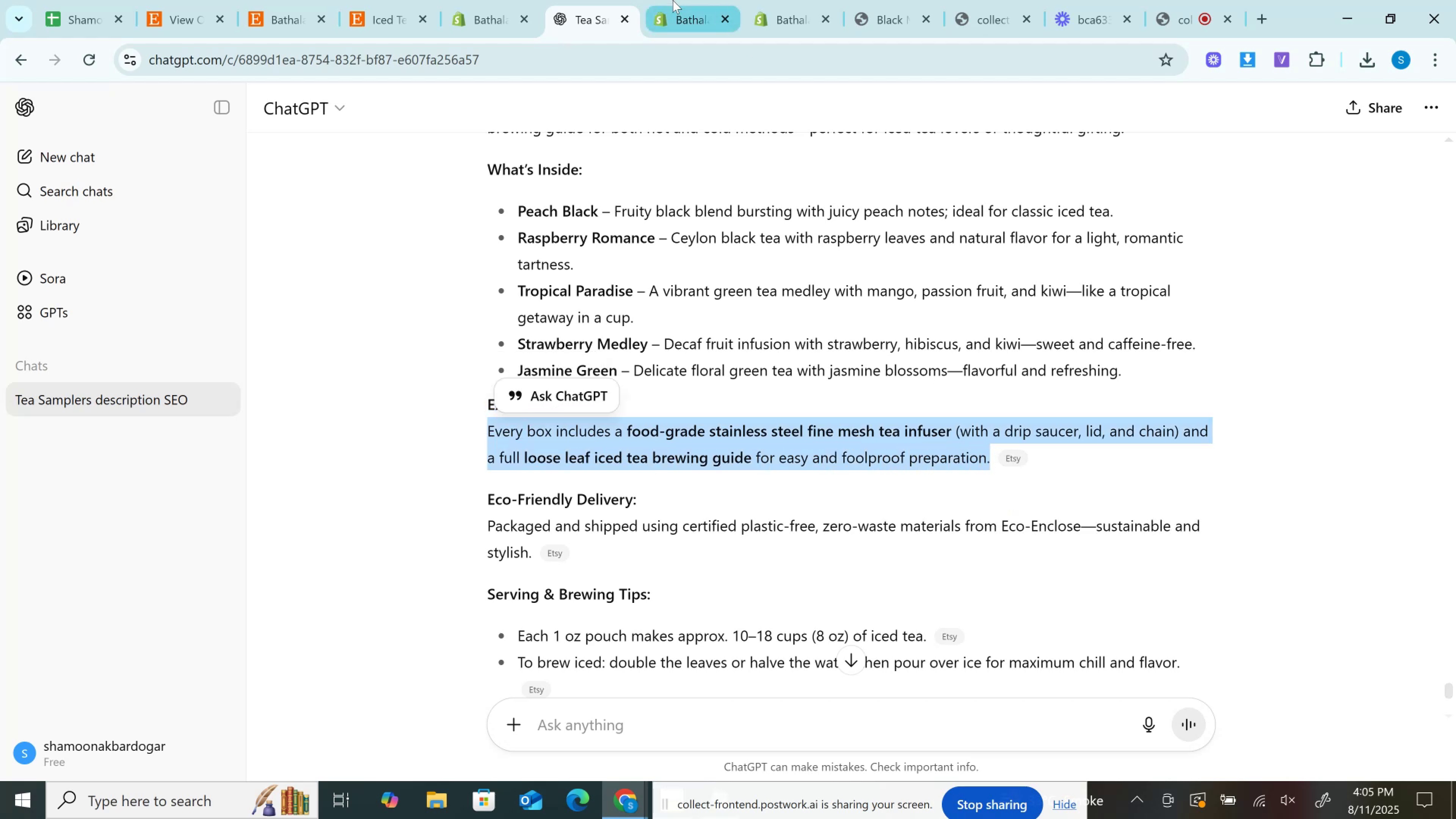 
key(Control+C)
 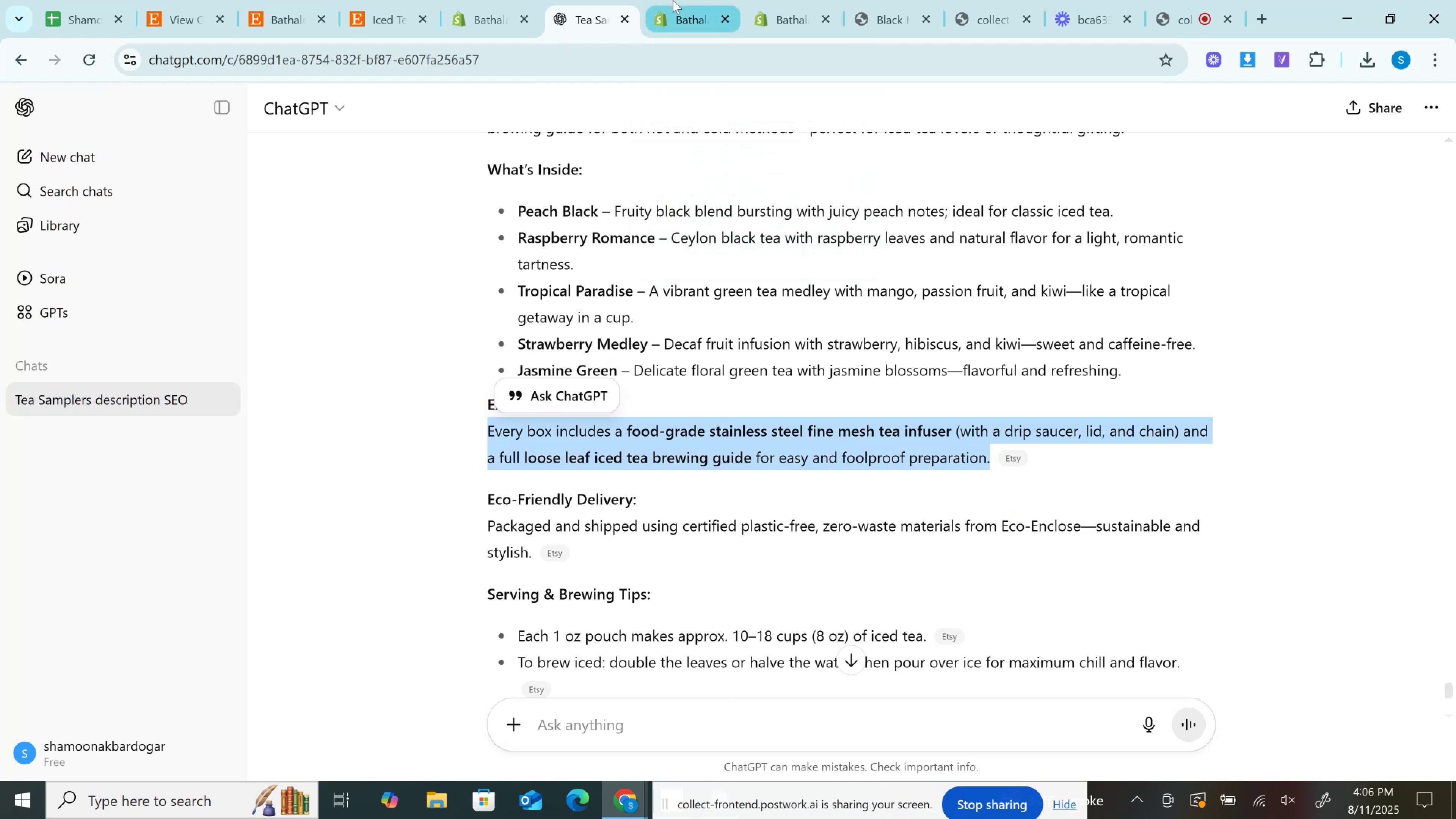 
left_click([673, 0])
 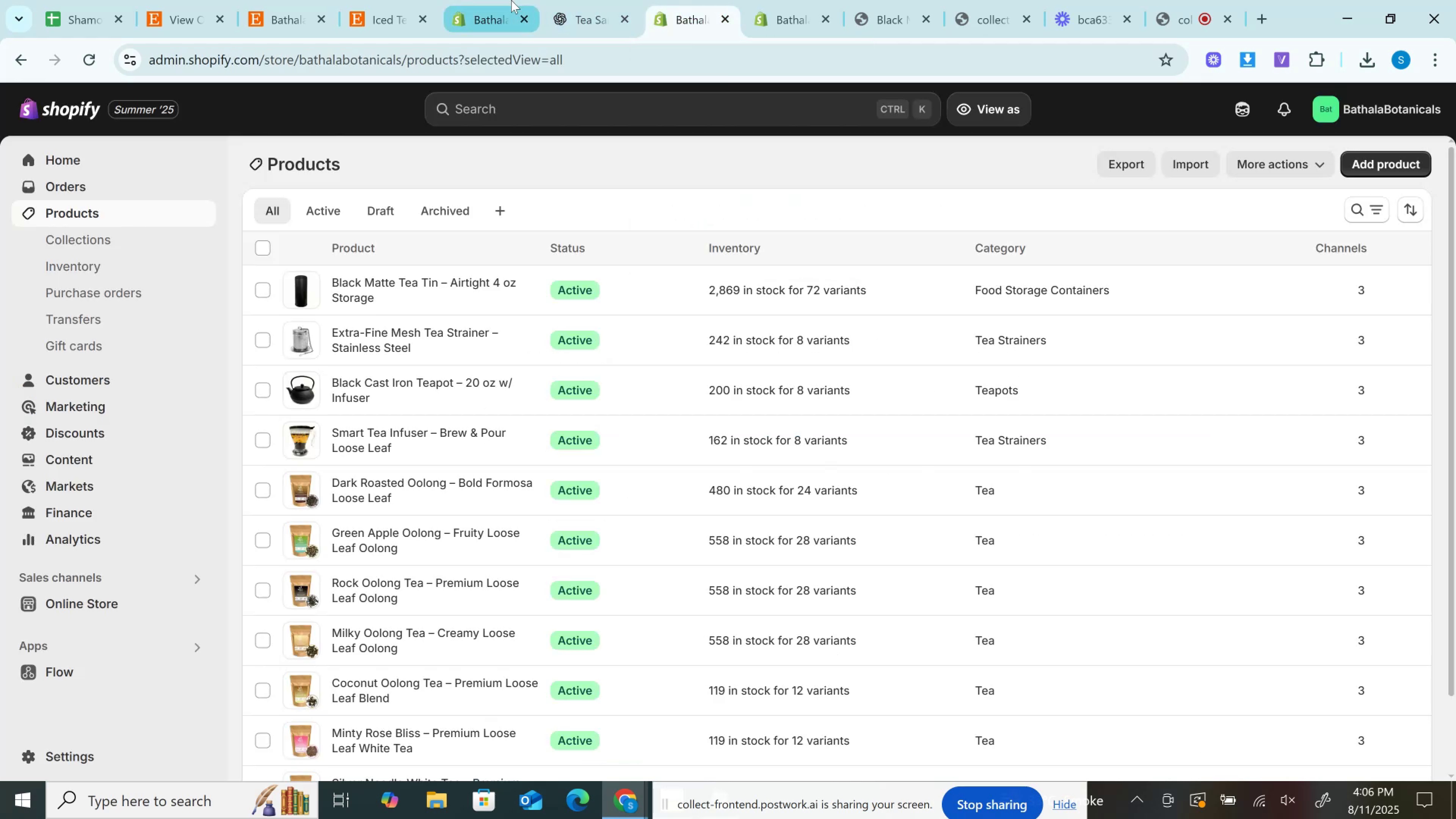 
left_click([511, 0])
 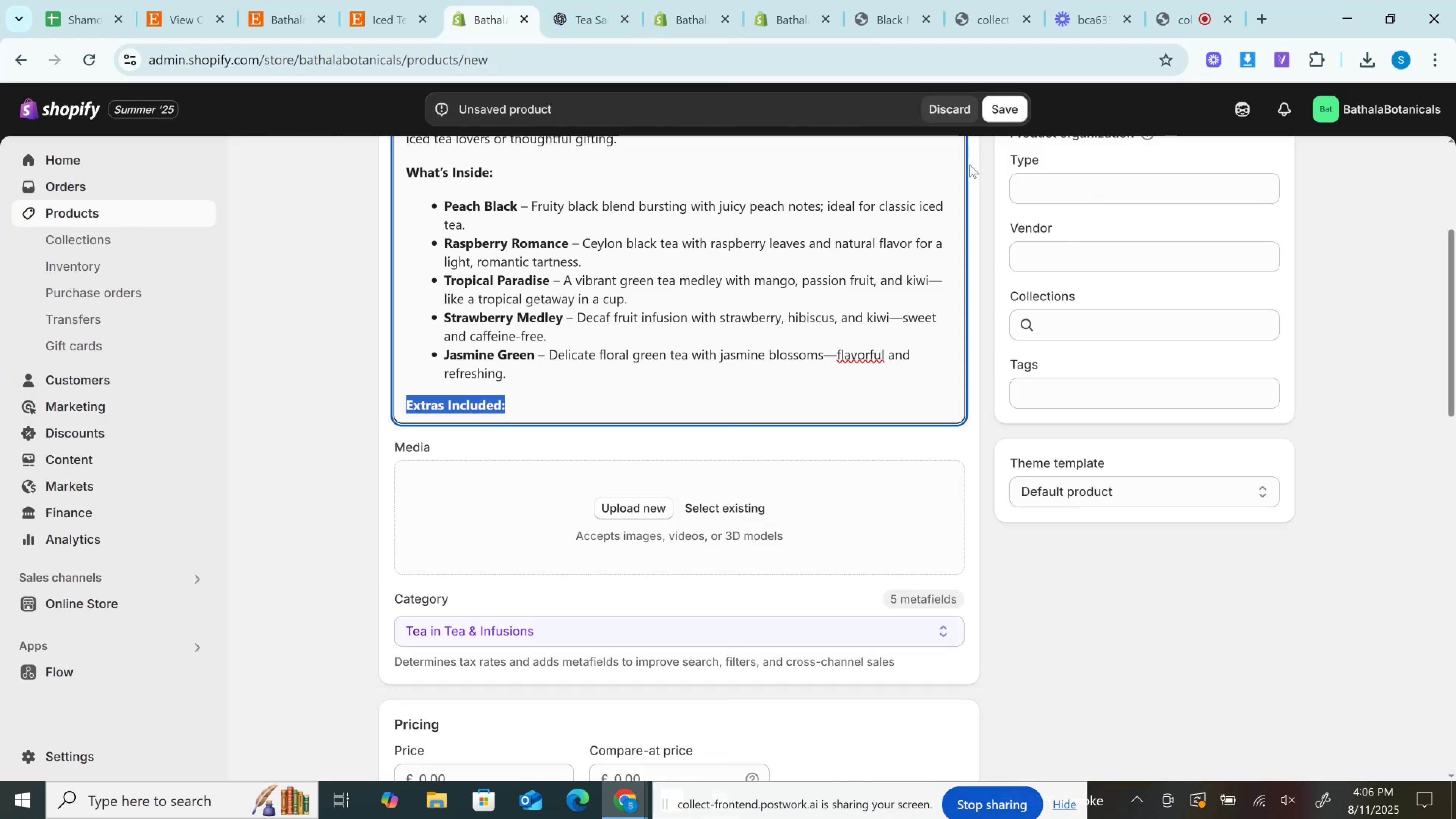 
scroll: coordinate [964, 367], scroll_direction: up, amount: 3.0
 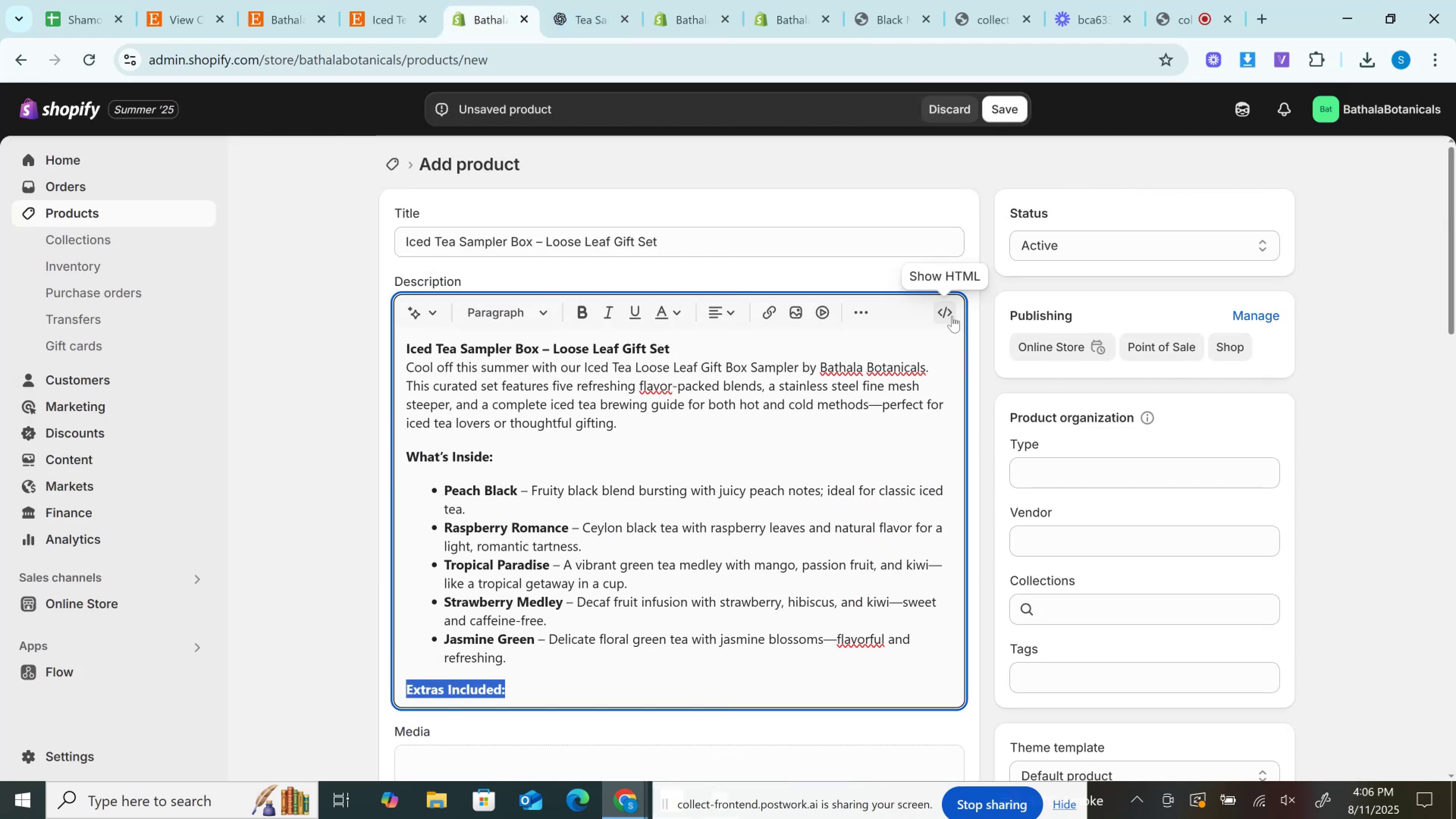 
left_click([948, 308])
 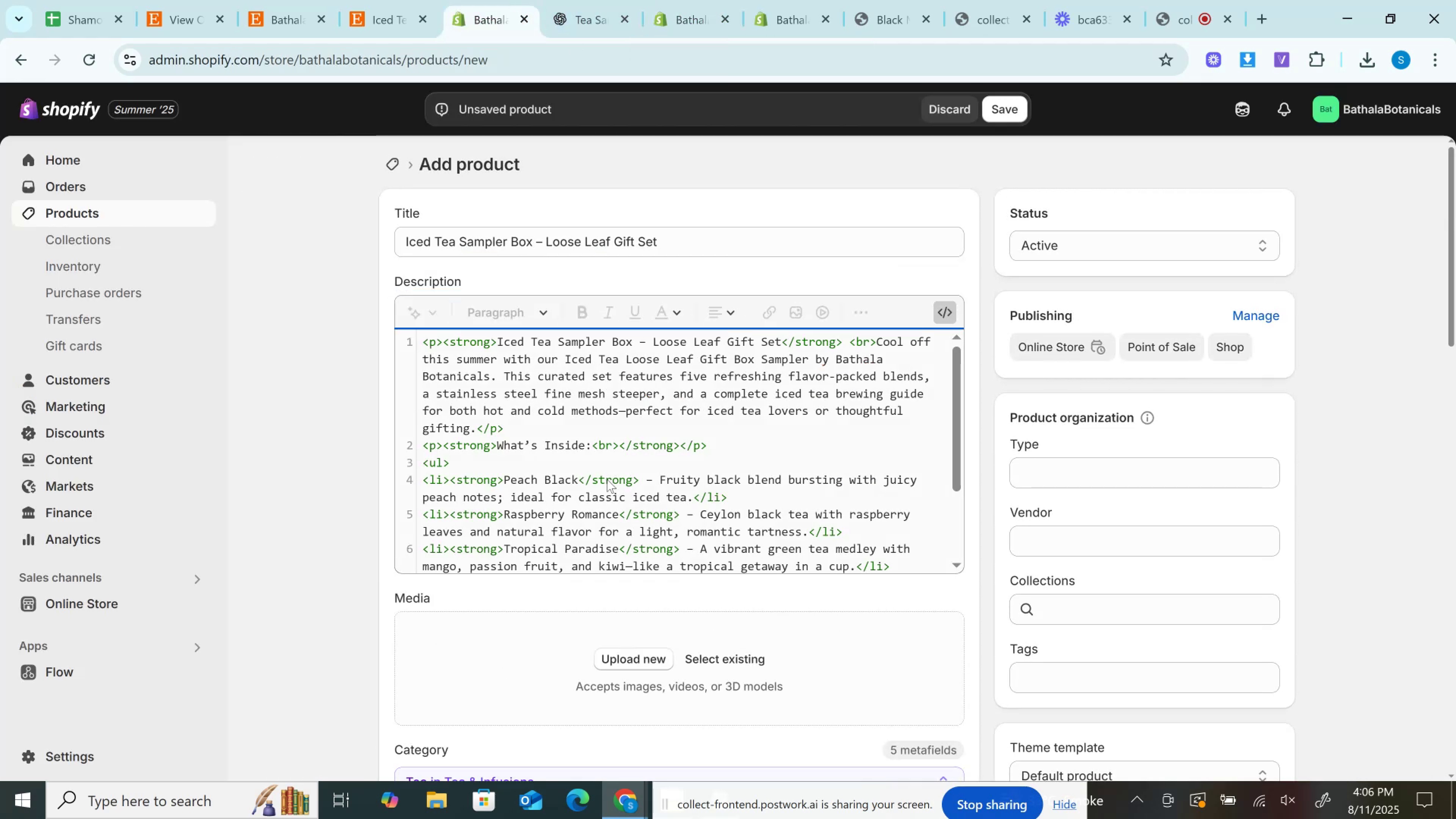 
scroll: coordinate [610, 479], scroll_direction: down, amount: 3.0
 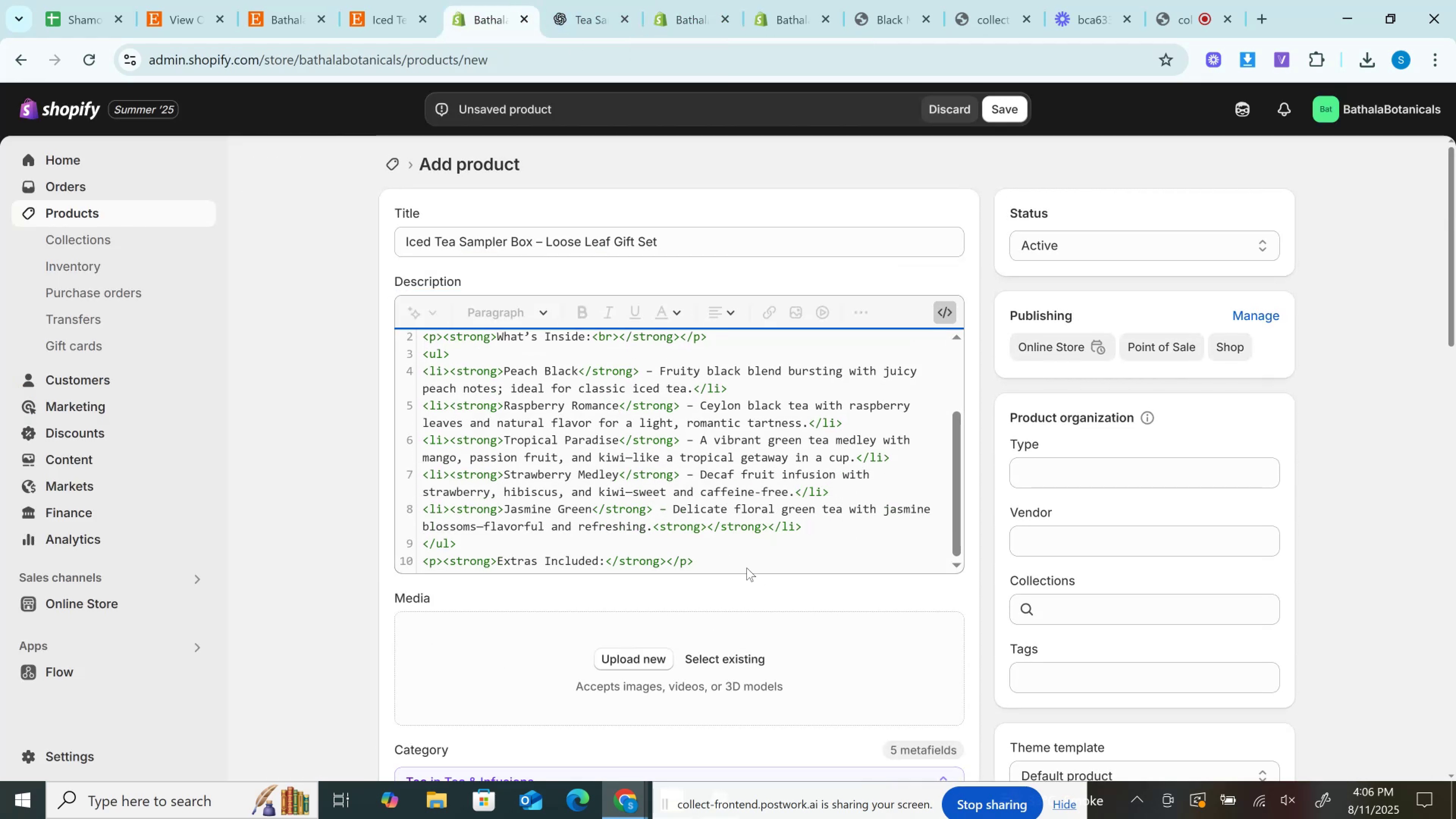 
left_click([744, 562])
 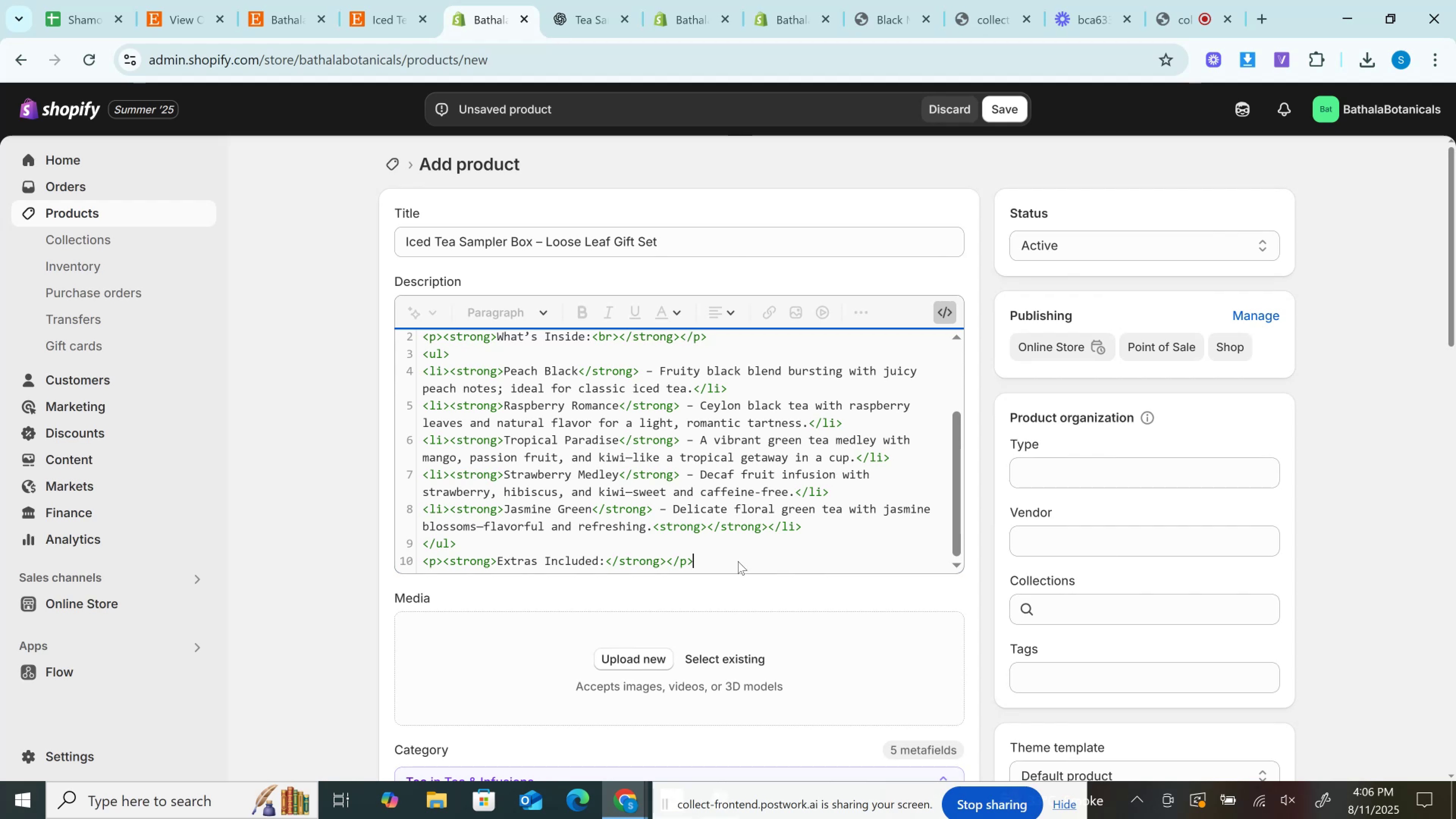 
key(Enter)
 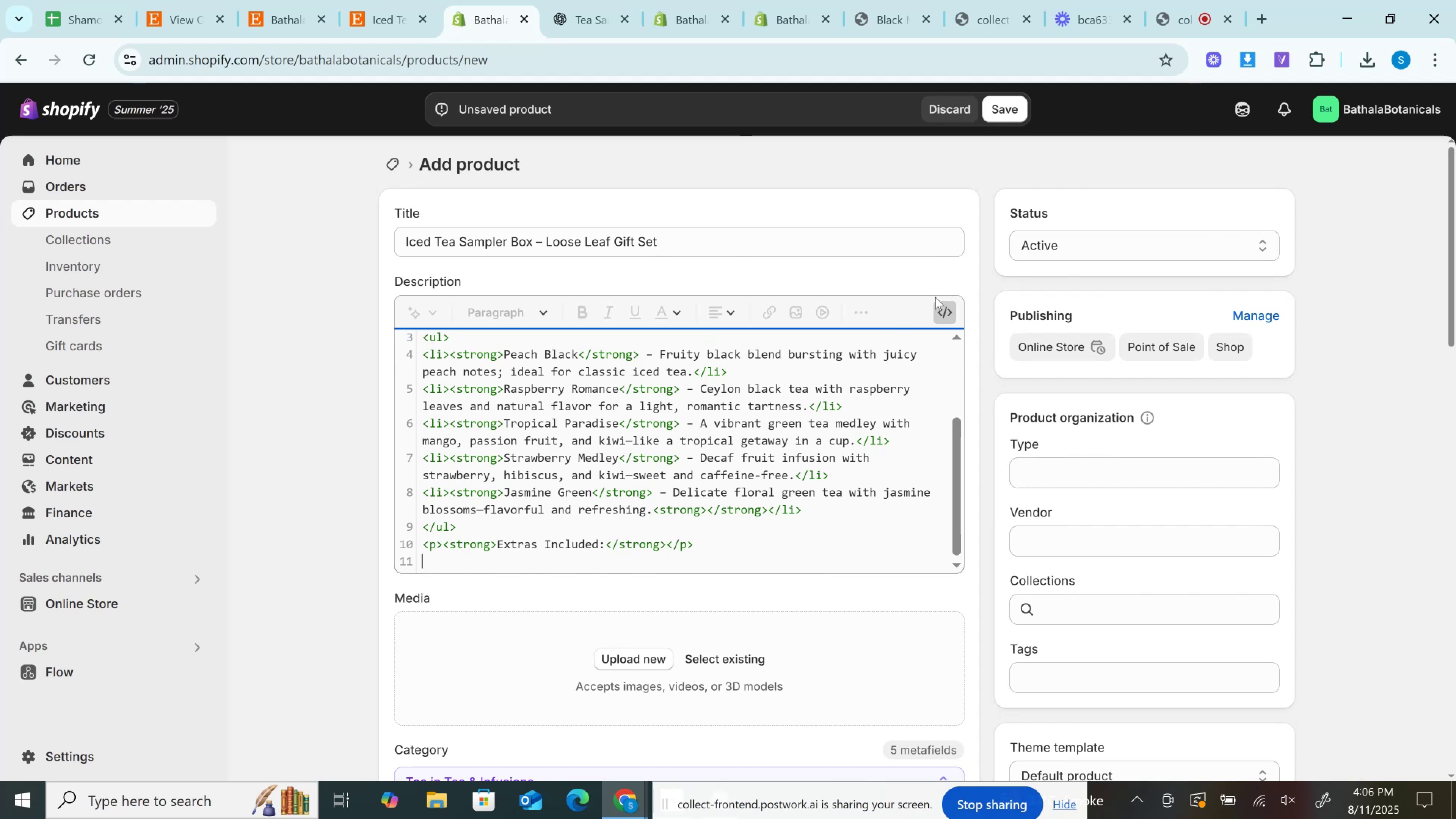 
key(Control+V)
 